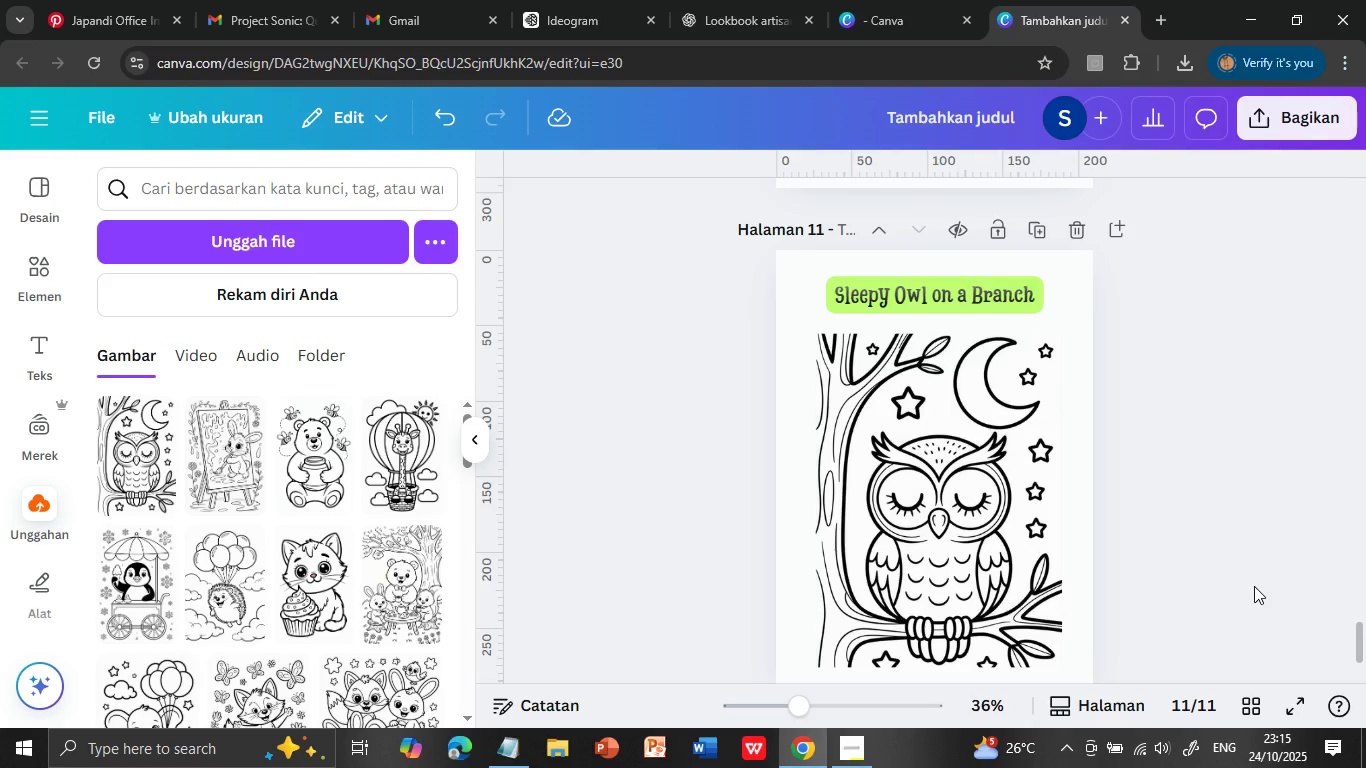 
left_click_drag(start_coordinate=[941, 342], to_coordinate=[941, 334])
 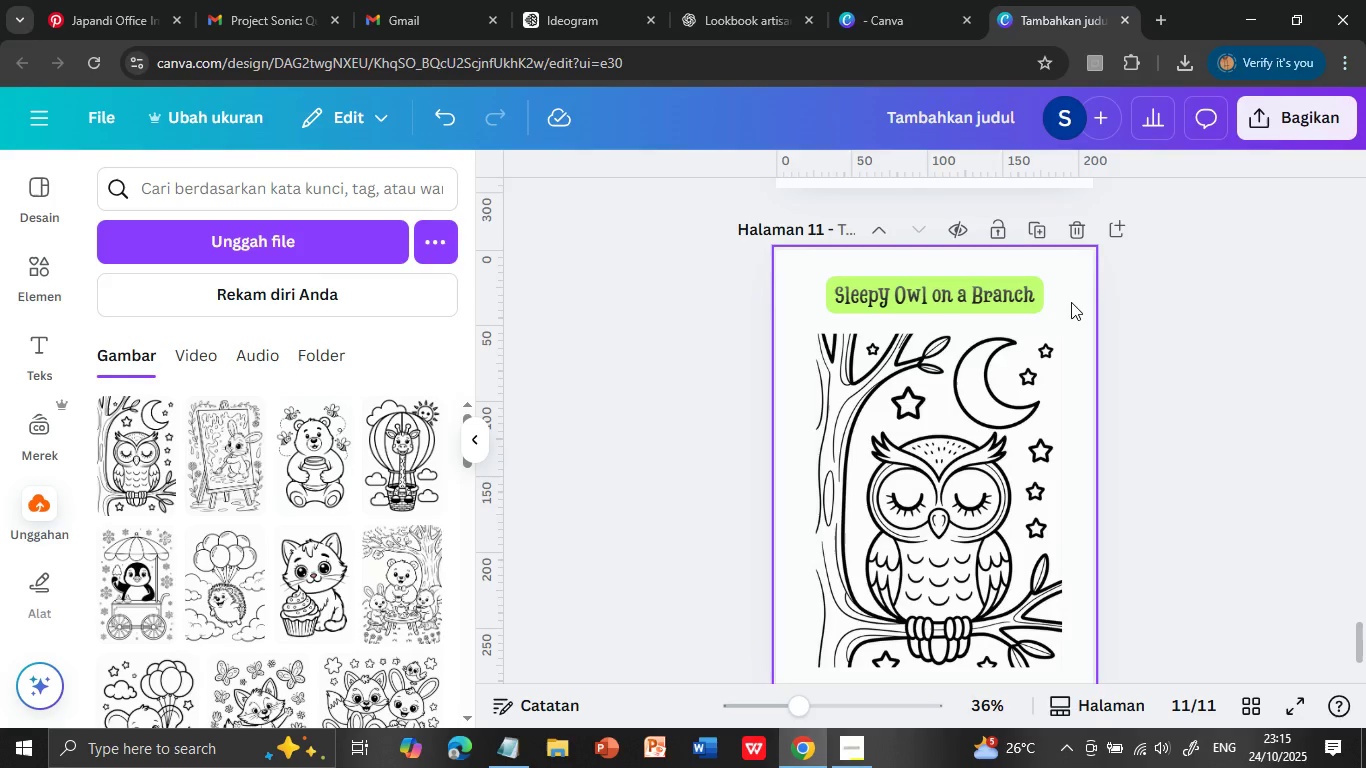 
left_click([1150, 520])
 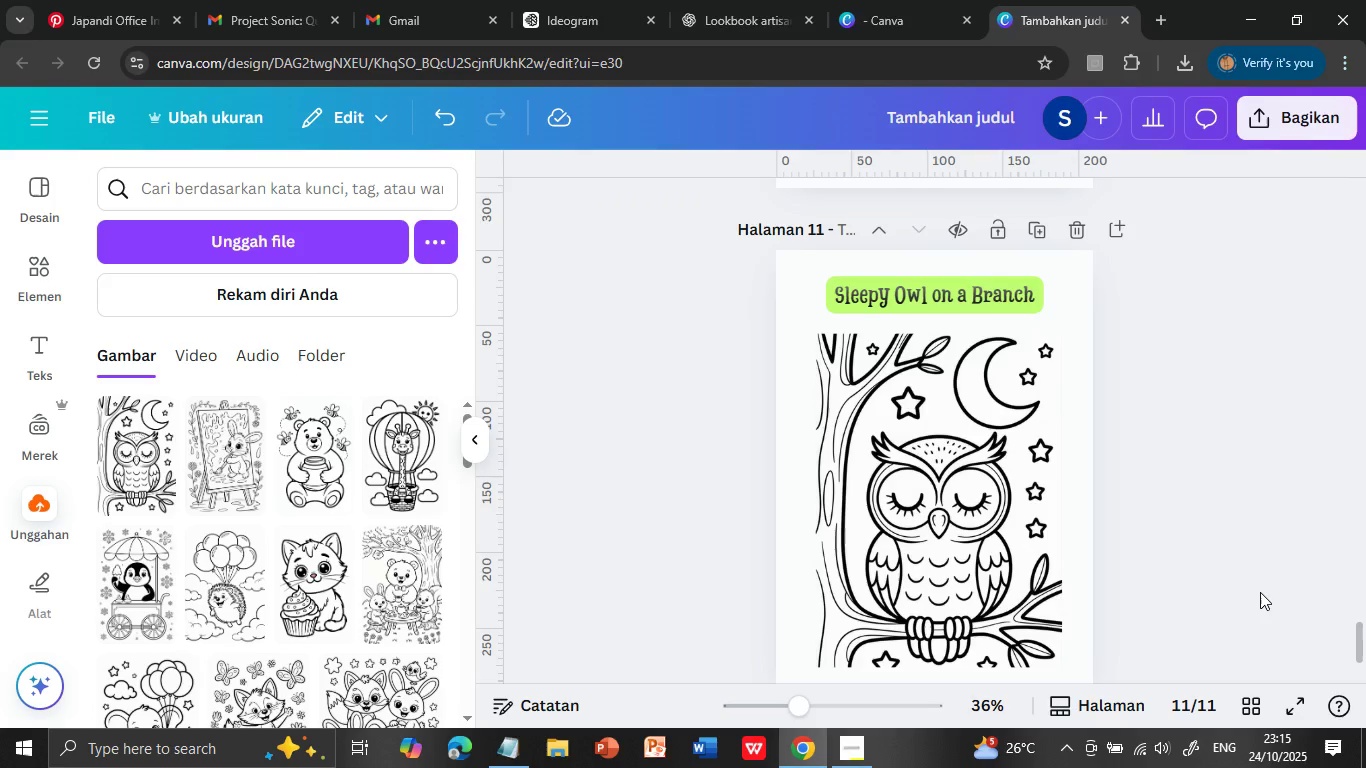 
scroll: coordinate [1254, 586], scroll_direction: down, amount: 1.0
 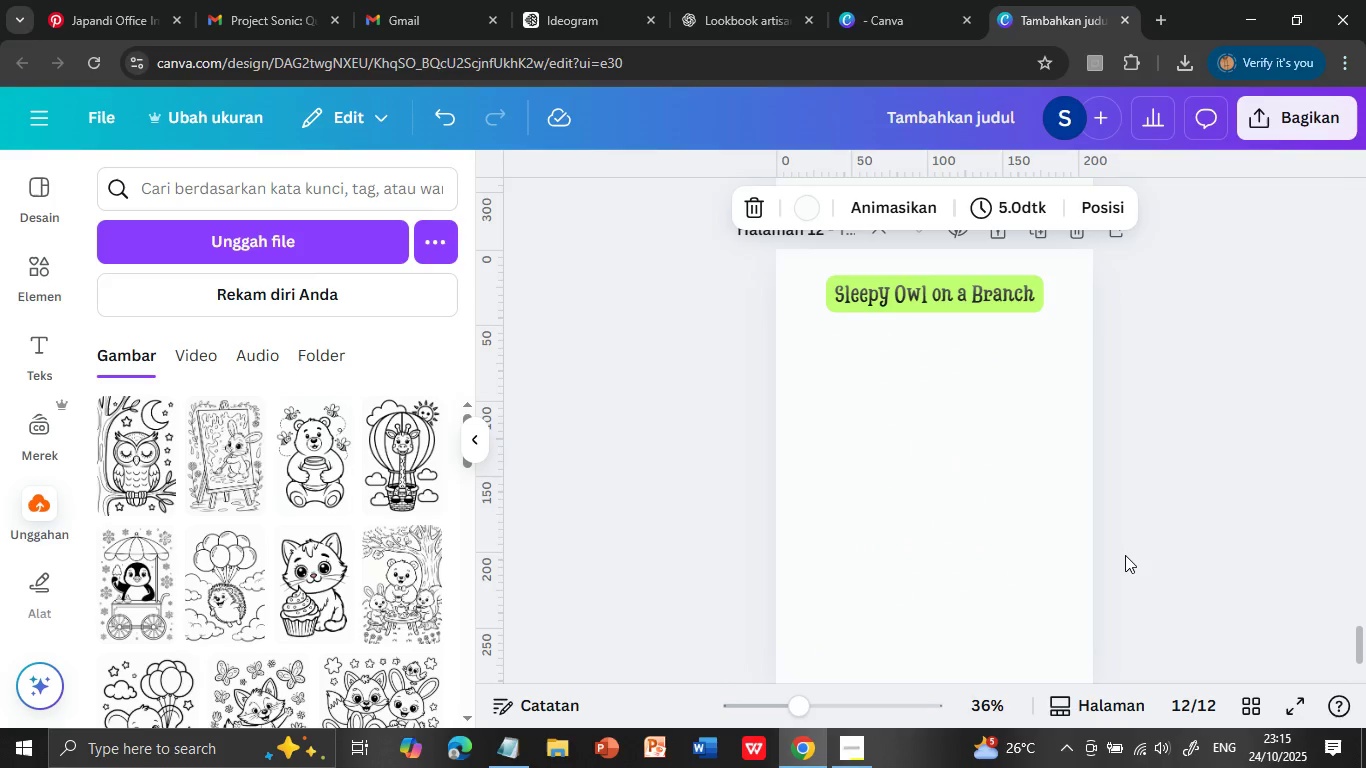 
scroll: coordinate [1254, 586], scroll_direction: up, amount: 1.0
 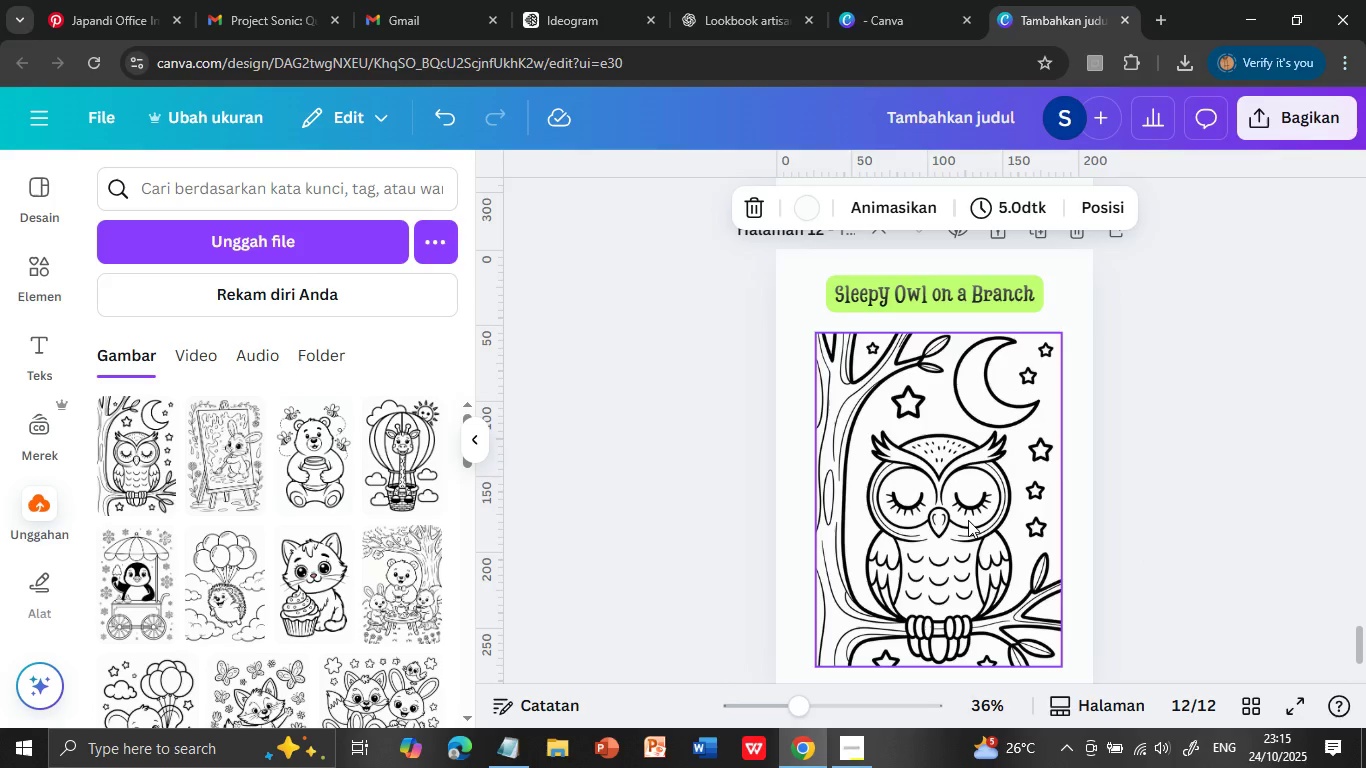 
left_click([1034, 229])
 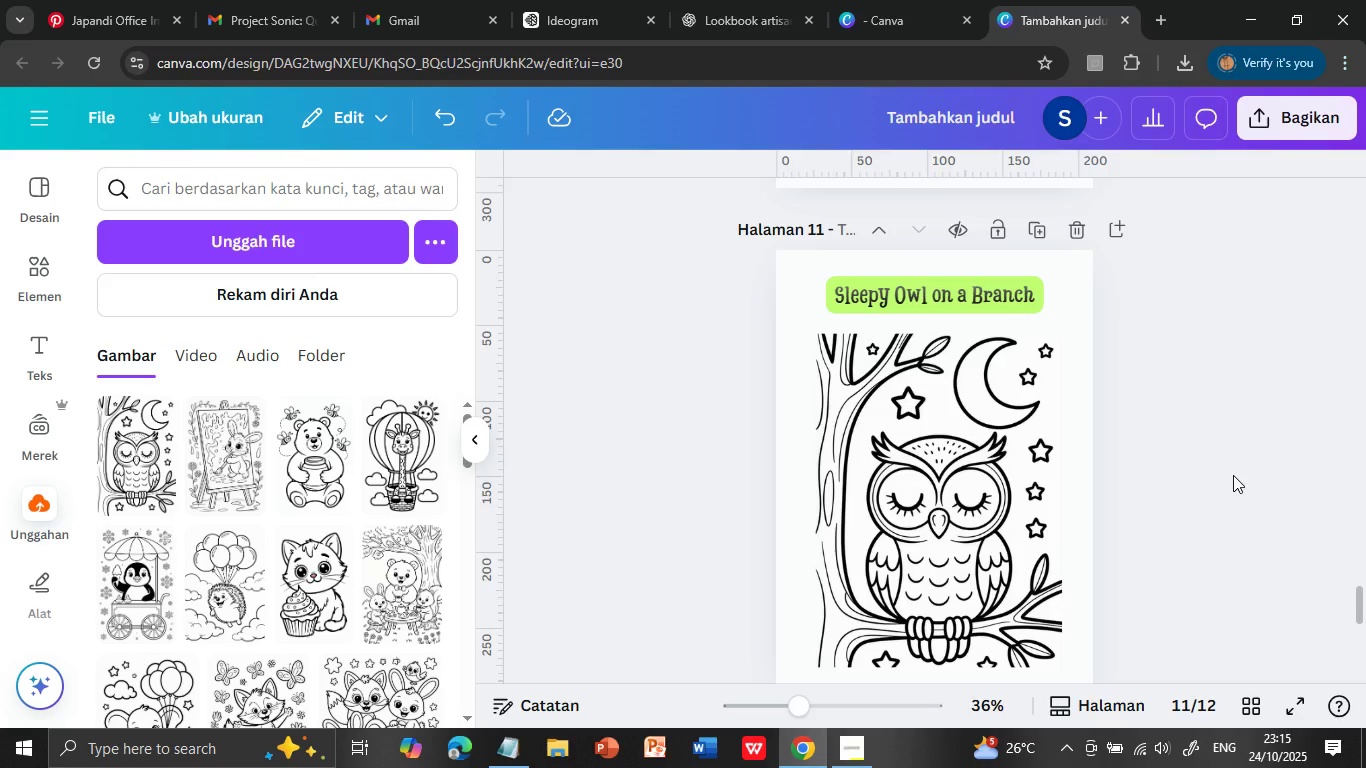 
left_click([968, 520])
 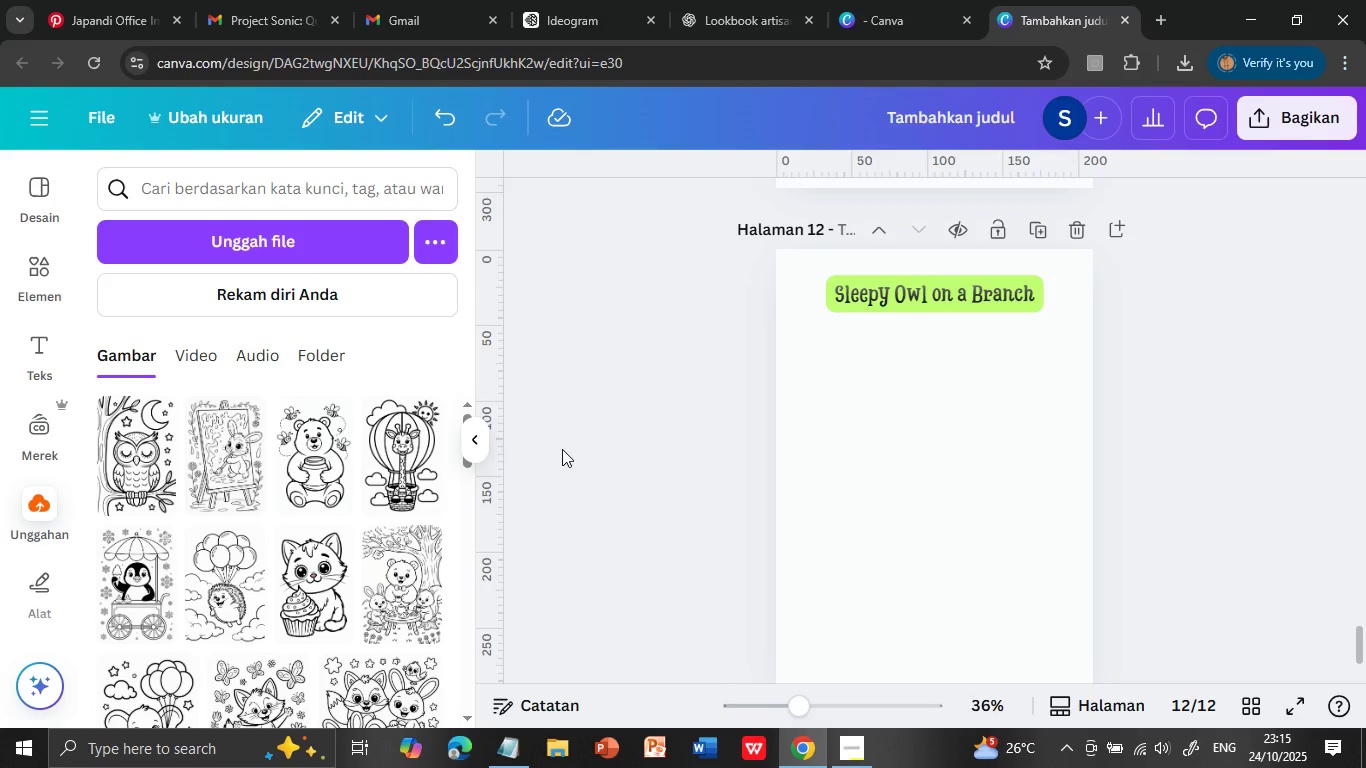 
wait(5.99)
 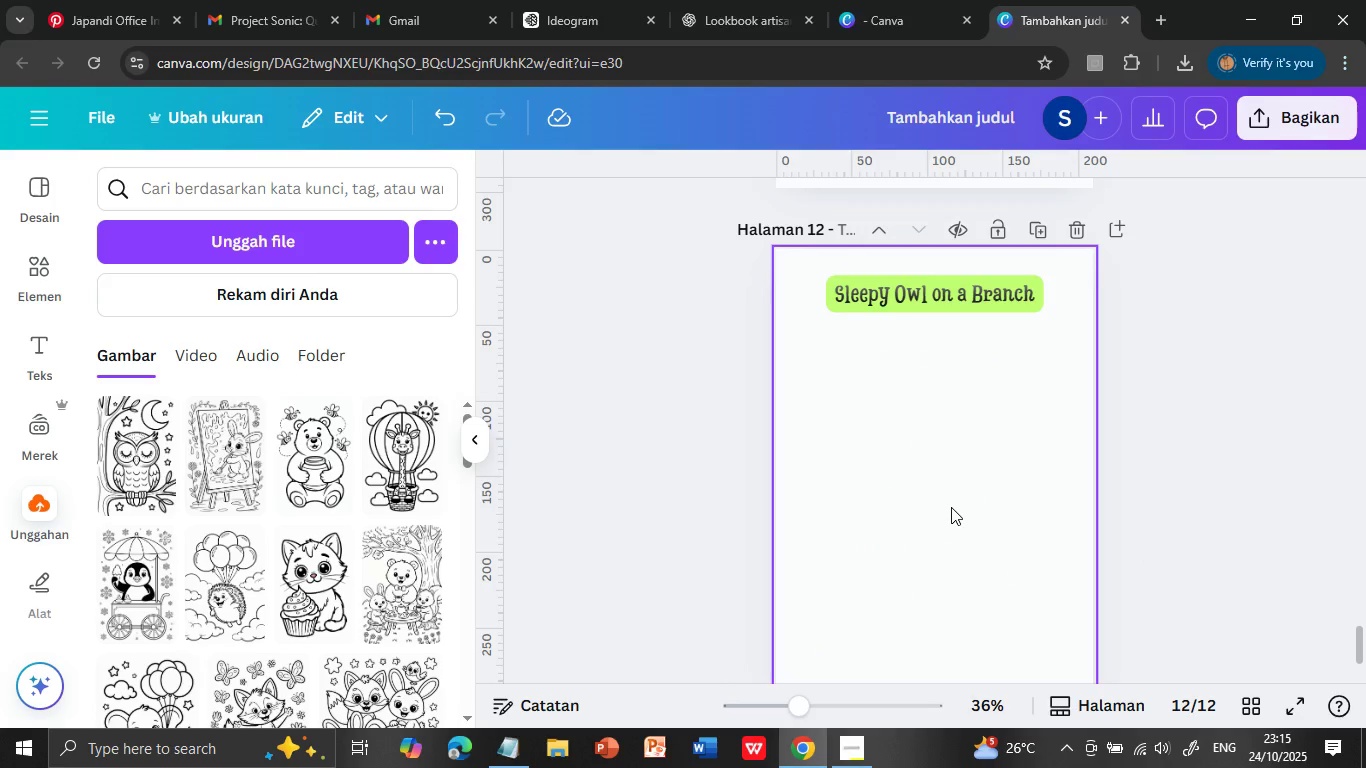 
left_click([516, 742])
 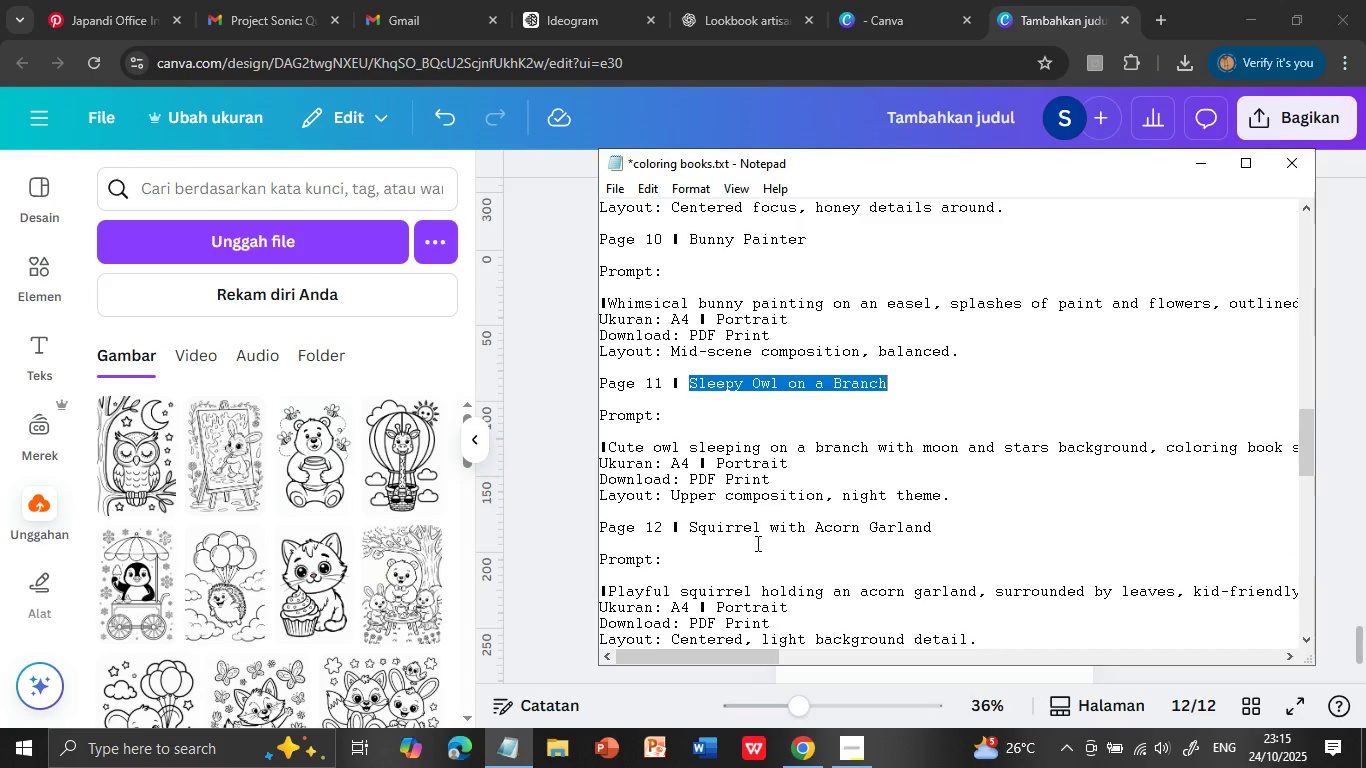 
scroll: coordinate [756, 542], scroll_direction: down, amount: 2.0
 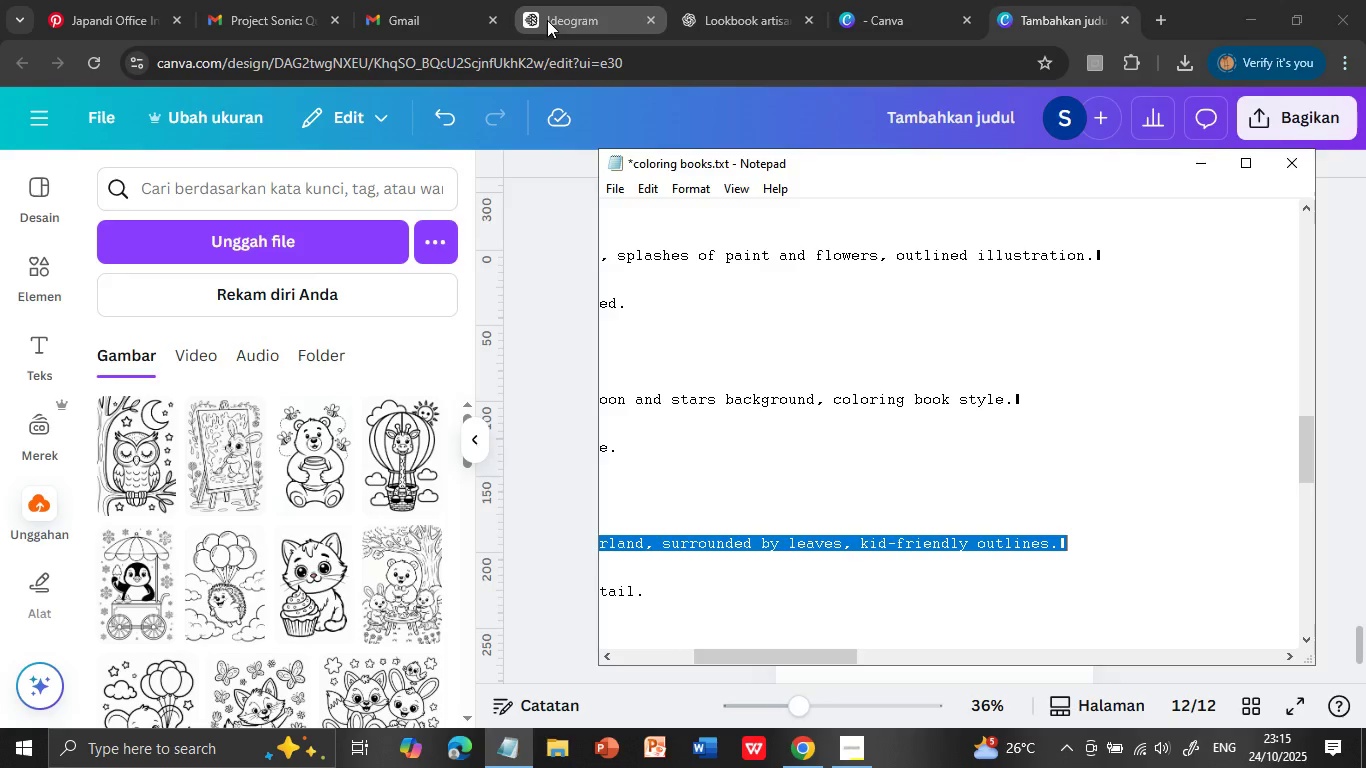 
left_click([611, 545])
 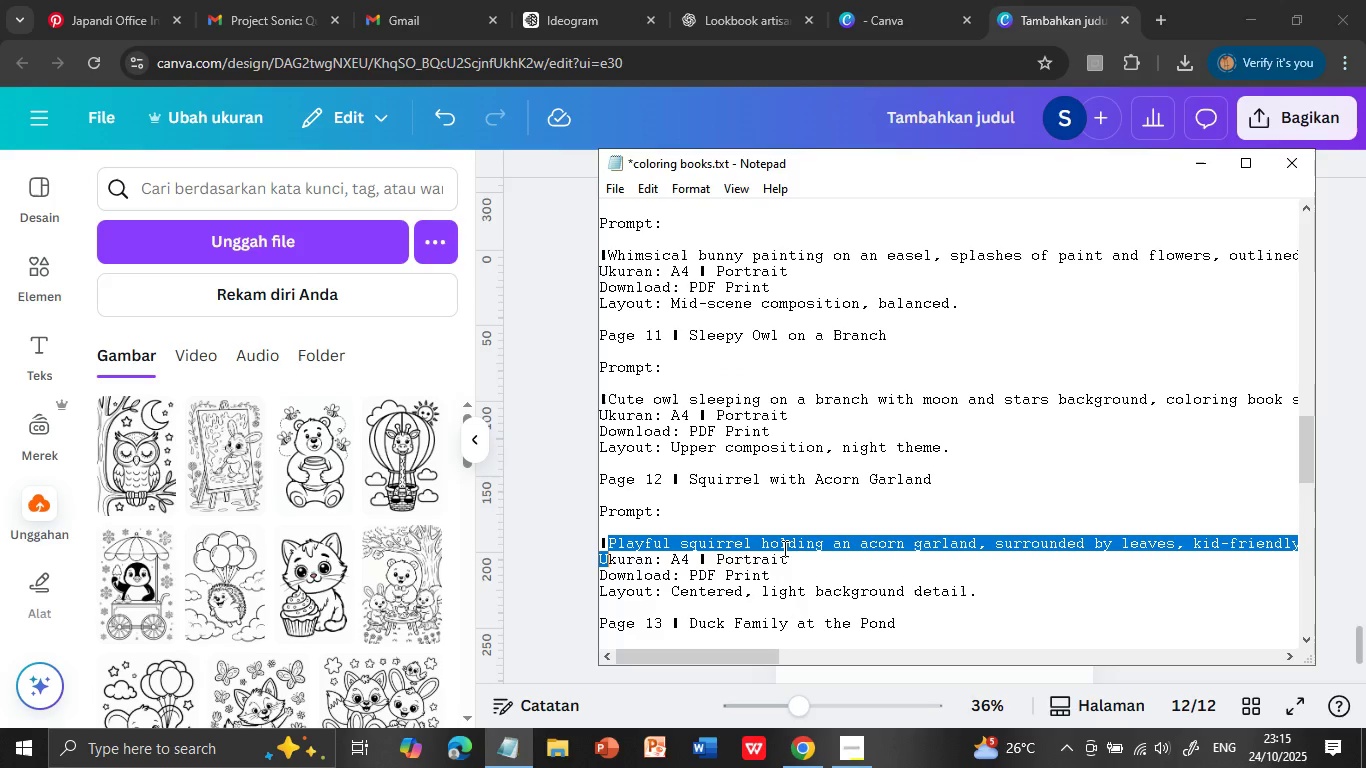 
key(Shift+ArrowDown)
 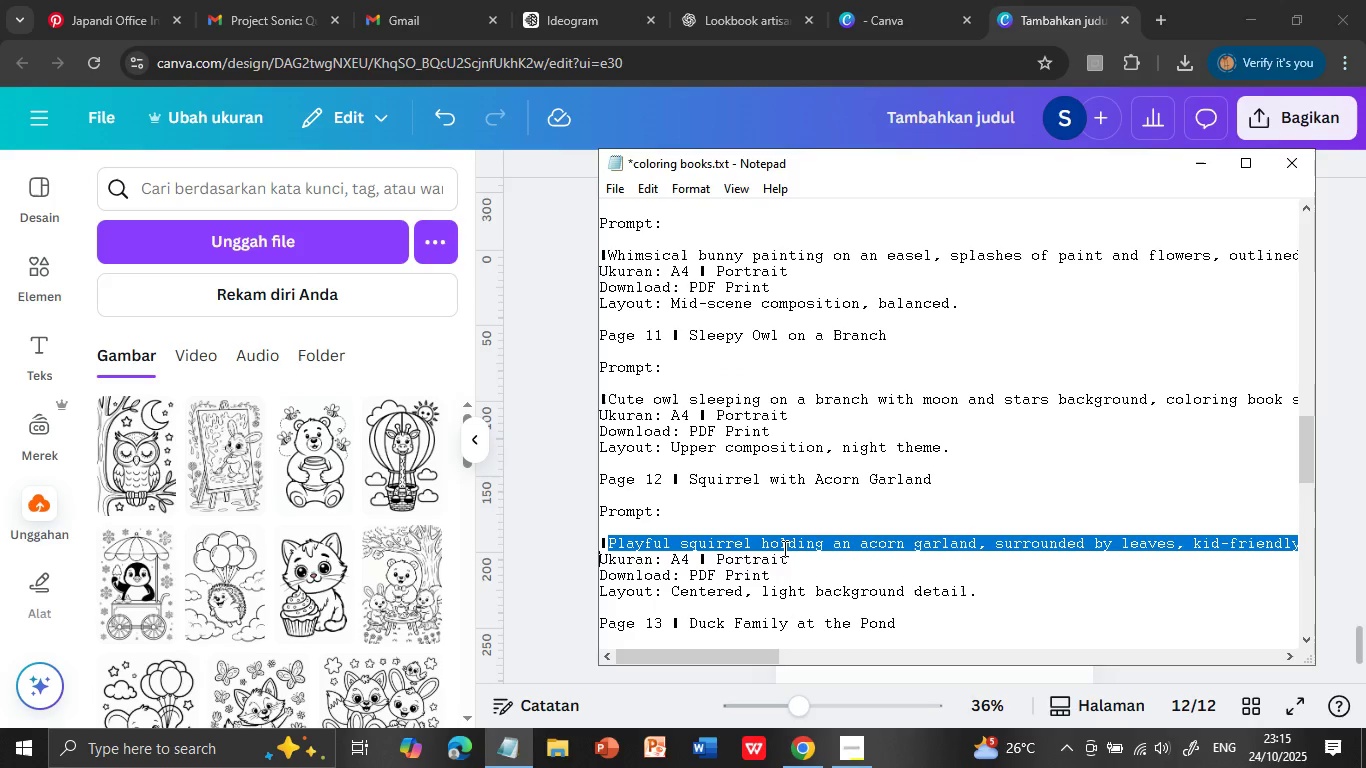 
key(Shift+ArrowLeft)
 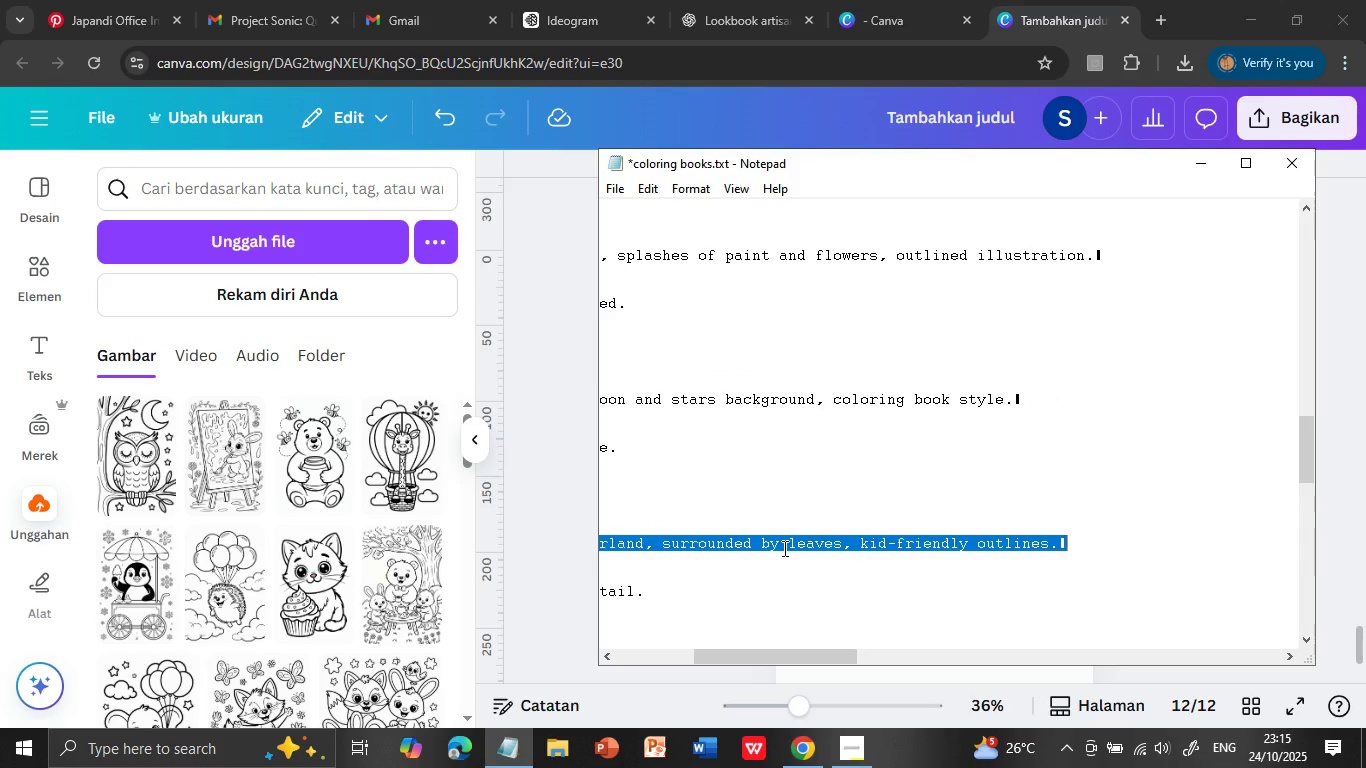 
key(Shift+ArrowLeft)
 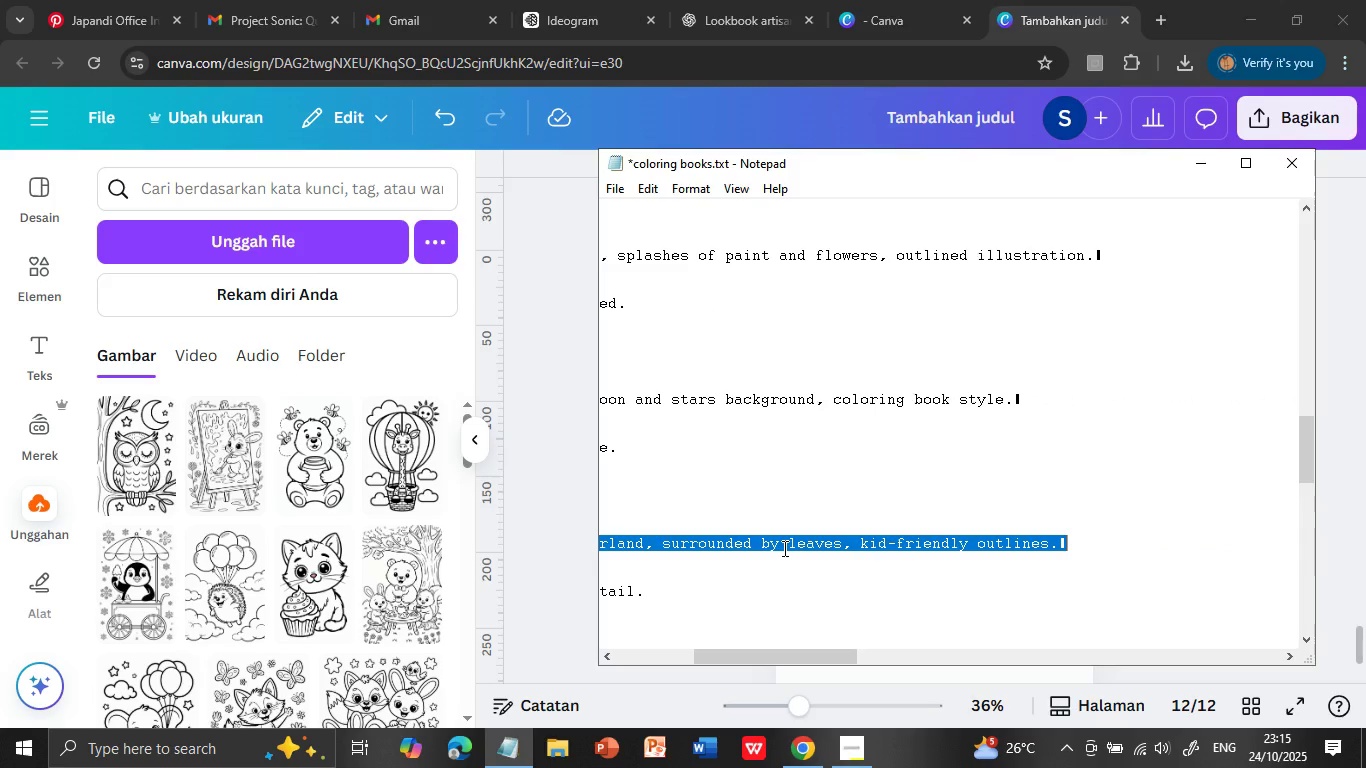 
key(Control+C)
 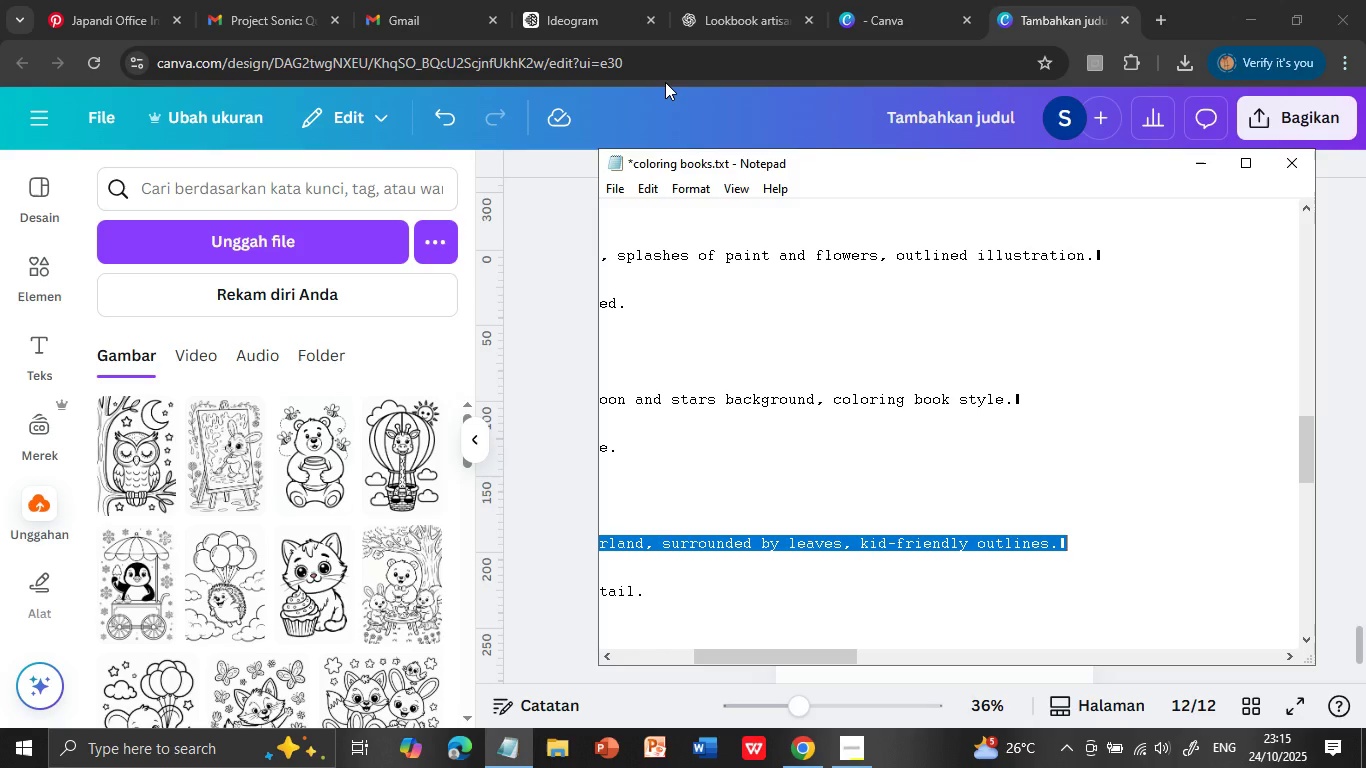 
left_click([548, 19])
 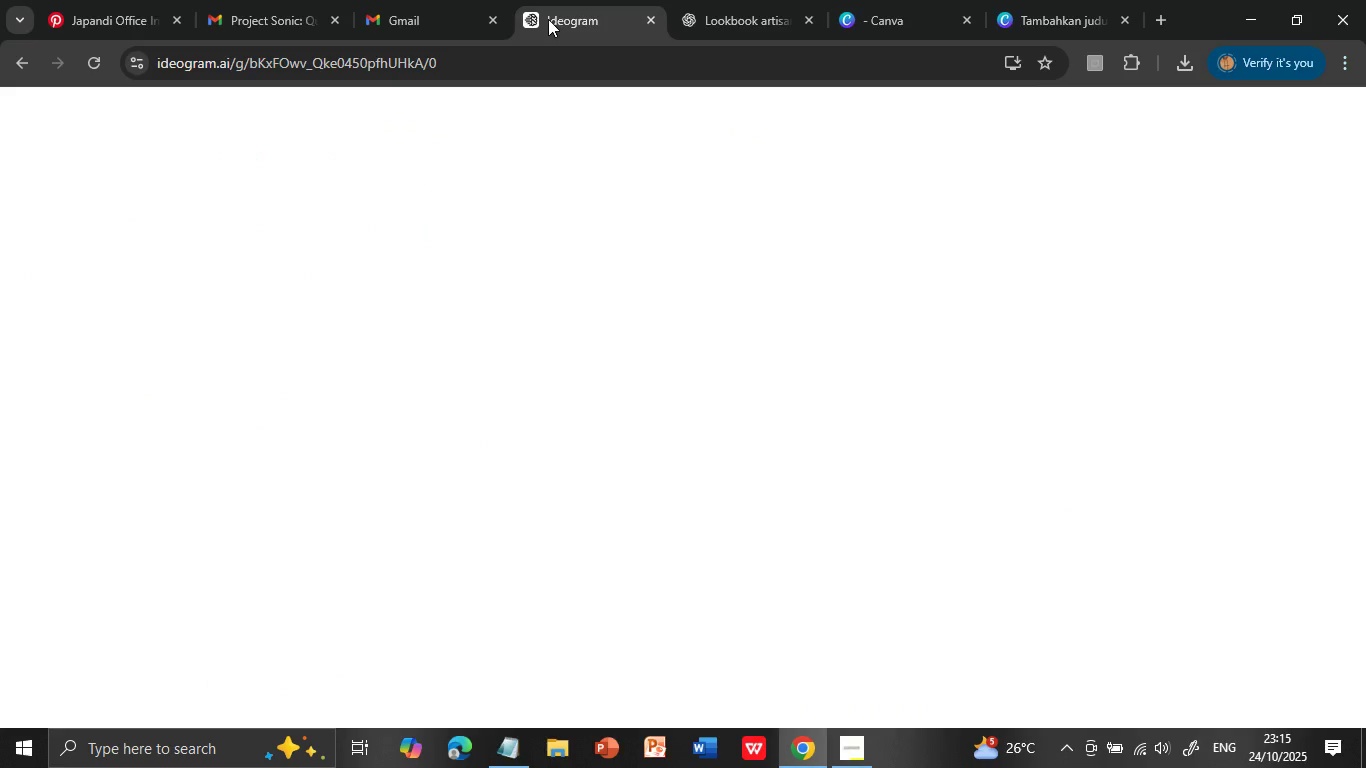 
left_click([671, 133])
 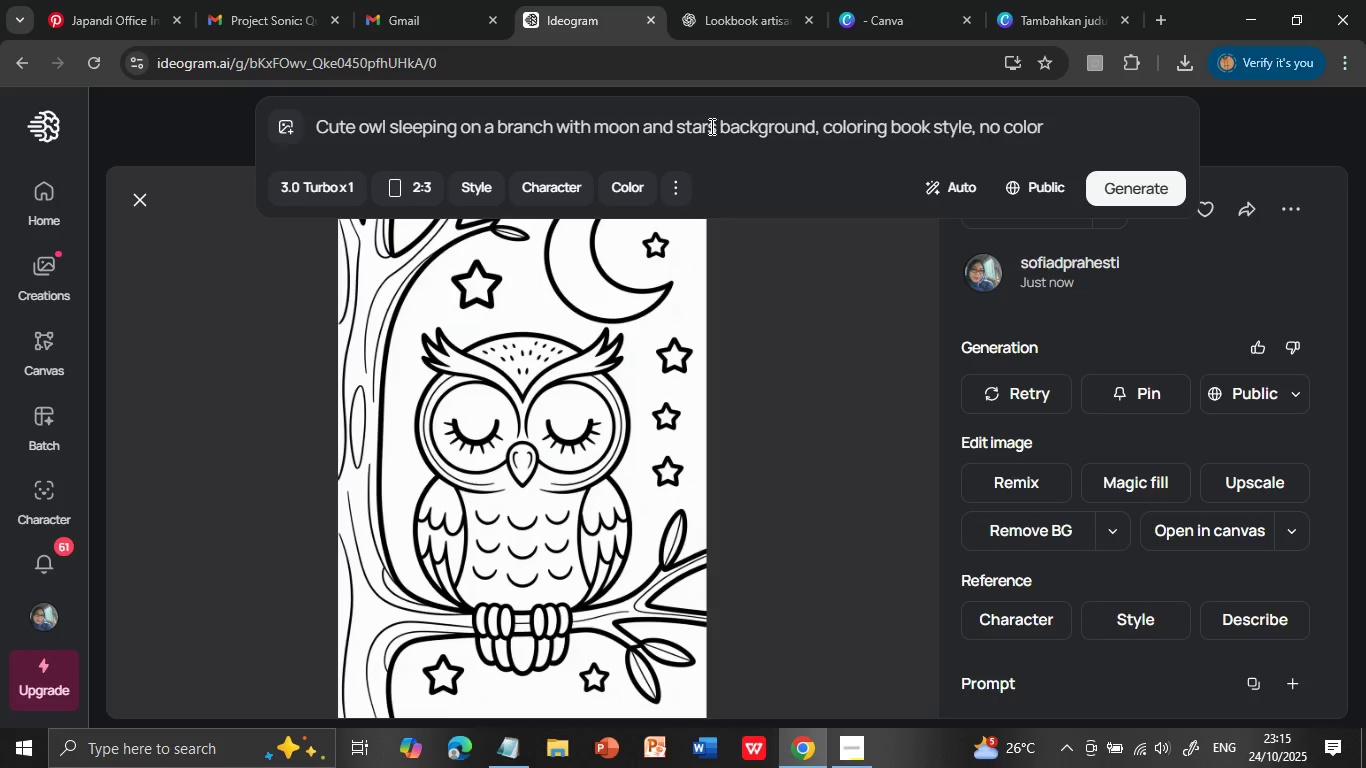 
double_click([710, 126])
 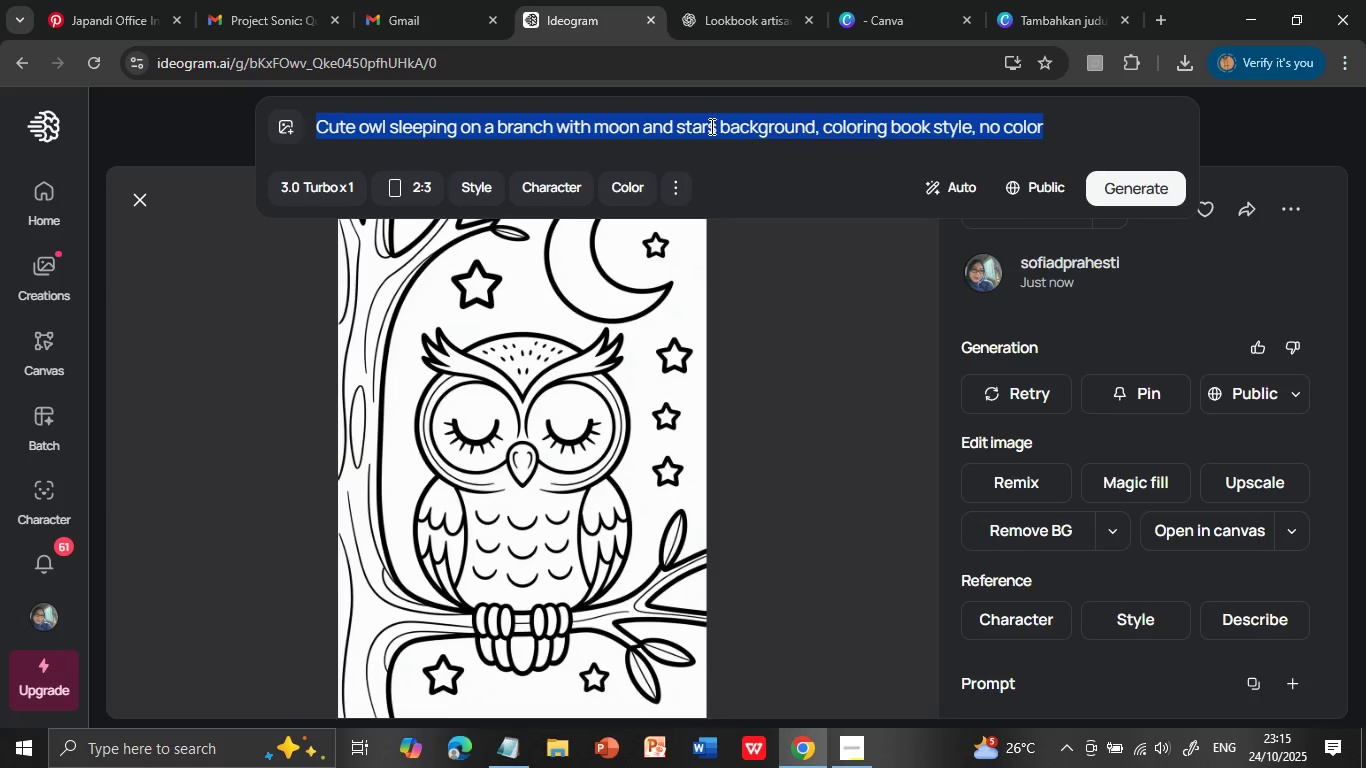 
triple_click([710, 126])
 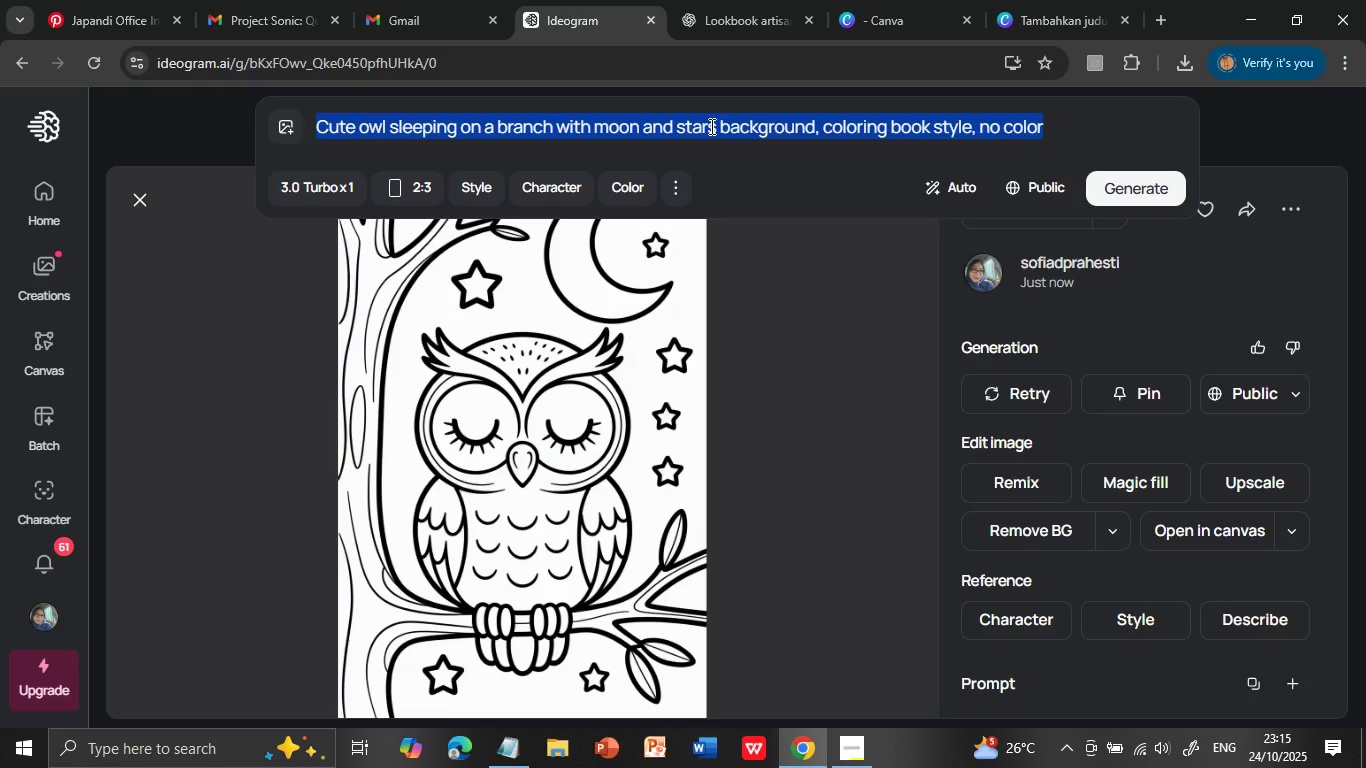 
key(Control+V)
 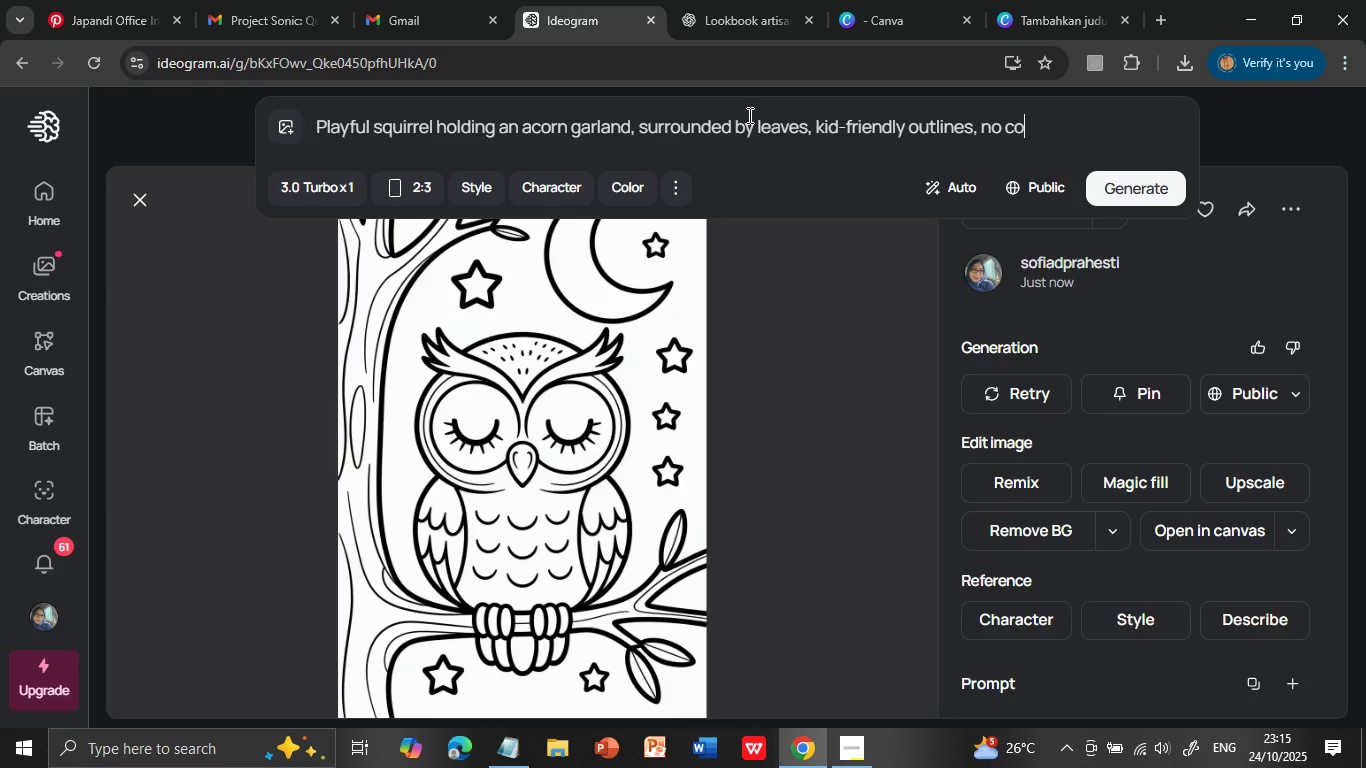 
hold_key(key=Backspace, duration=0.37)
 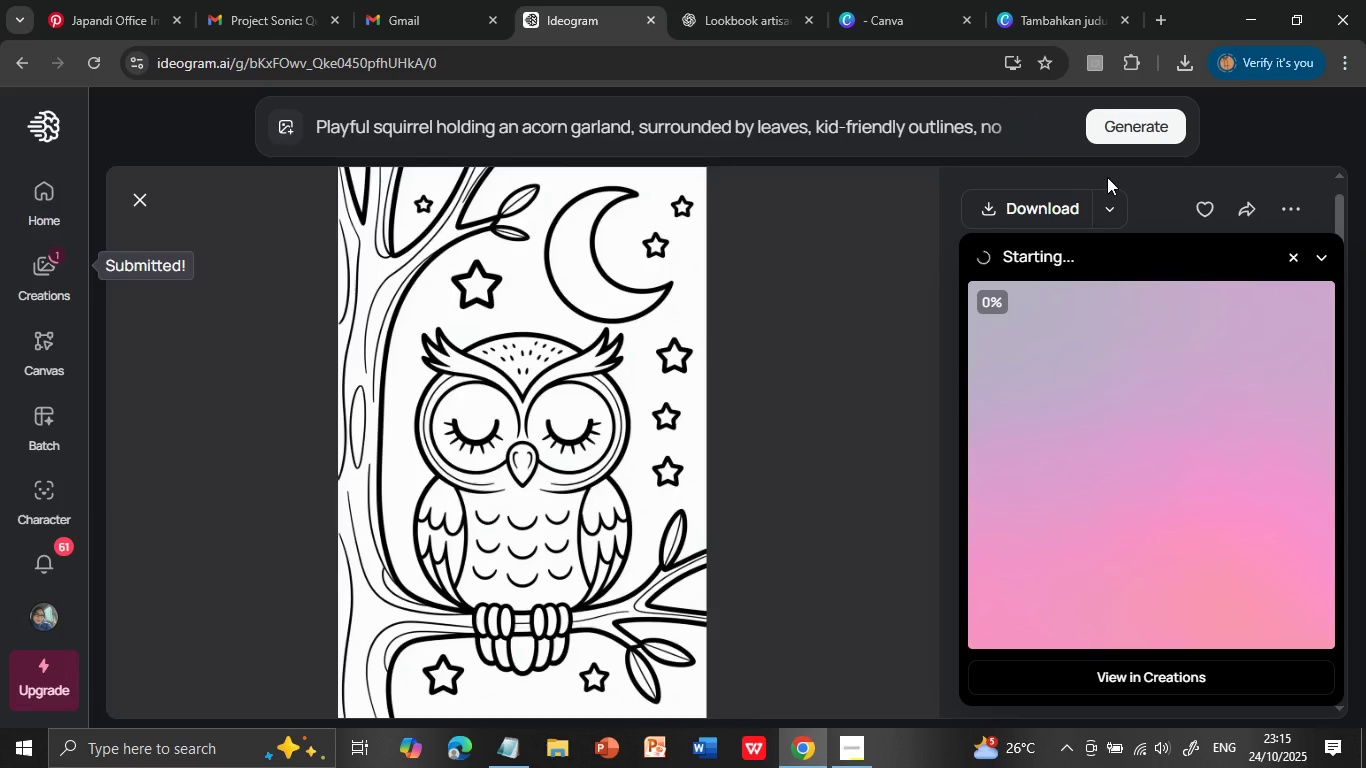 
type(, N CLO)
 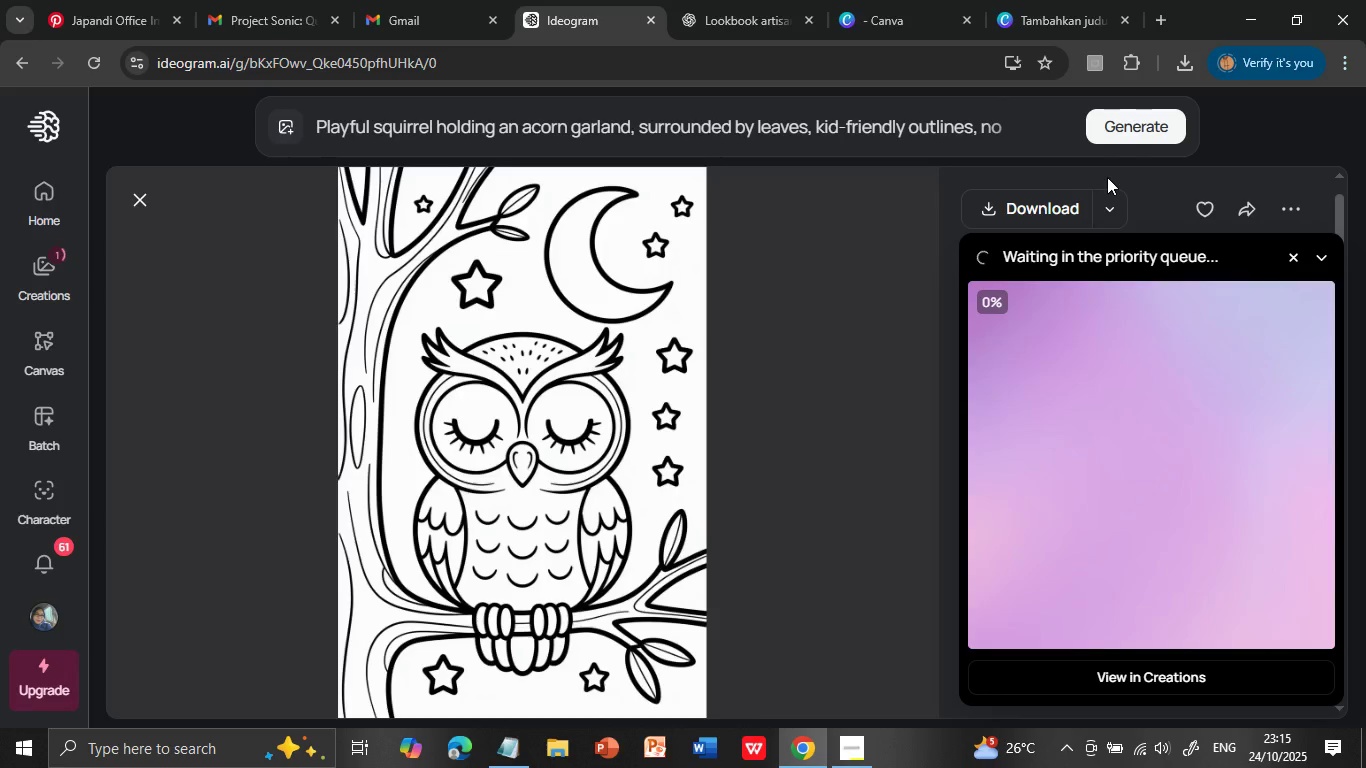 
left_click([1108, 177])
 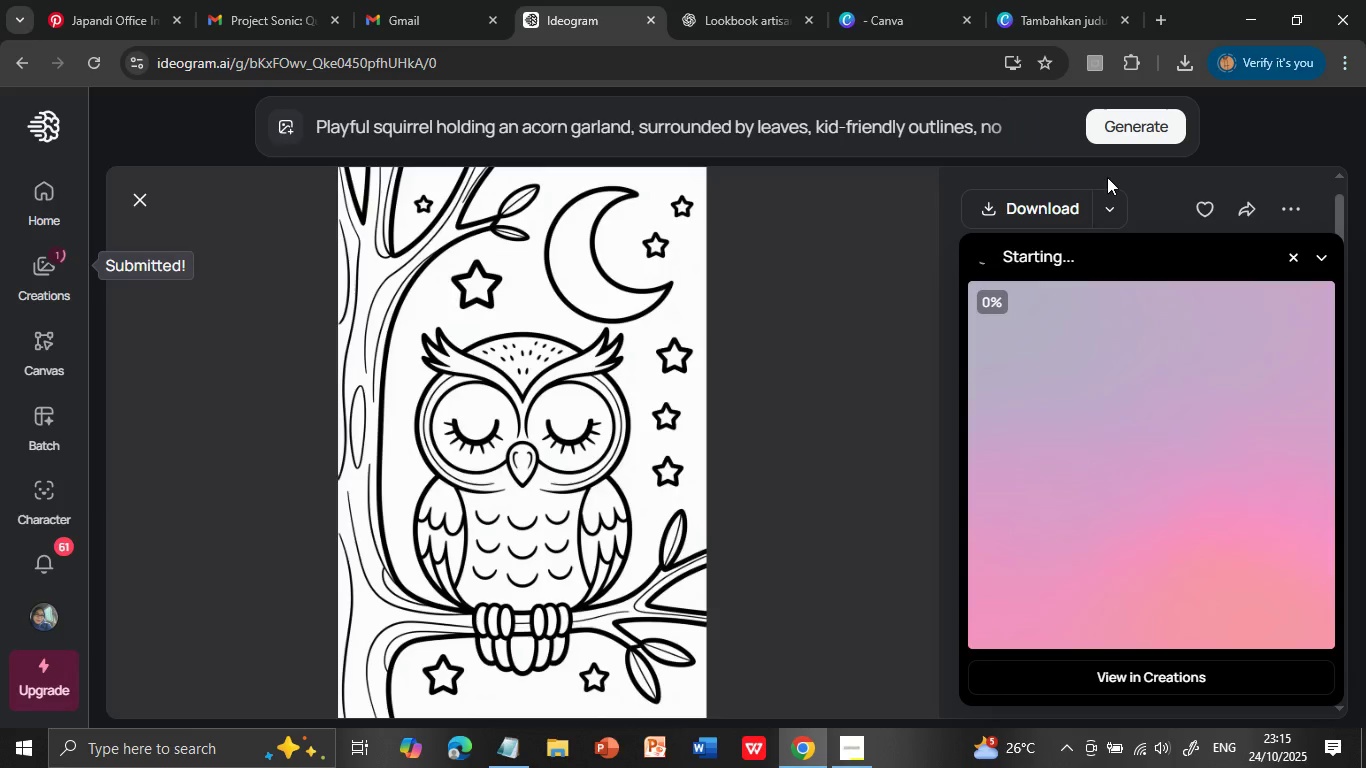 
wait(20.99)
 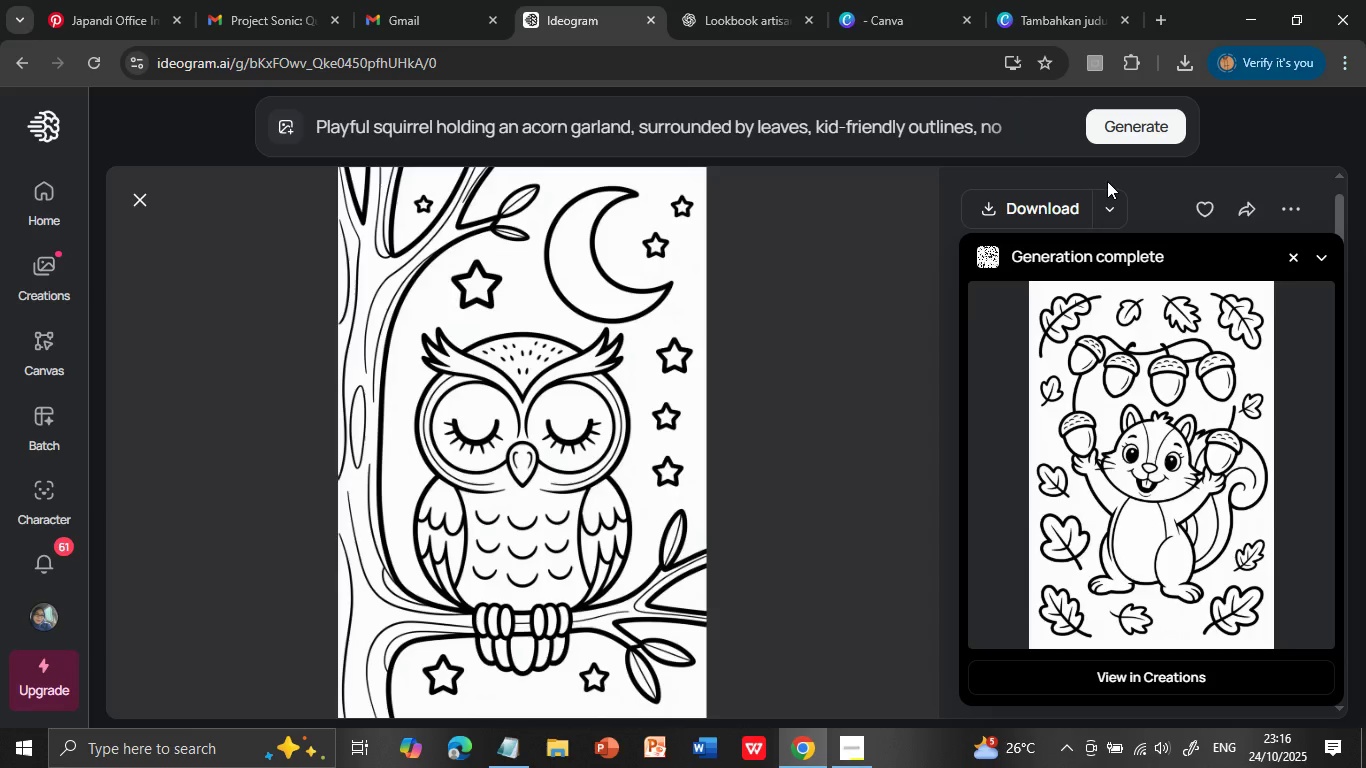 
left_click([1140, 493])
 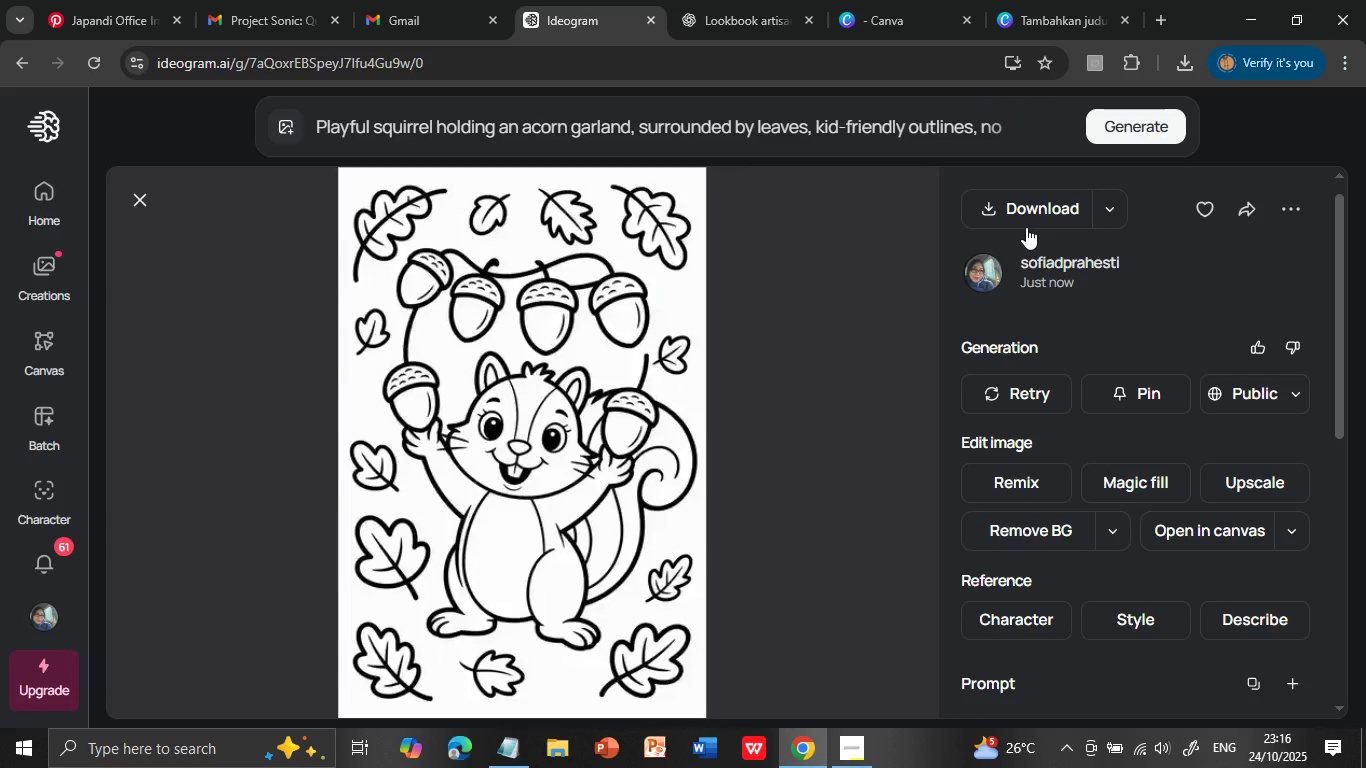 
left_click([1026, 215])
 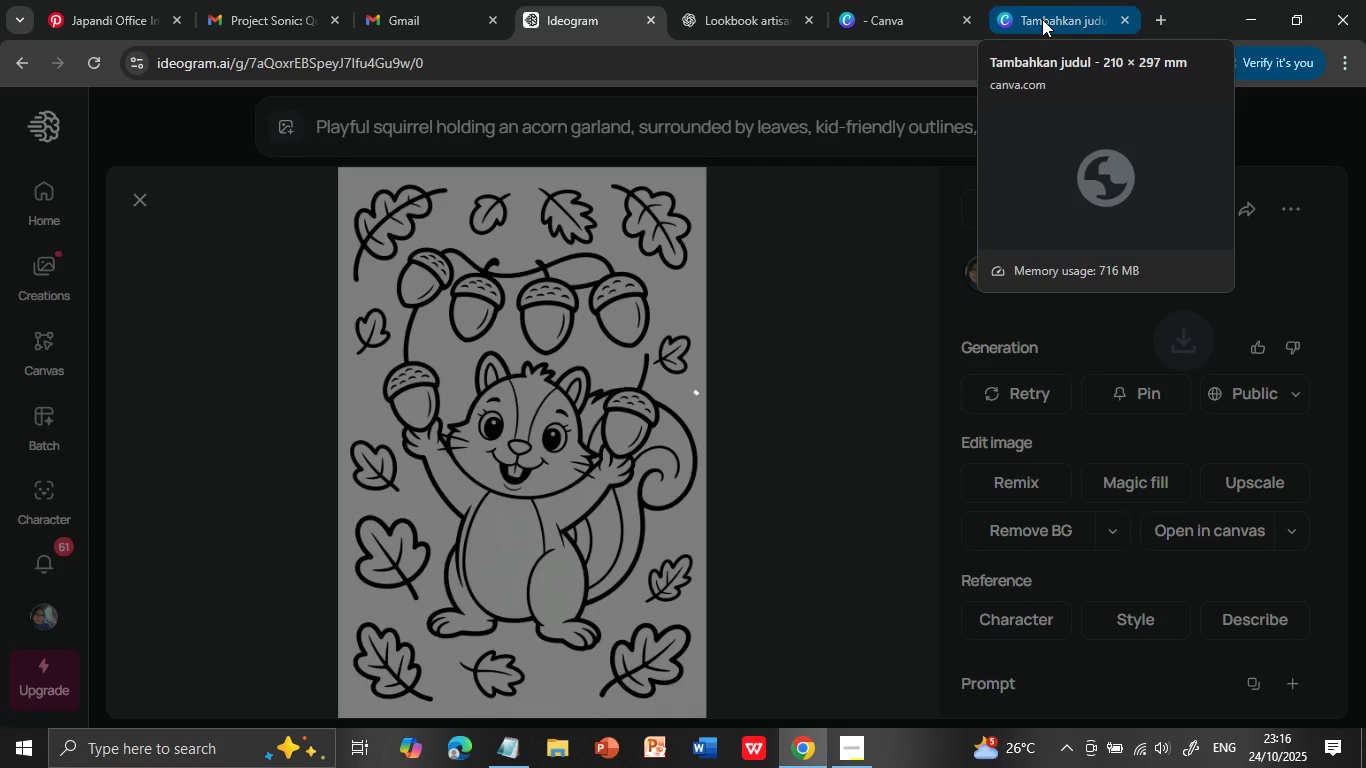 
wait(10.11)
 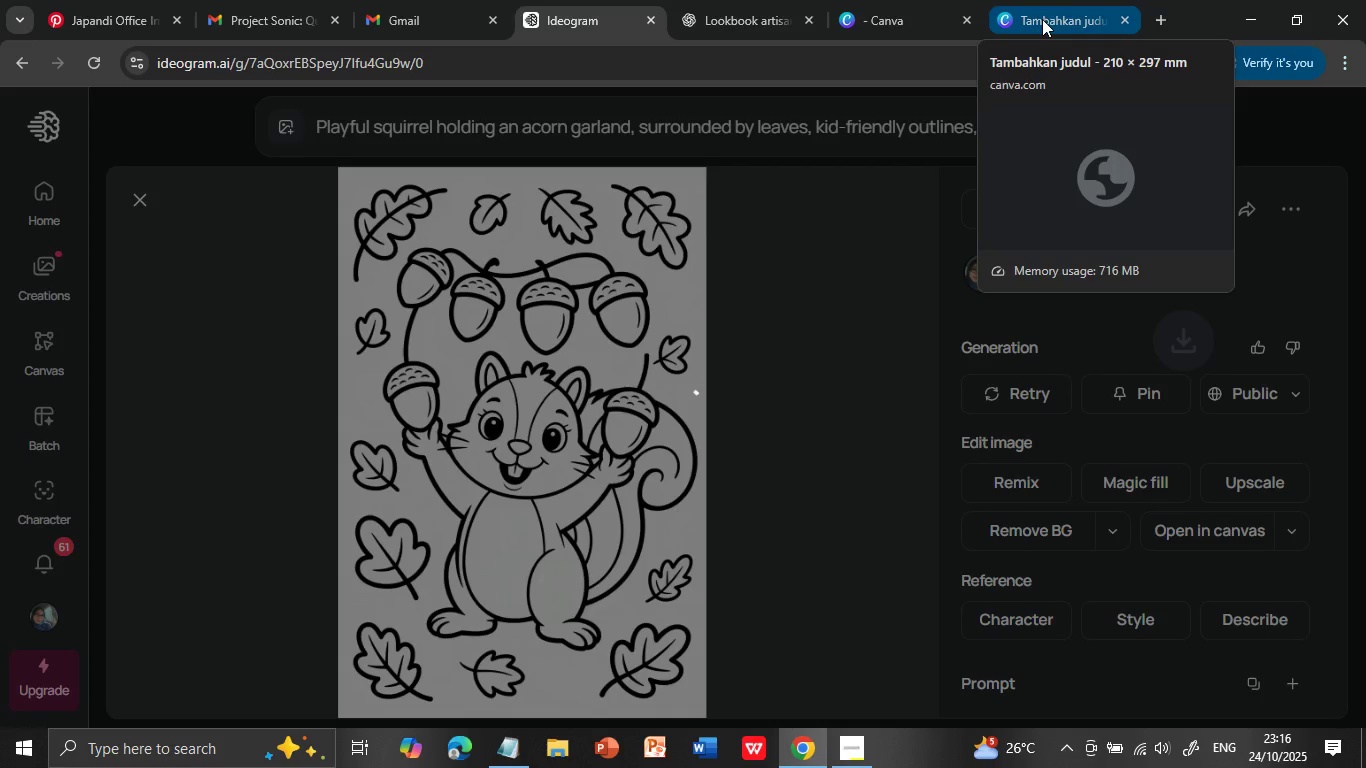 
left_click([1040, 20])
 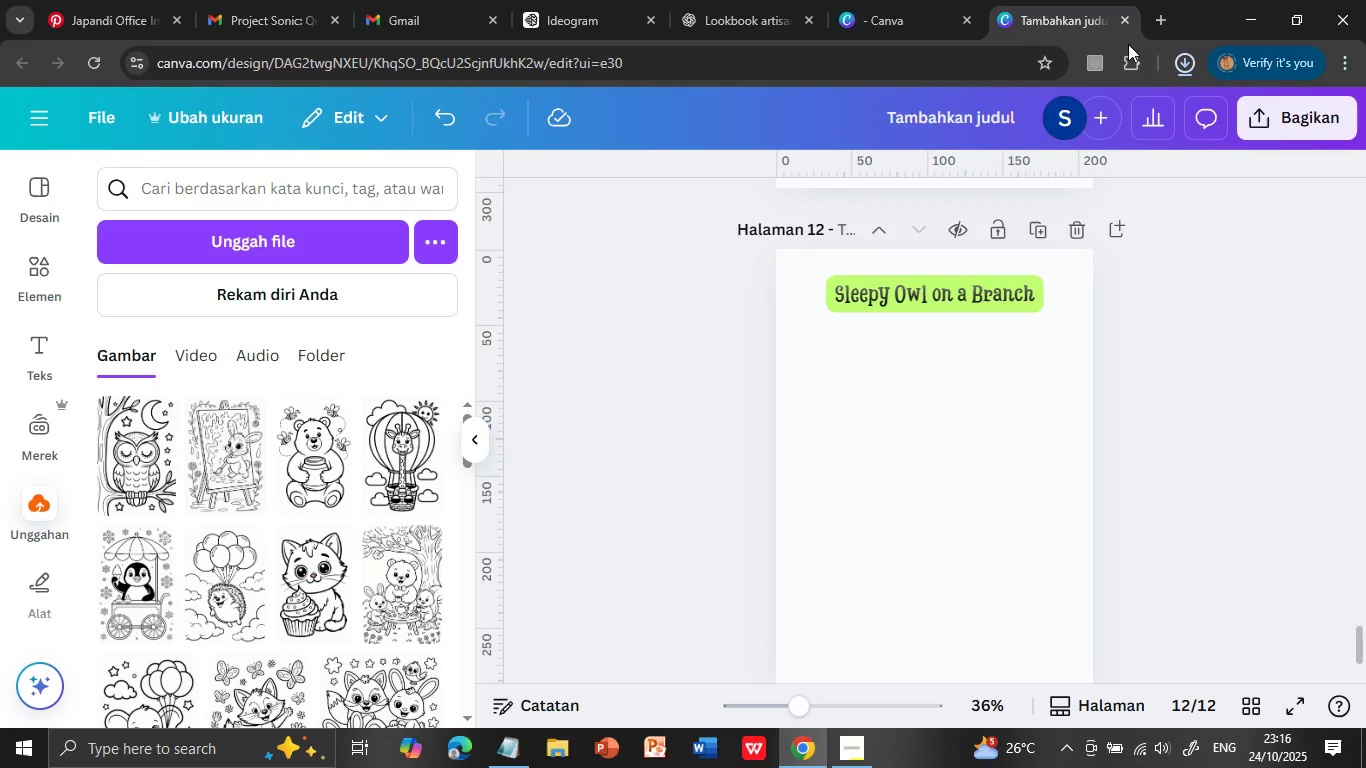 
wait(10.17)
 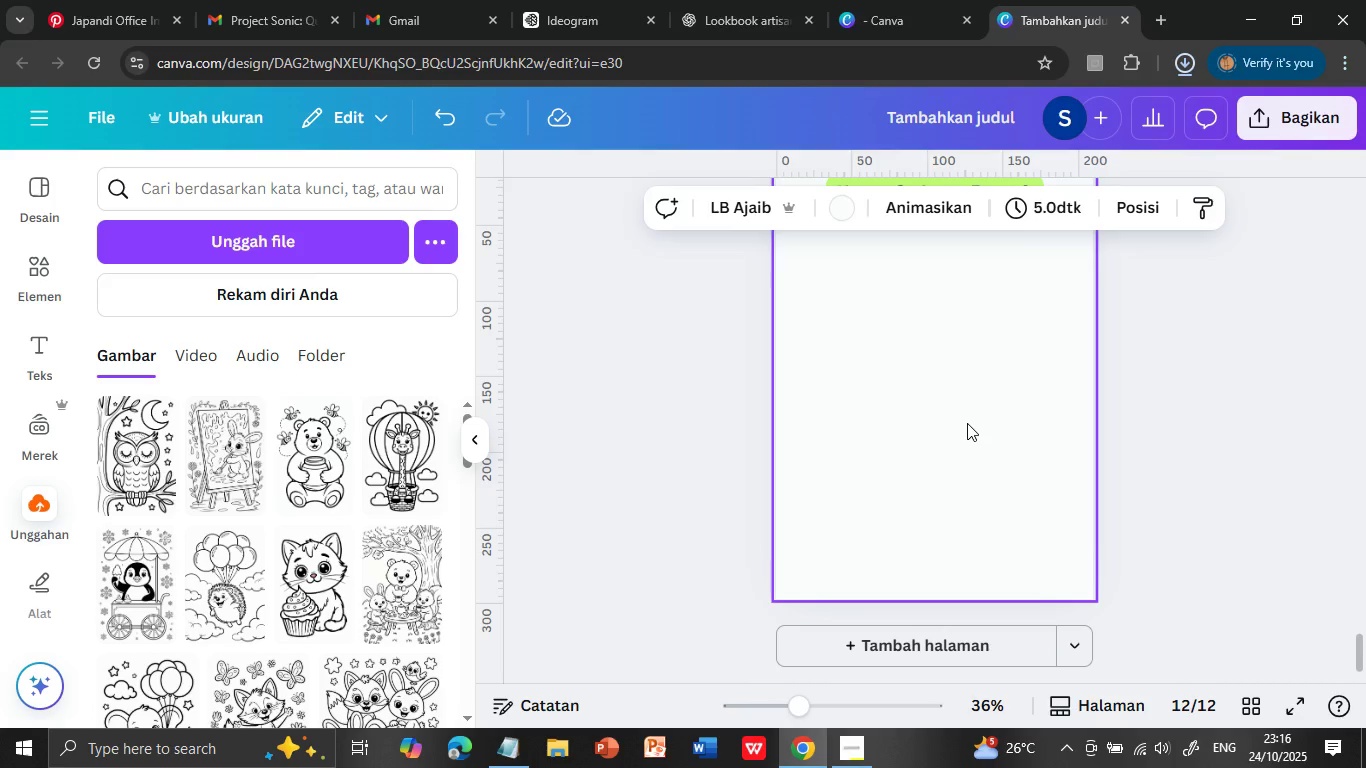 
scroll: coordinate [1099, 416], scroll_direction: down, amount: 1.0
 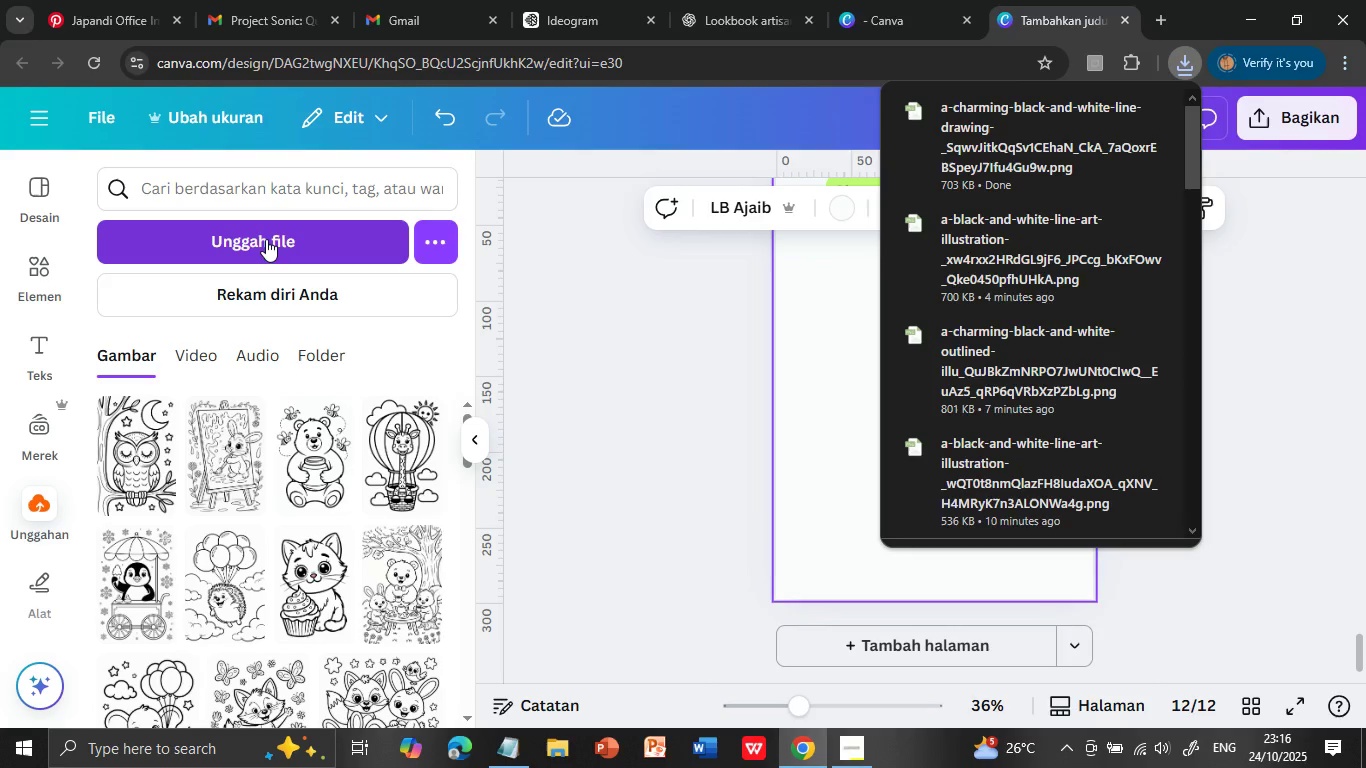 
left_click([967, 423])
 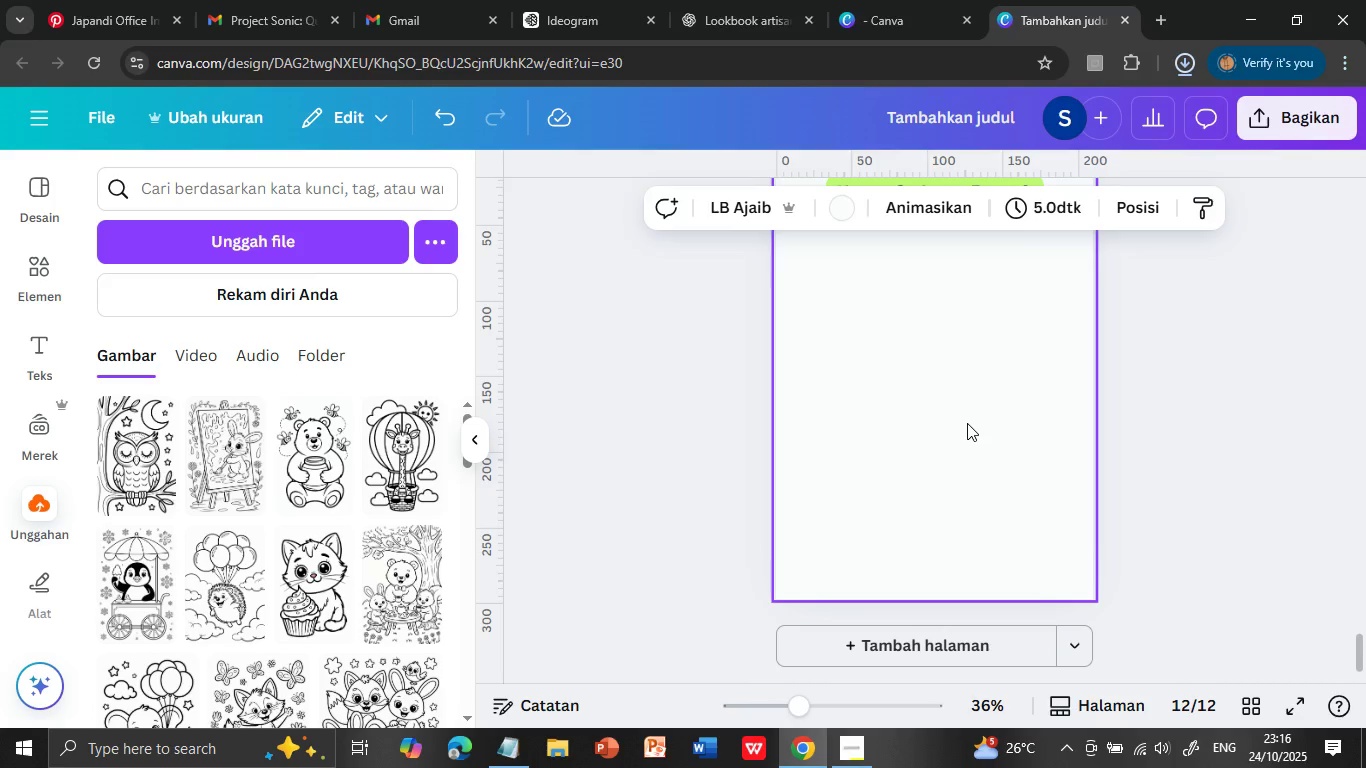 
wait(11.83)
 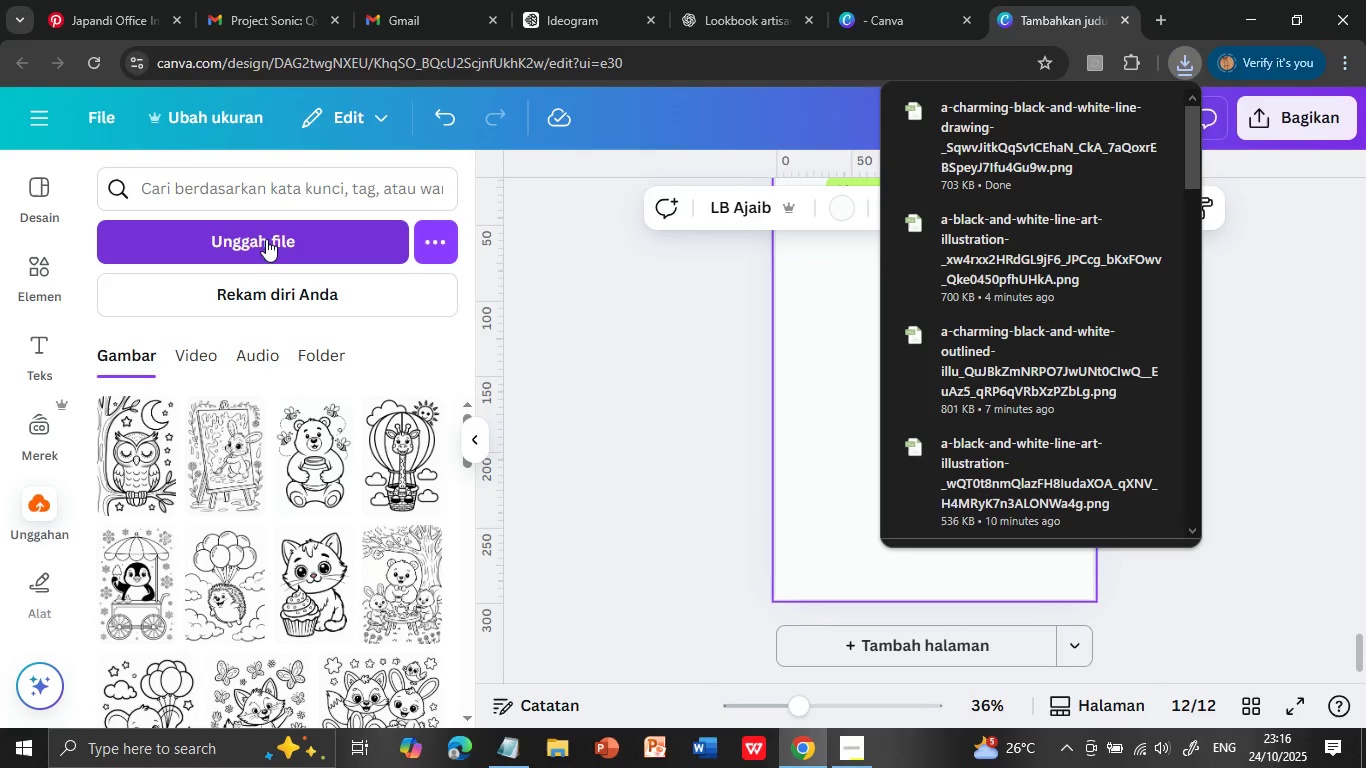 
left_click([266, 239])
 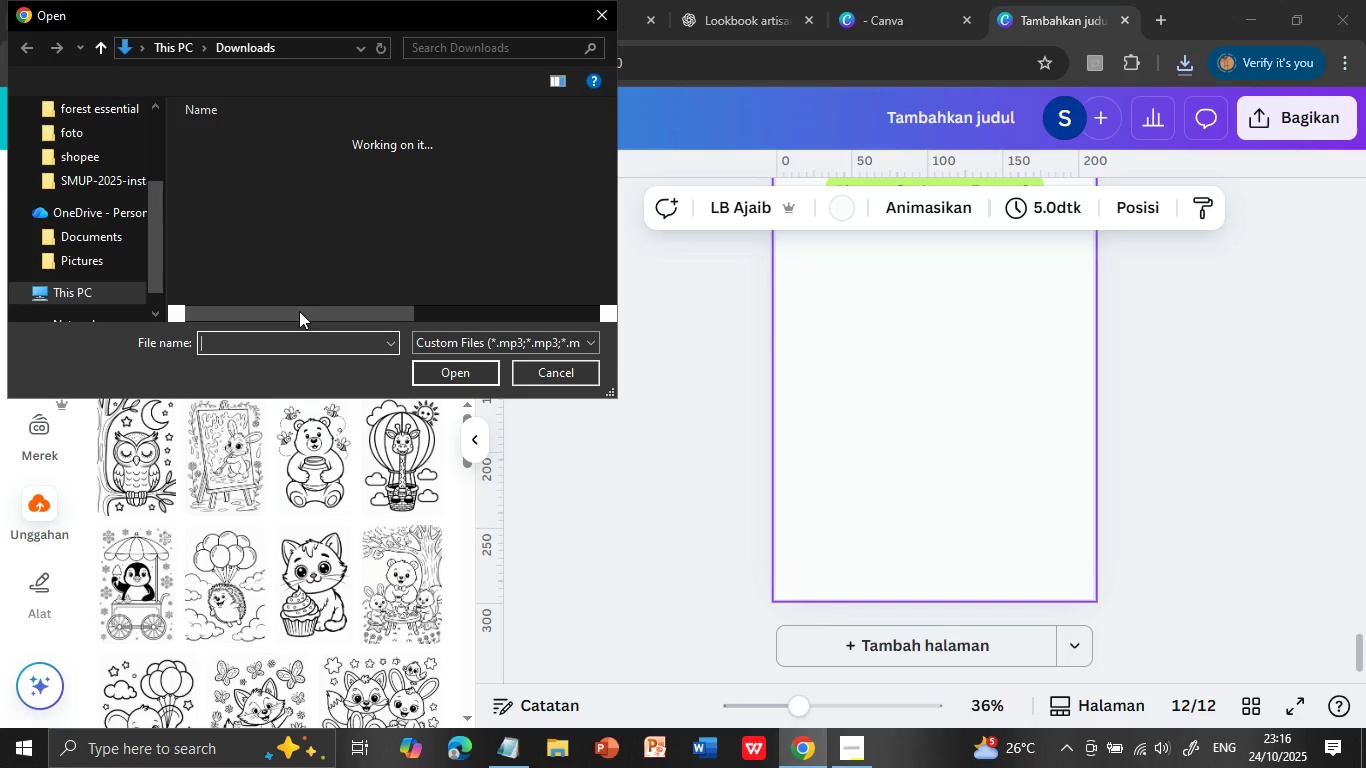 
wait(6.75)
 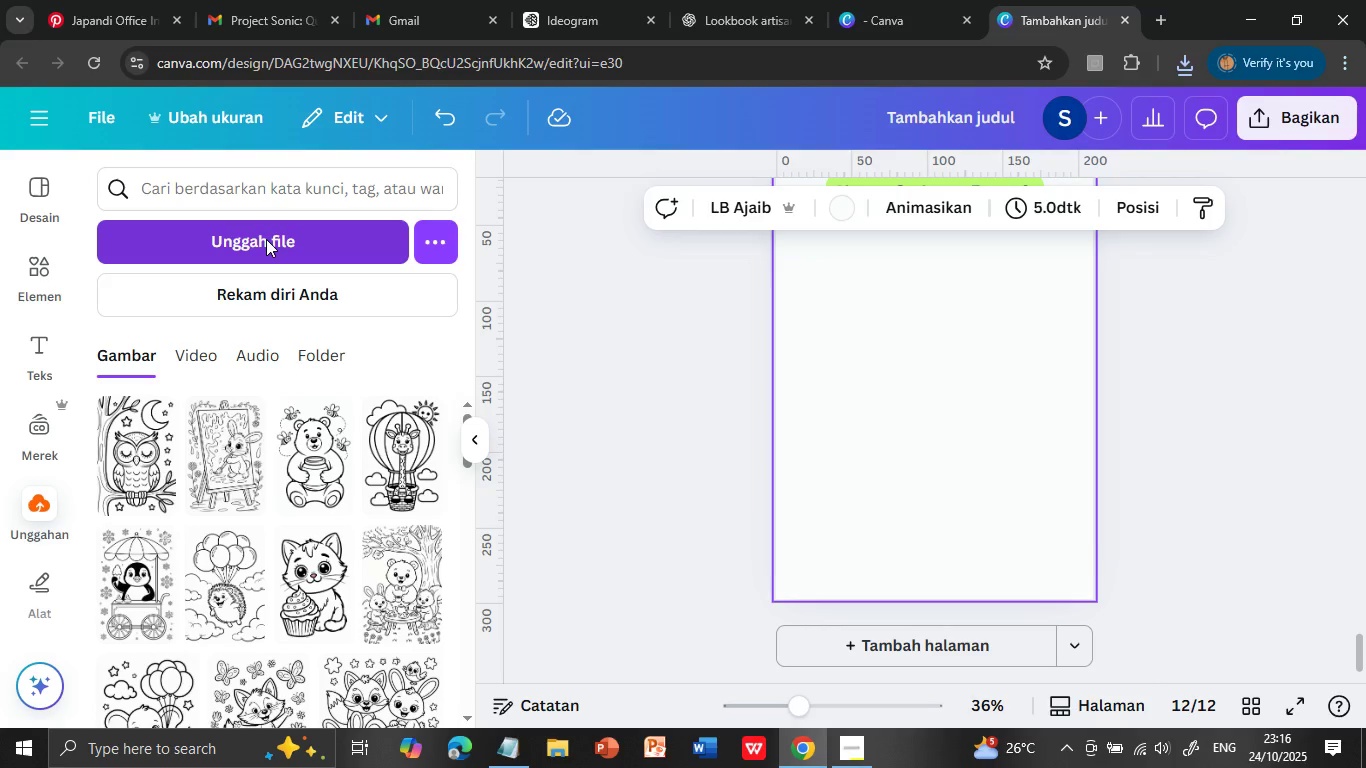 
left_click([339, 168])
 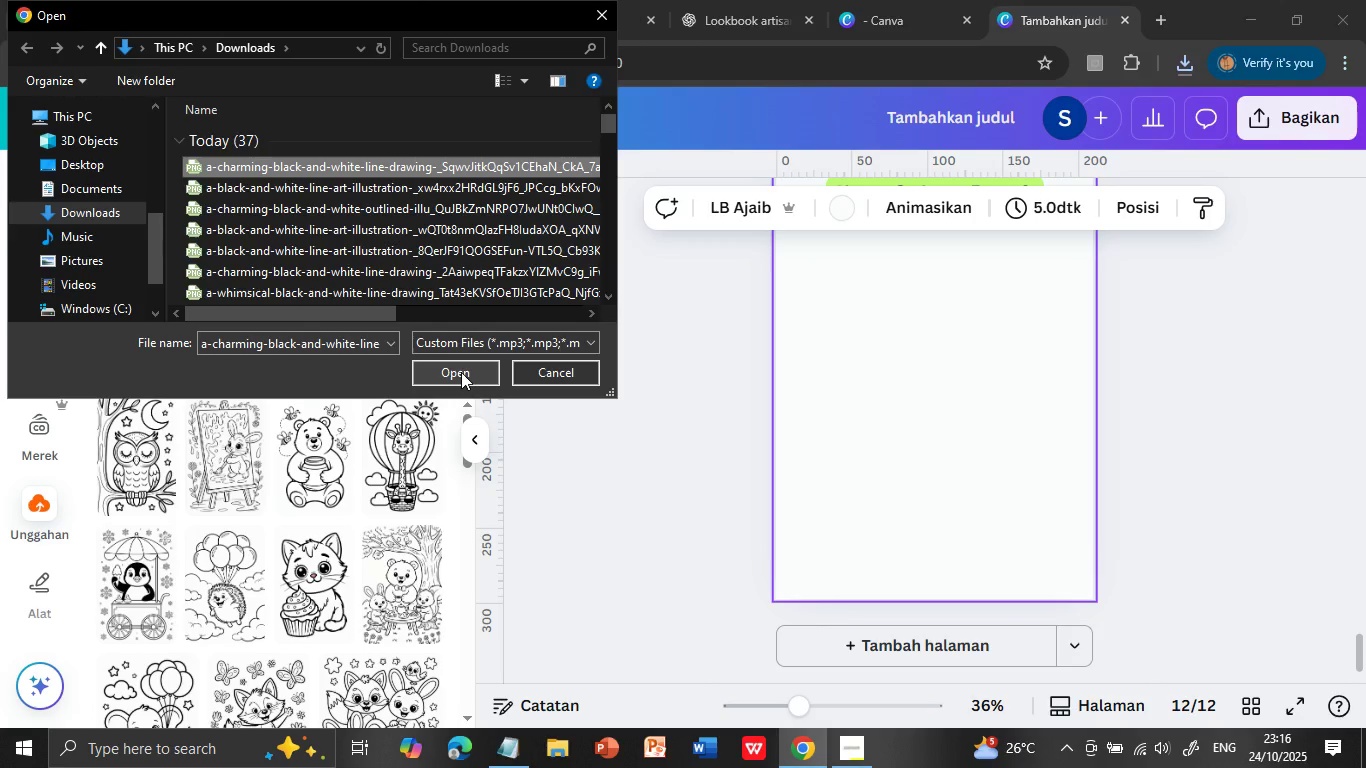 
left_click([461, 372])
 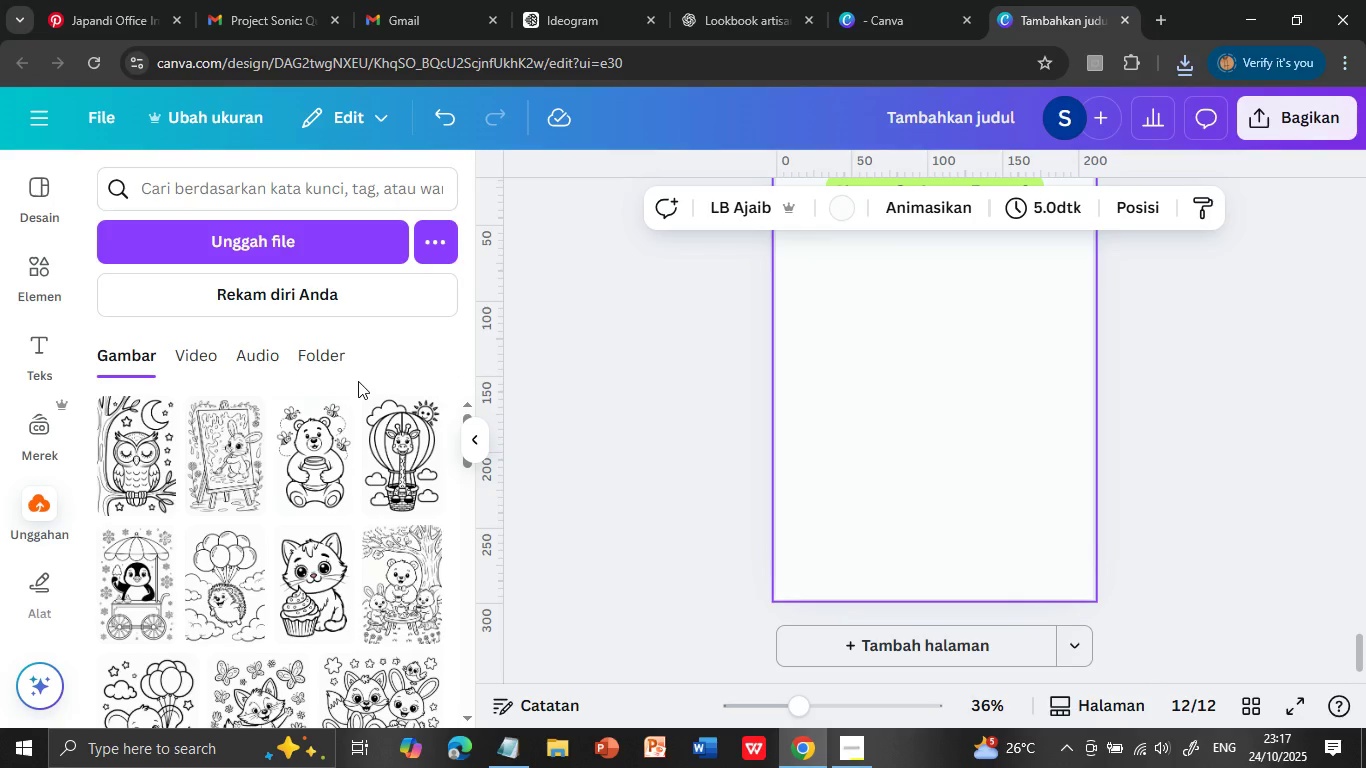 
left_click([146, 456])
 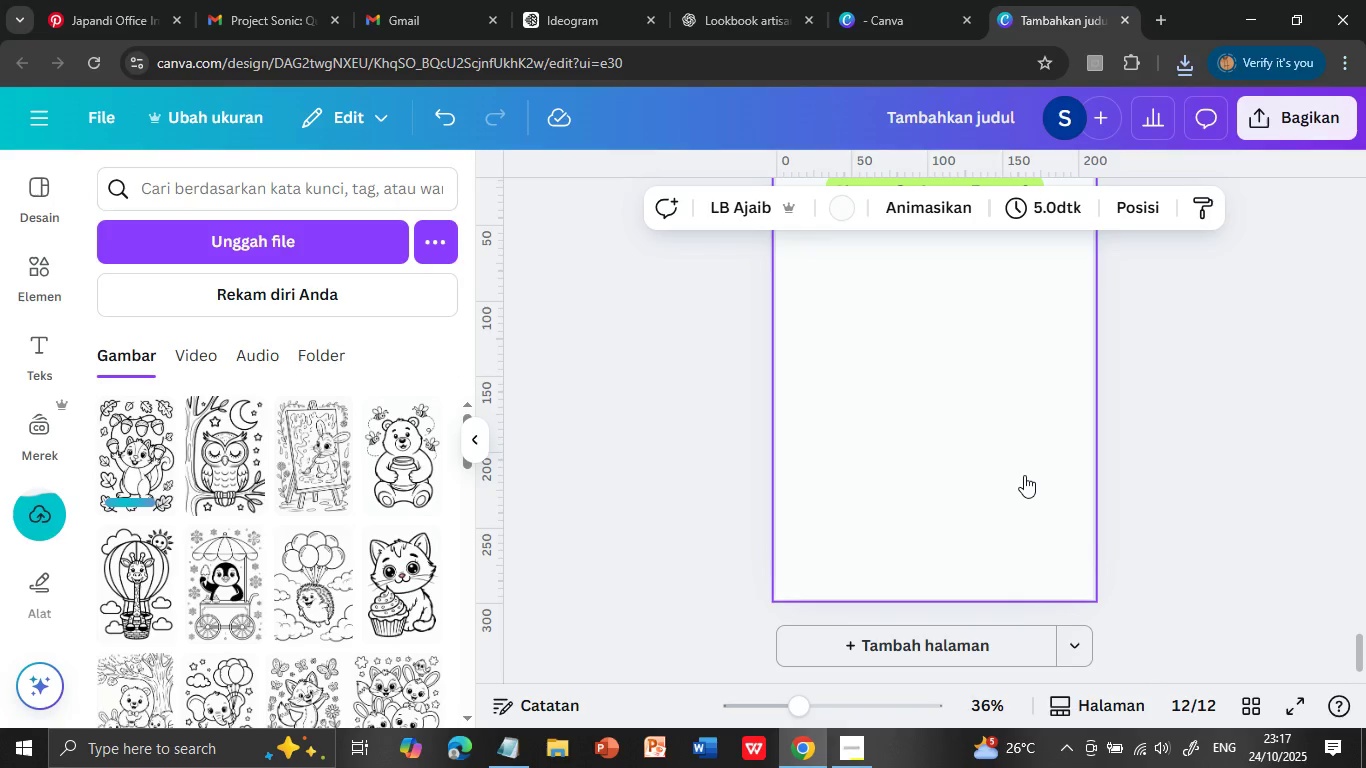 
mouse_move([839, 516])
 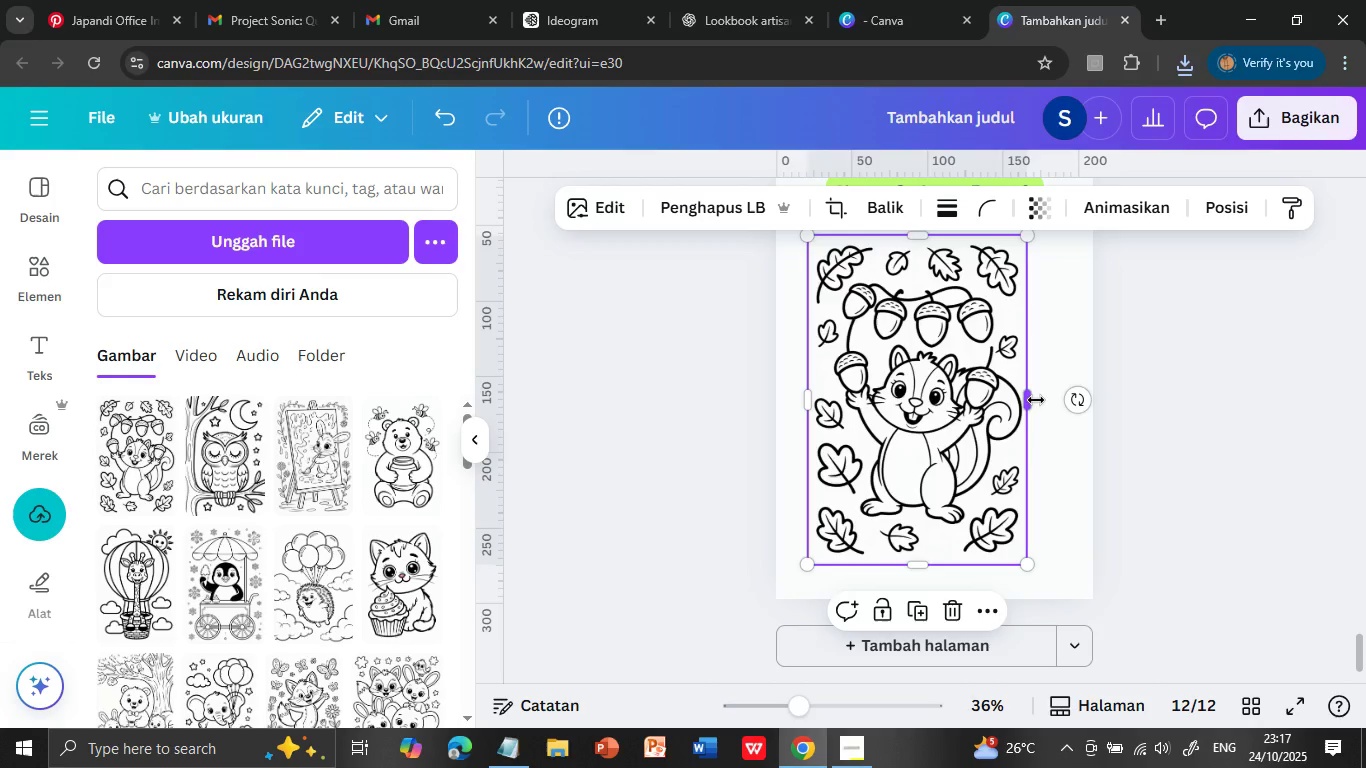 
left_click_drag(start_coordinate=[844, 509], to_coordinate=[811, 559])
 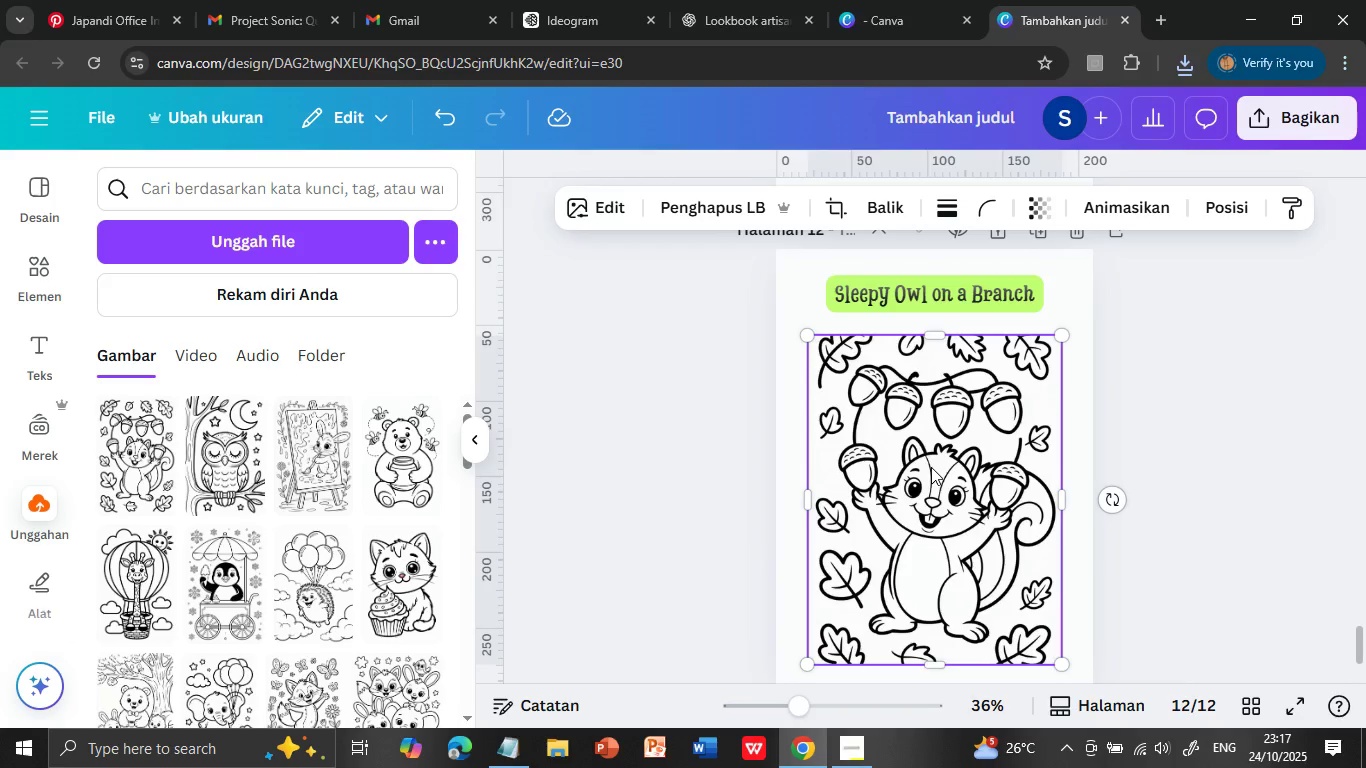 
left_click_drag(start_coordinate=[1027, 400], to_coordinate=[1056, 395])
 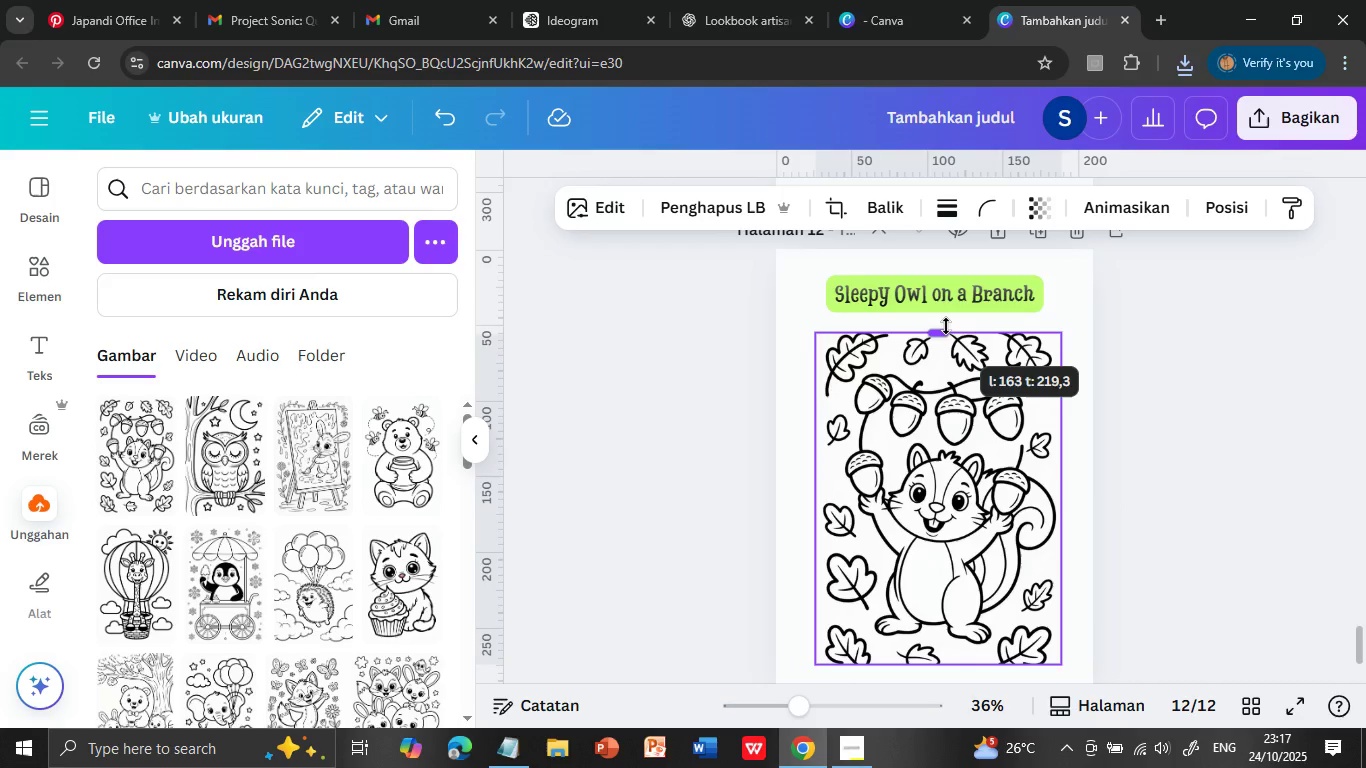 
scroll: coordinate [900, 491], scroll_direction: up, amount: 1.0
 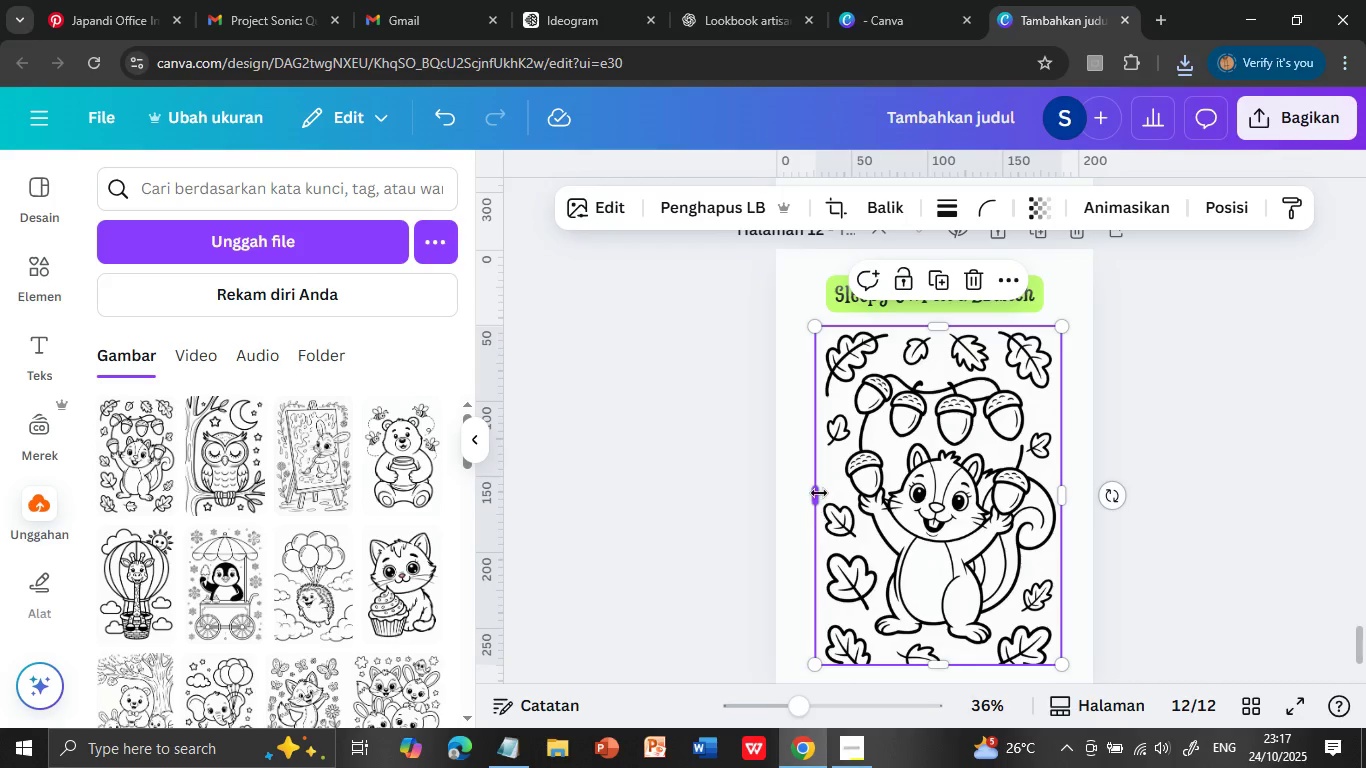 
left_click_drag(start_coordinate=[813, 337], to_coordinate=[827, 343])
 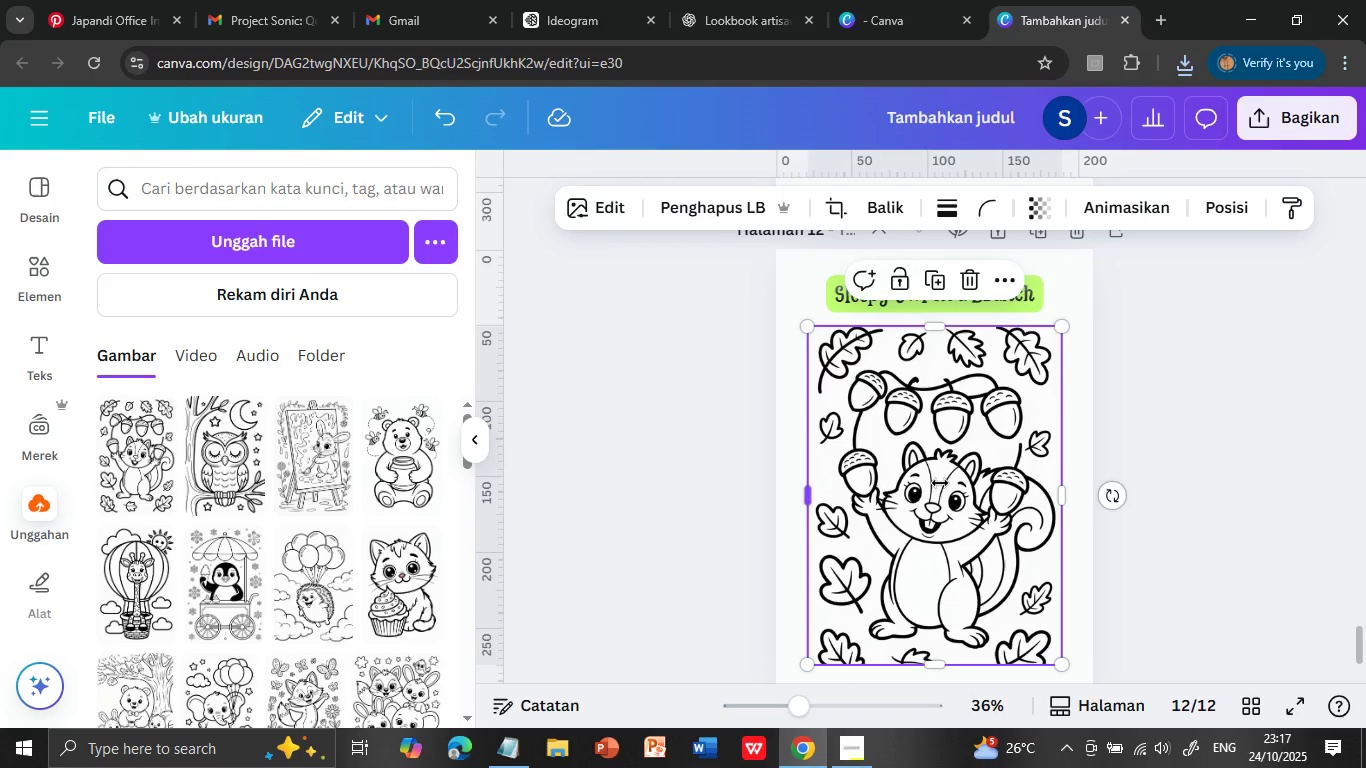 
left_click_drag(start_coordinate=[942, 340], to_coordinate=[946, 321])
 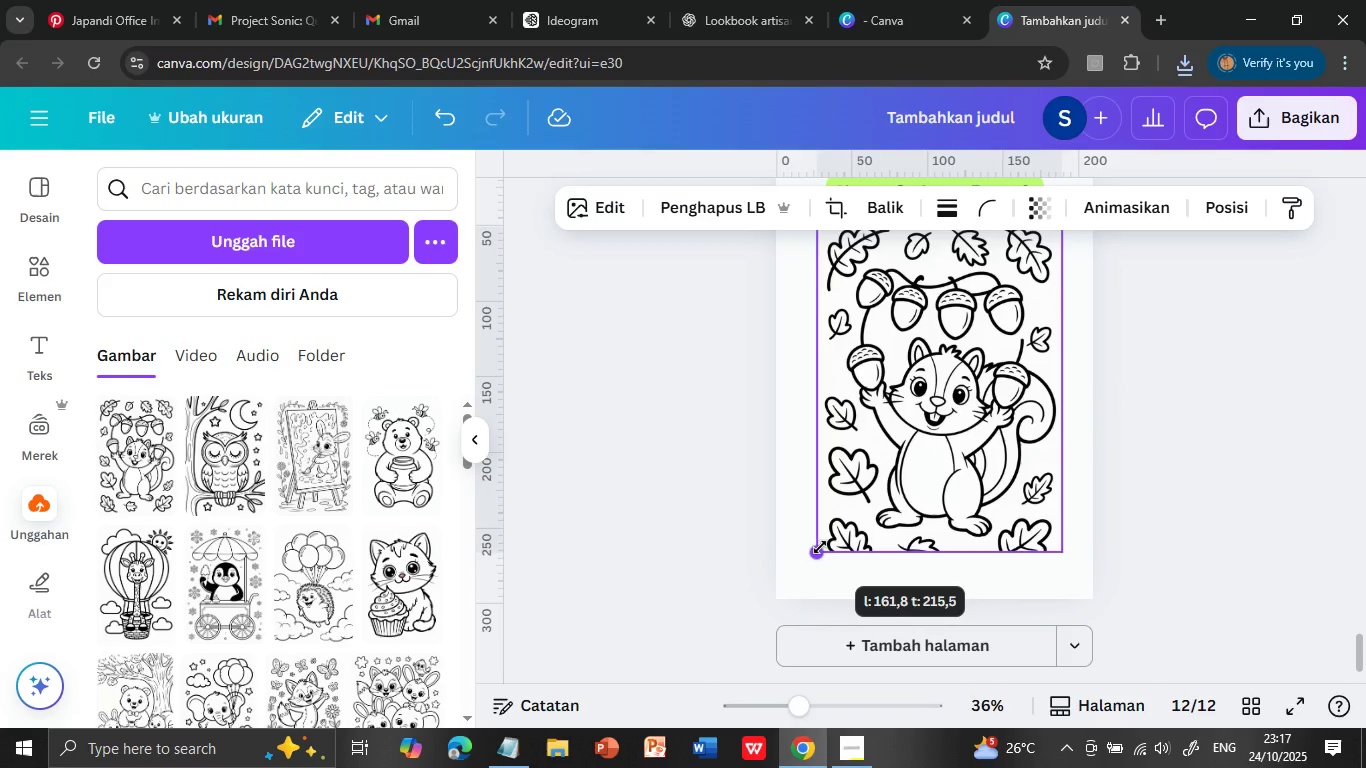 
left_click_drag(start_coordinate=[818, 493], to_coordinate=[810, 492])
 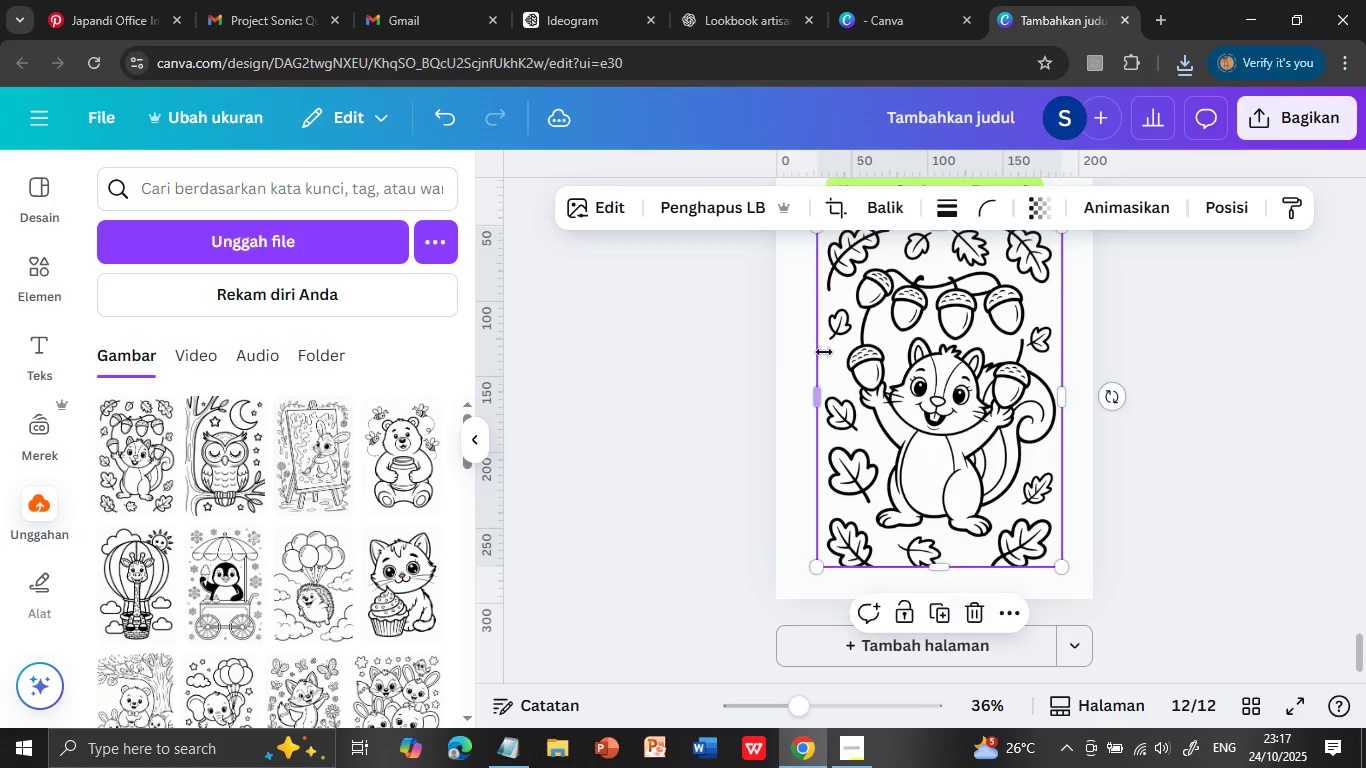 
left_click([1151, 482])
 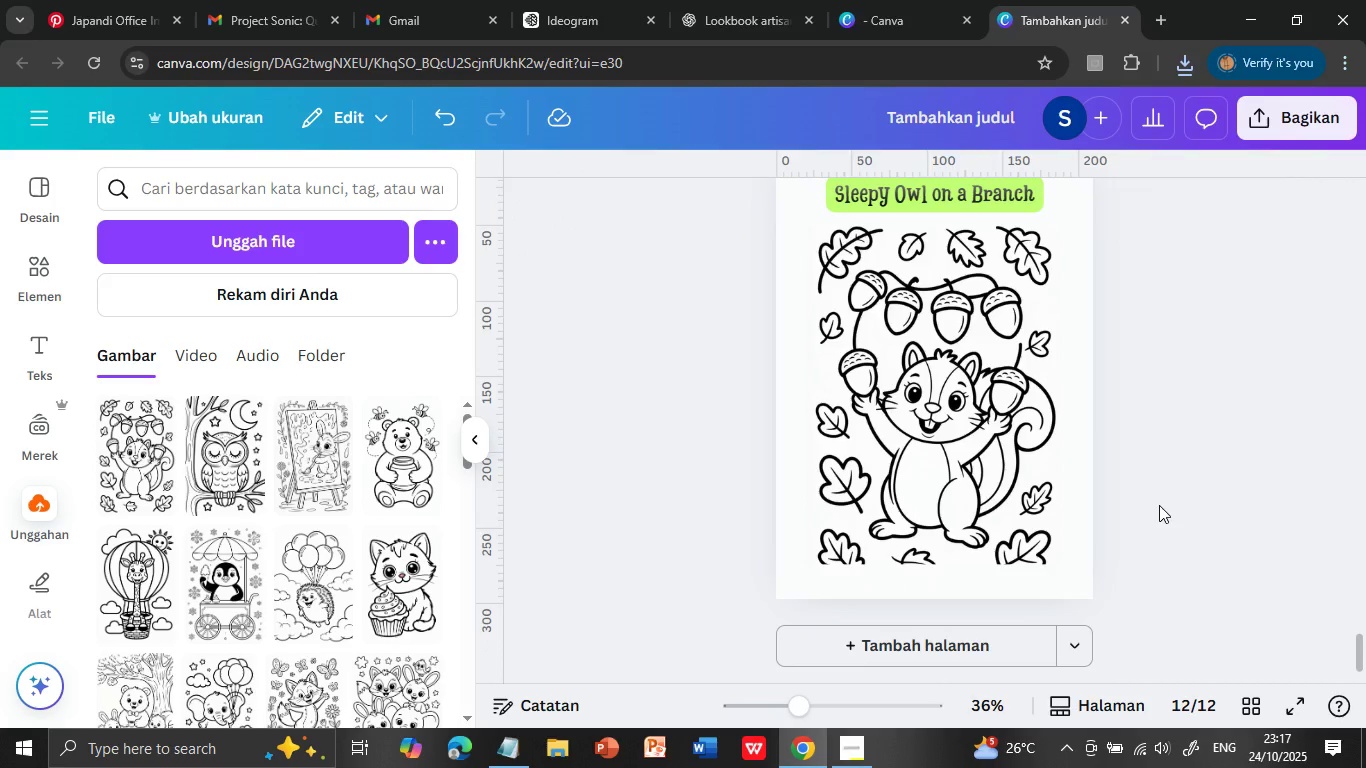 
scroll: coordinate [1164, 505], scroll_direction: down, amount: 1.0
 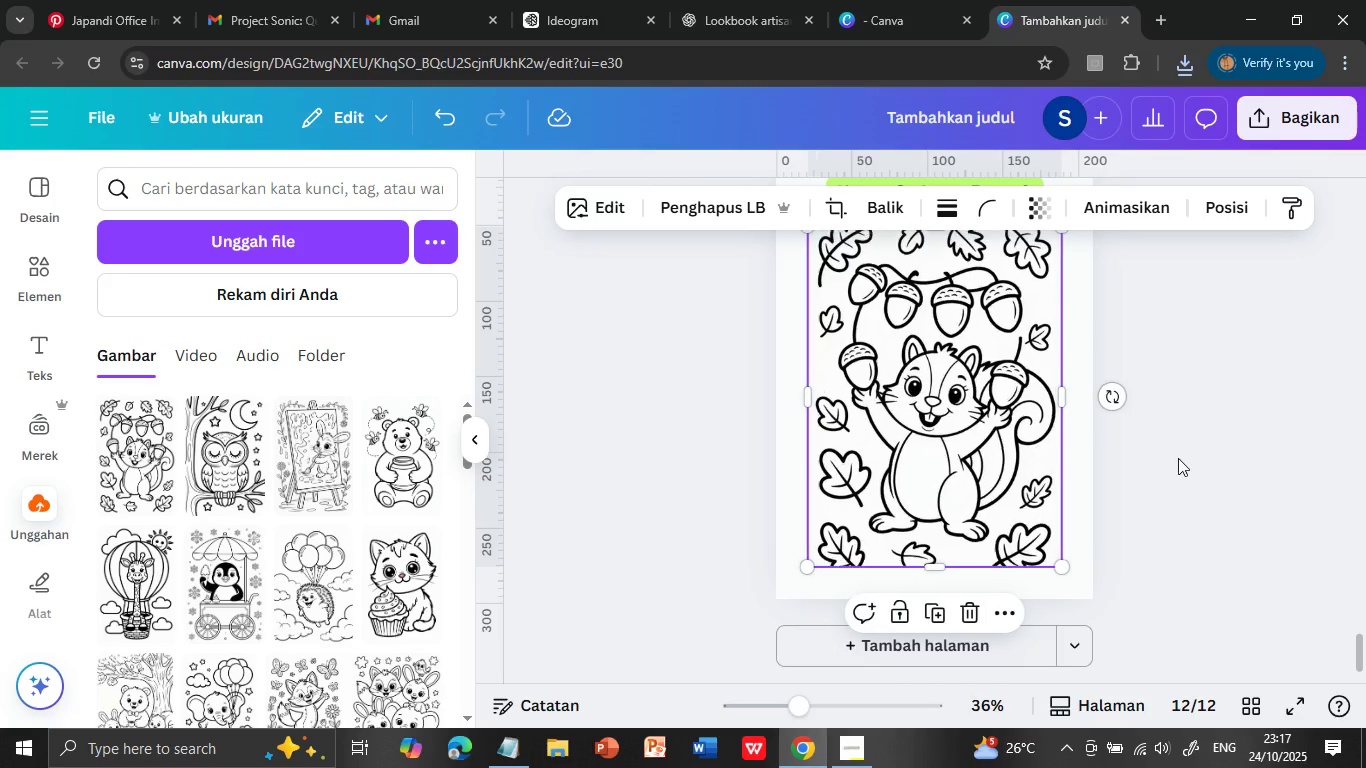 
left_click([953, 491])
 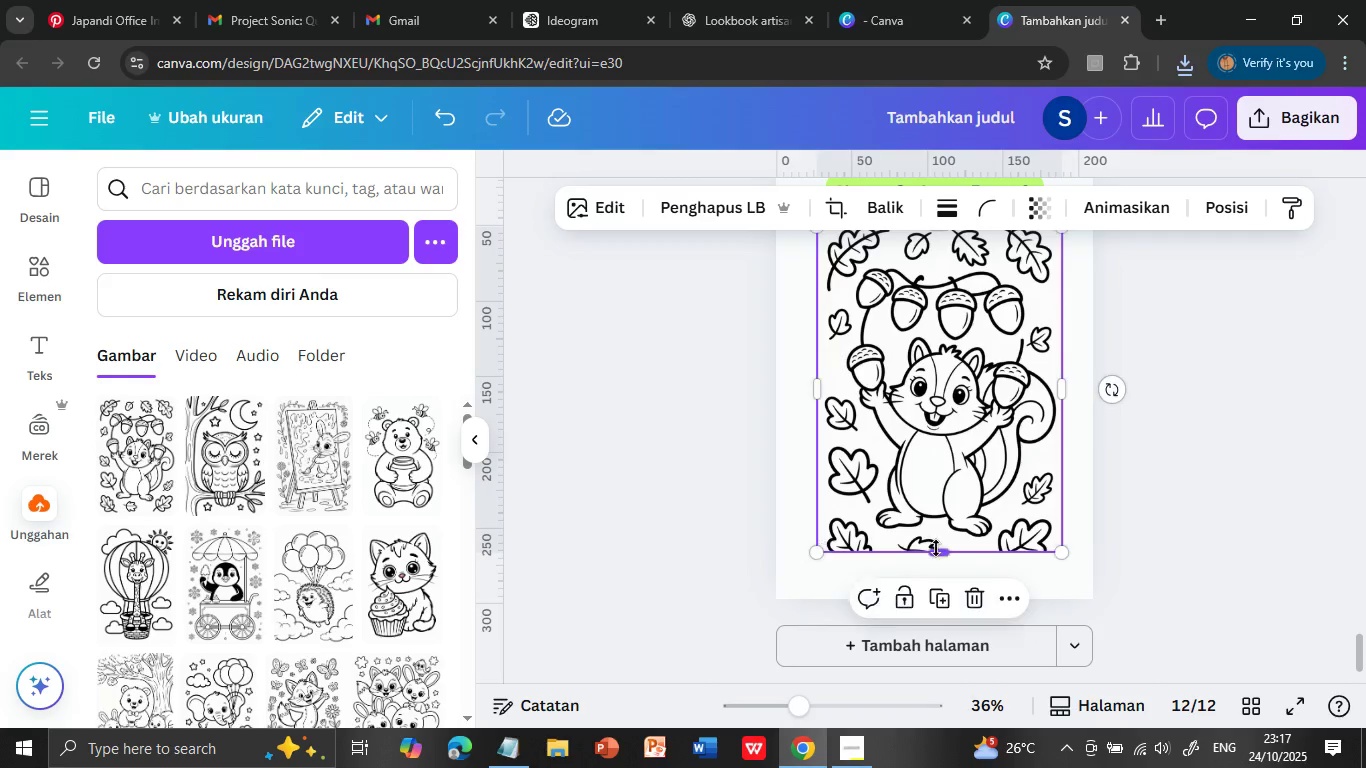 
left_click_drag(start_coordinate=[810, 559], to_coordinate=[820, 547])
 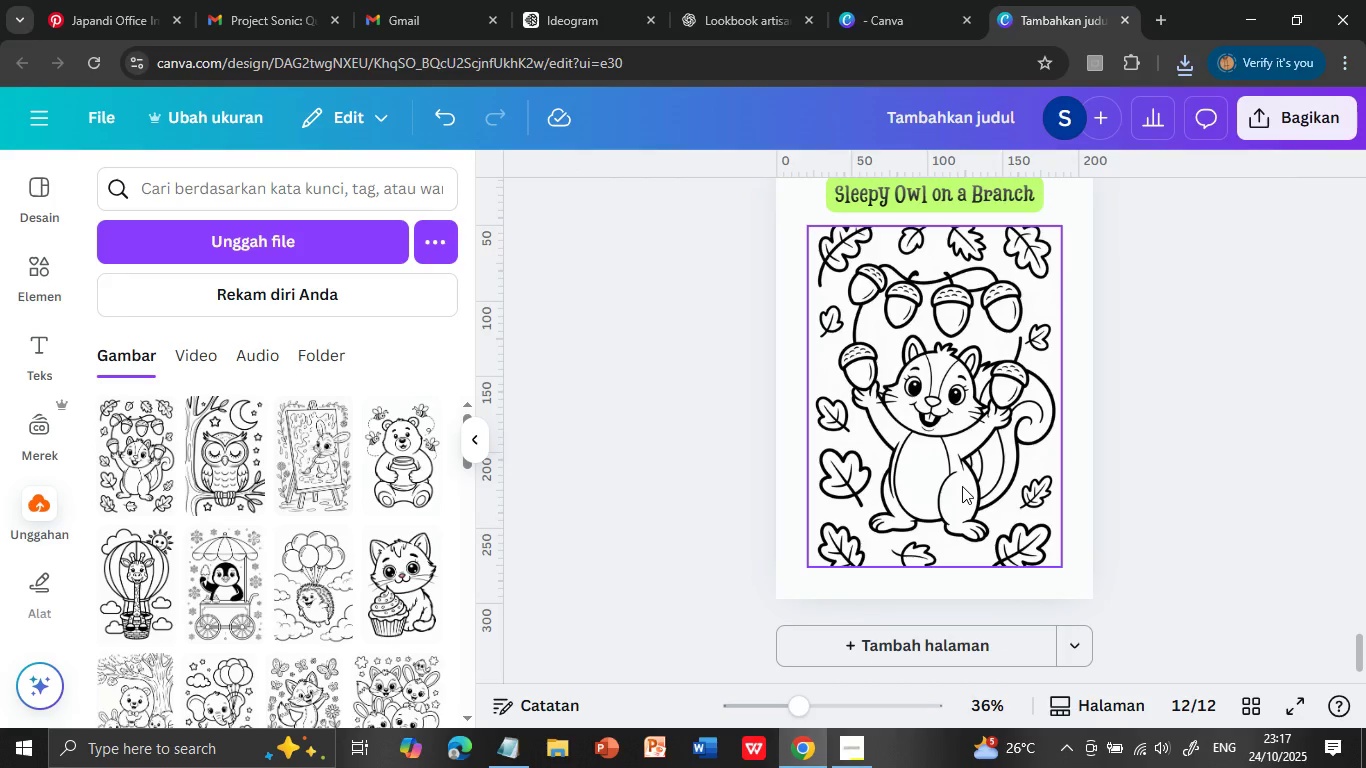 
left_click_drag(start_coordinate=[937, 548], to_coordinate=[938, 560])
 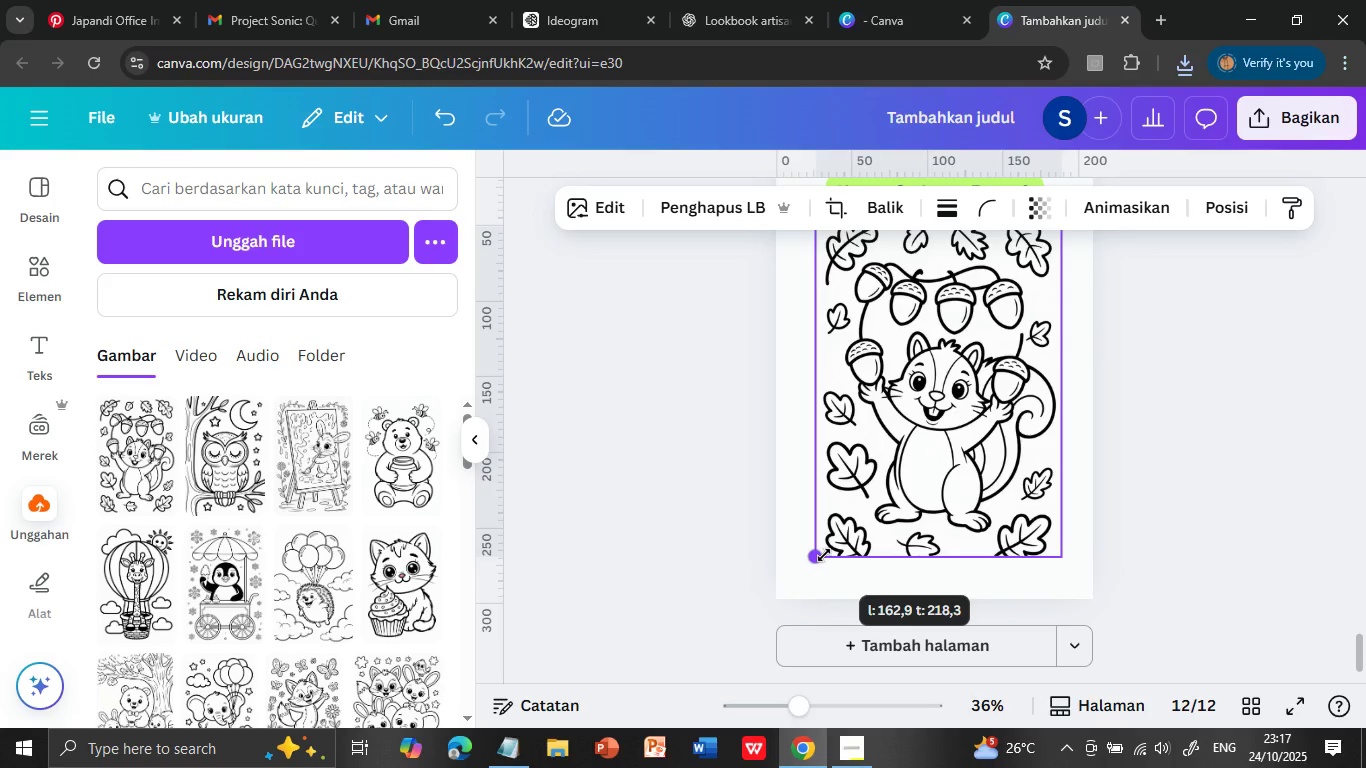 
left_click_drag(start_coordinate=[823, 396], to_coordinate=[816, 396])
 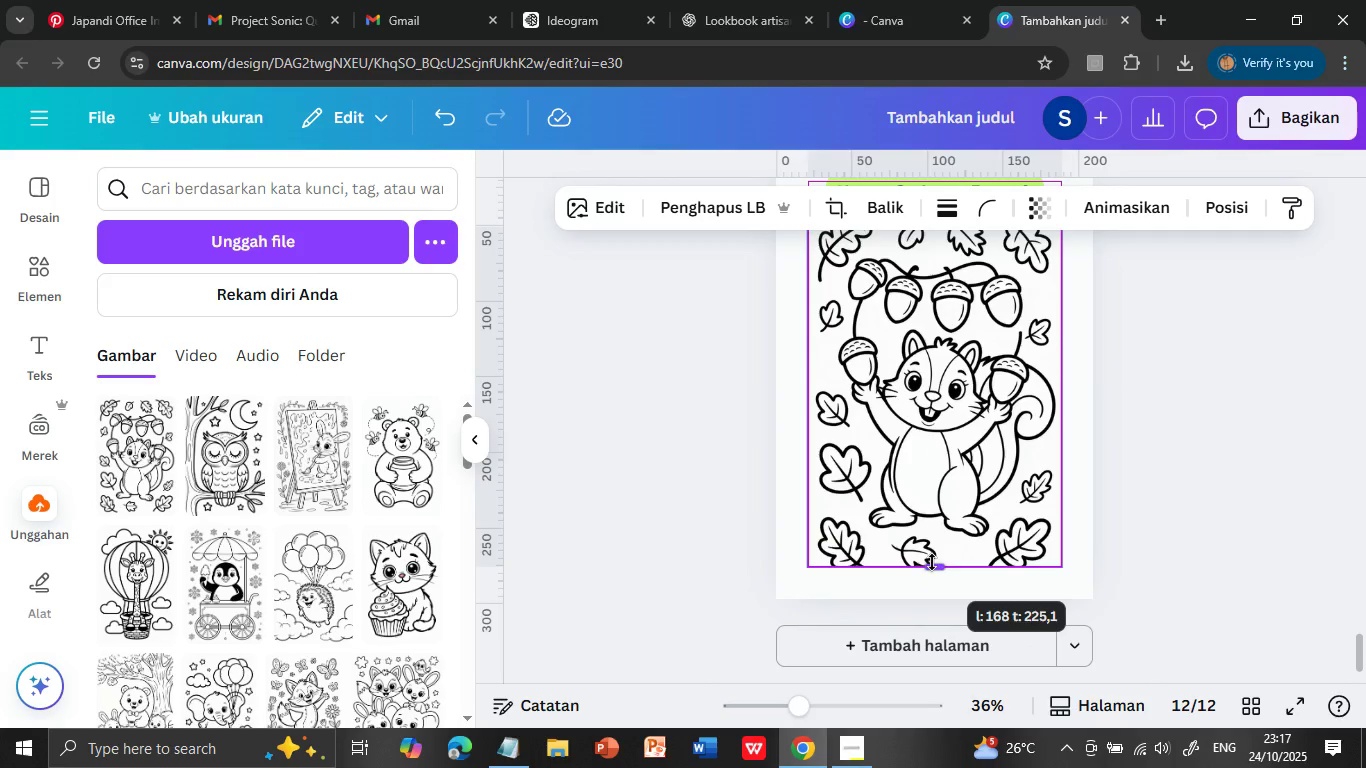 
left_click([1180, 461])
 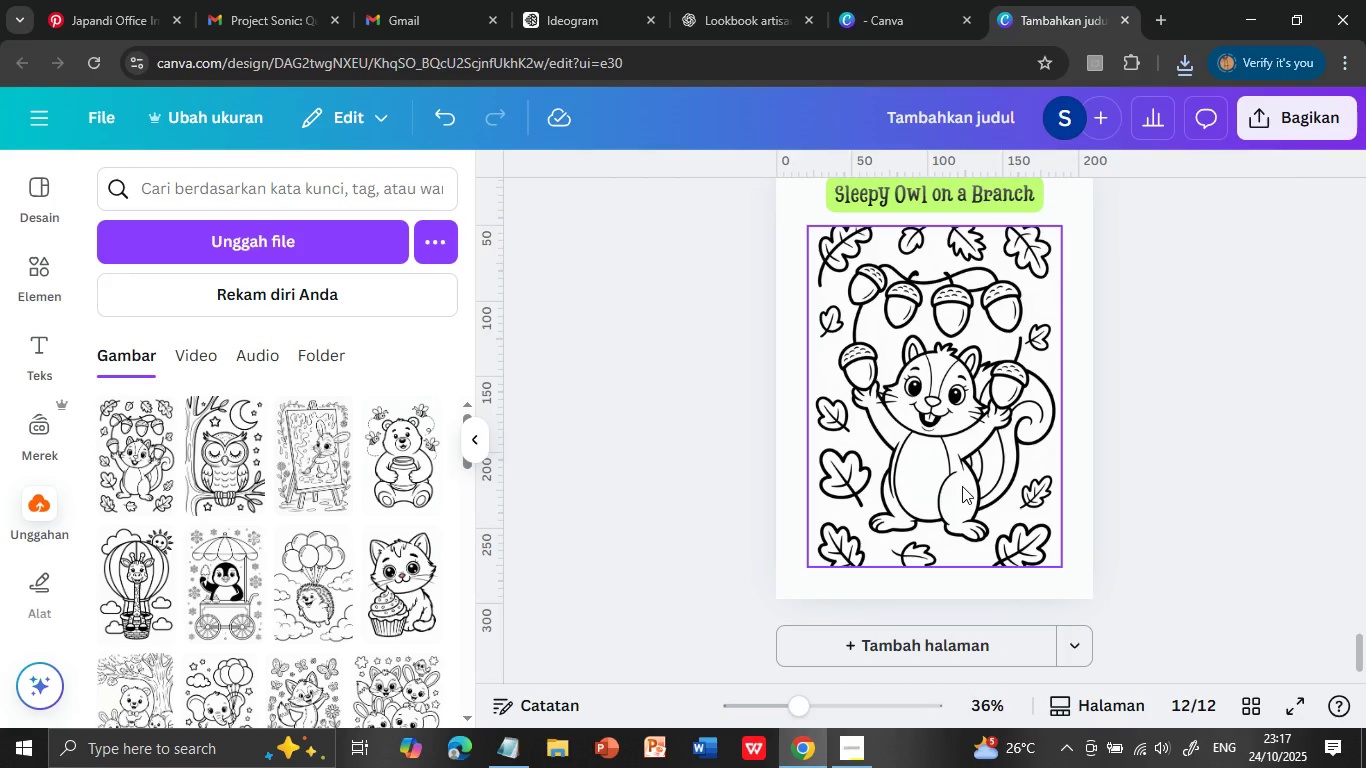 
left_click([938, 486])
 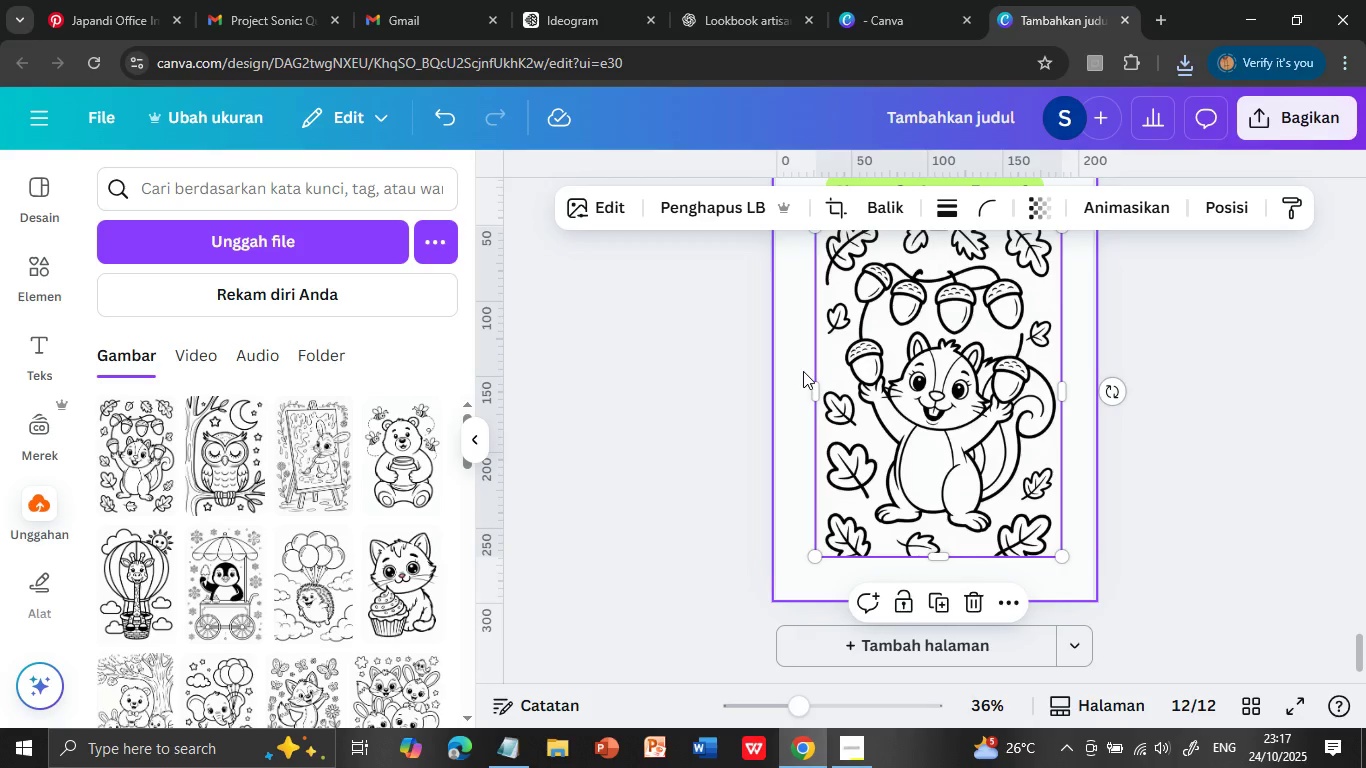 
left_click_drag(start_coordinate=[810, 562], to_coordinate=[824, 556])
 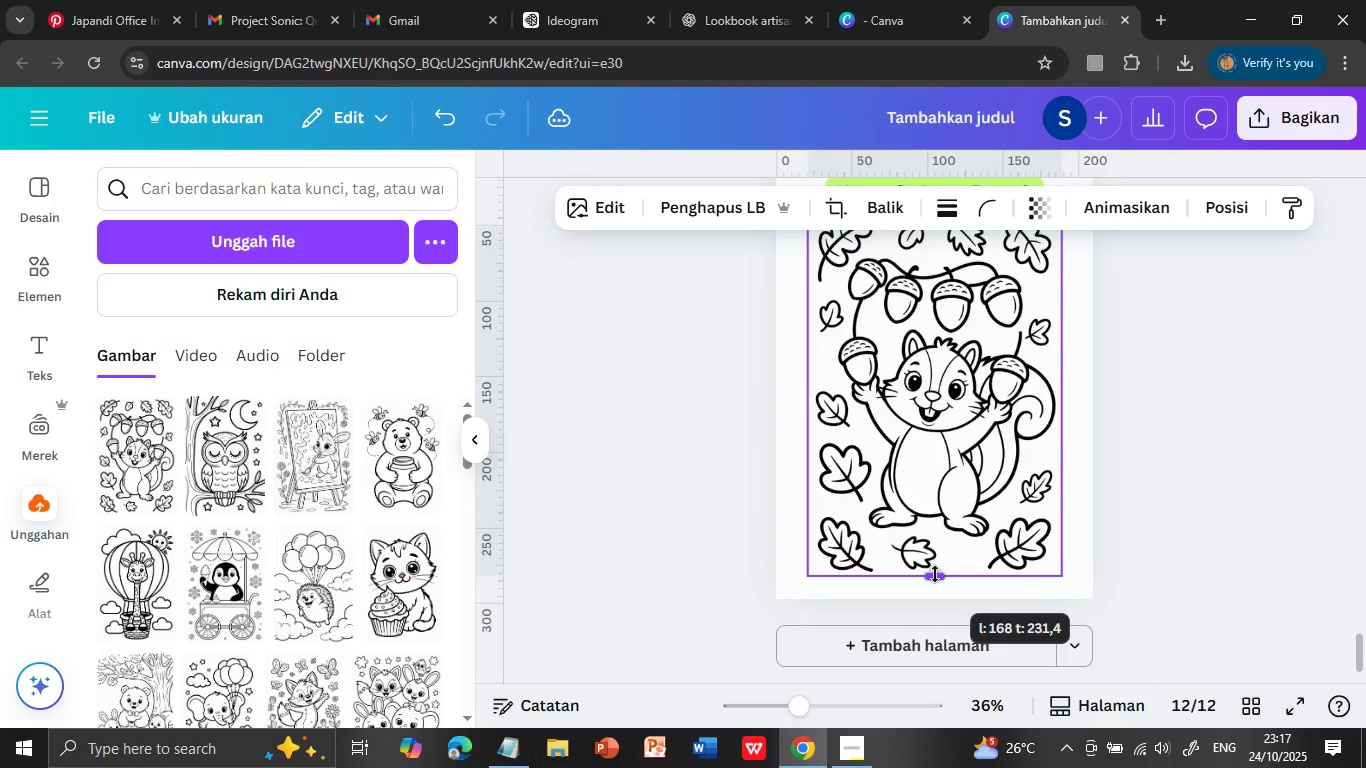 
left_click_drag(start_coordinate=[814, 390], to_coordinate=[808, 390])
 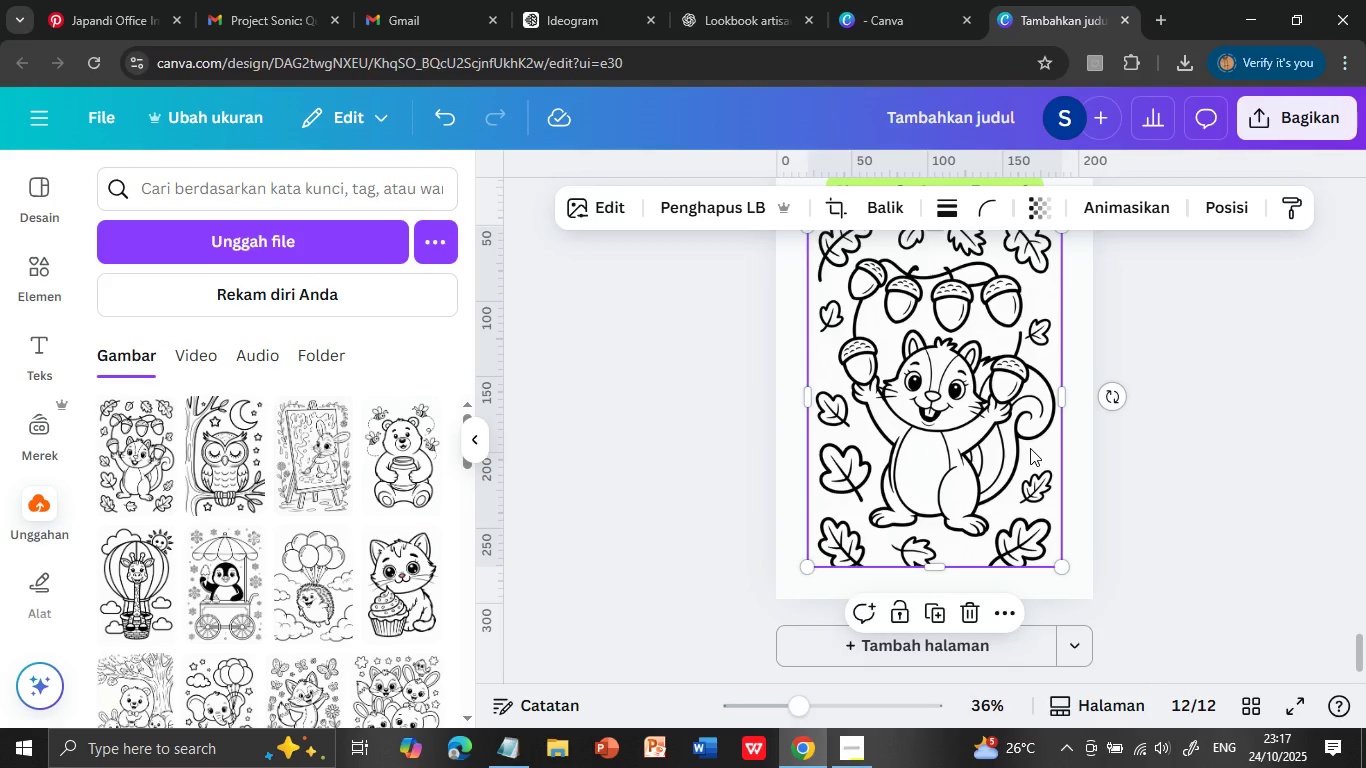 
left_click_drag(start_coordinate=[929, 554], to_coordinate=[935, 570])
 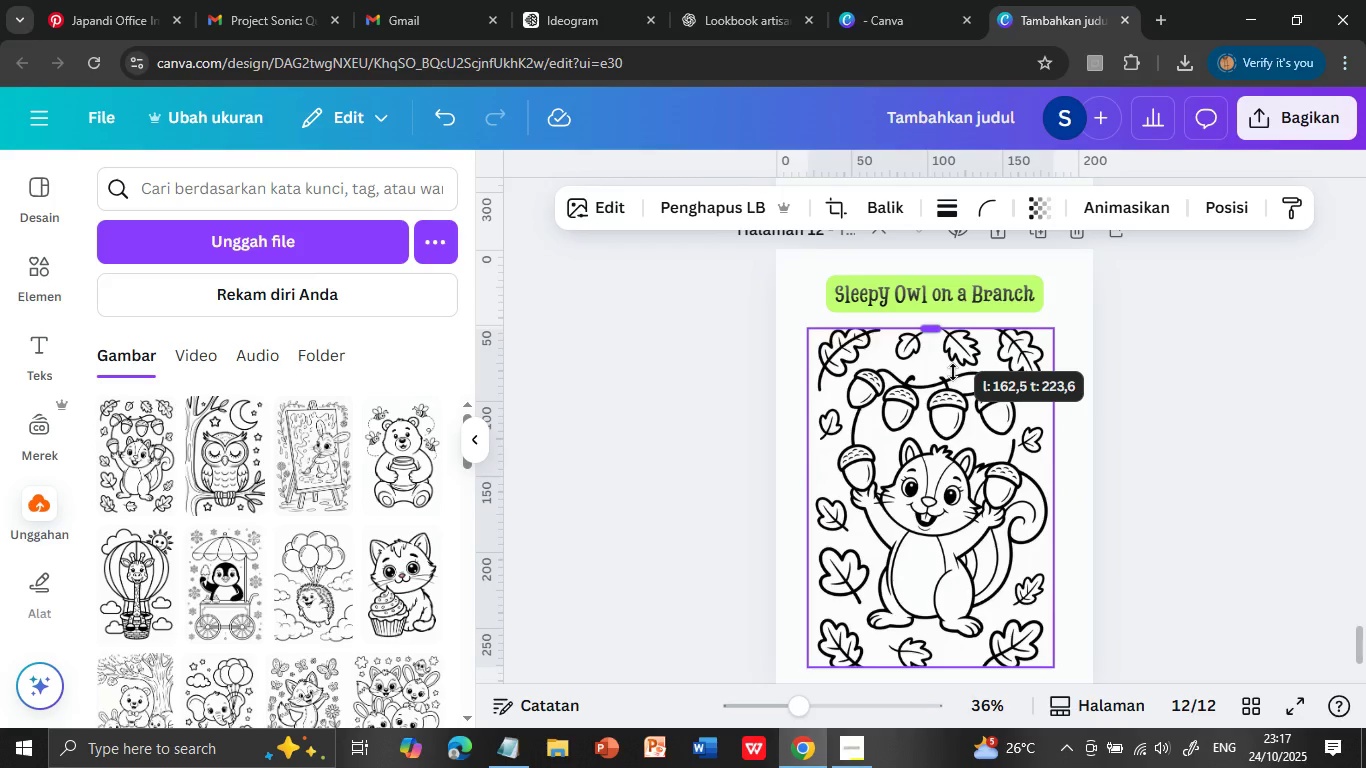 
scroll: coordinate [1030, 448], scroll_direction: up, amount: 1.0
 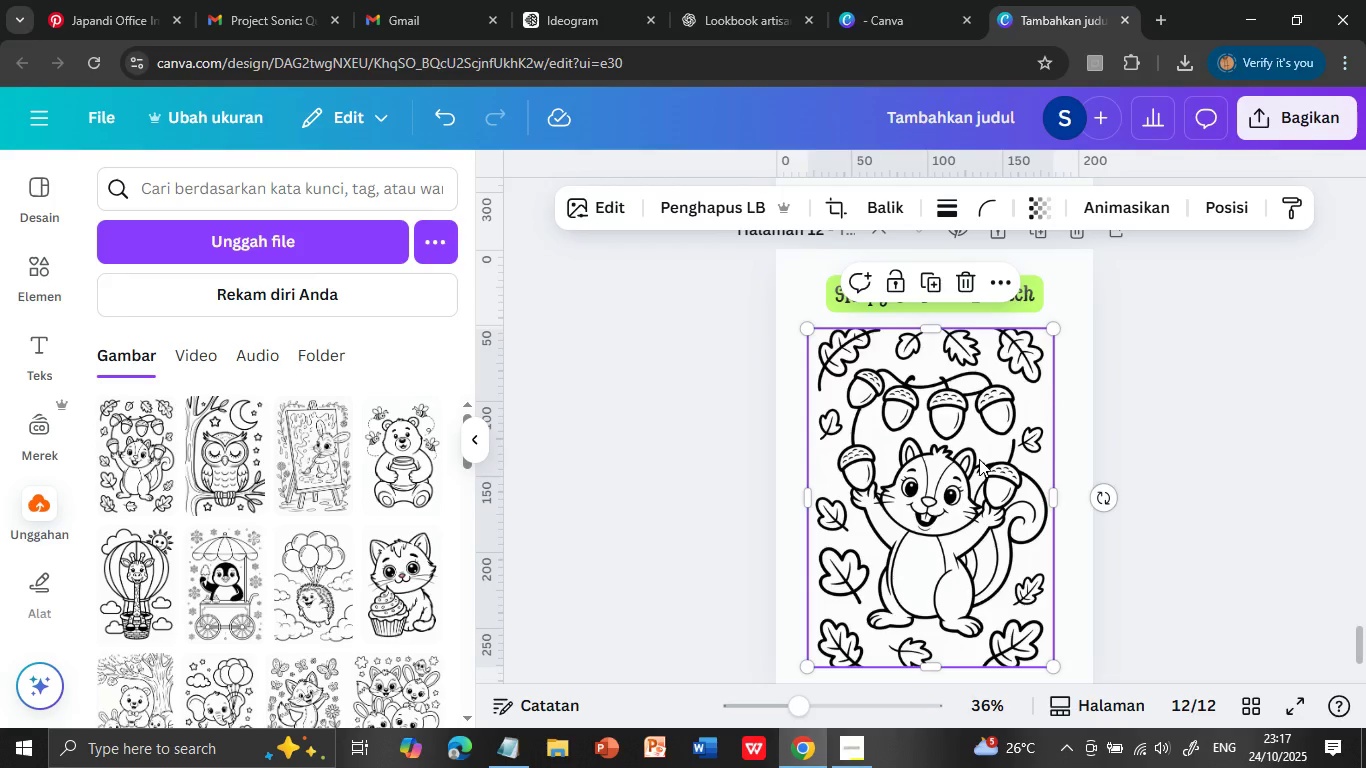 
left_click_drag(start_coordinate=[1054, 331], to_coordinate=[1045, 341])
 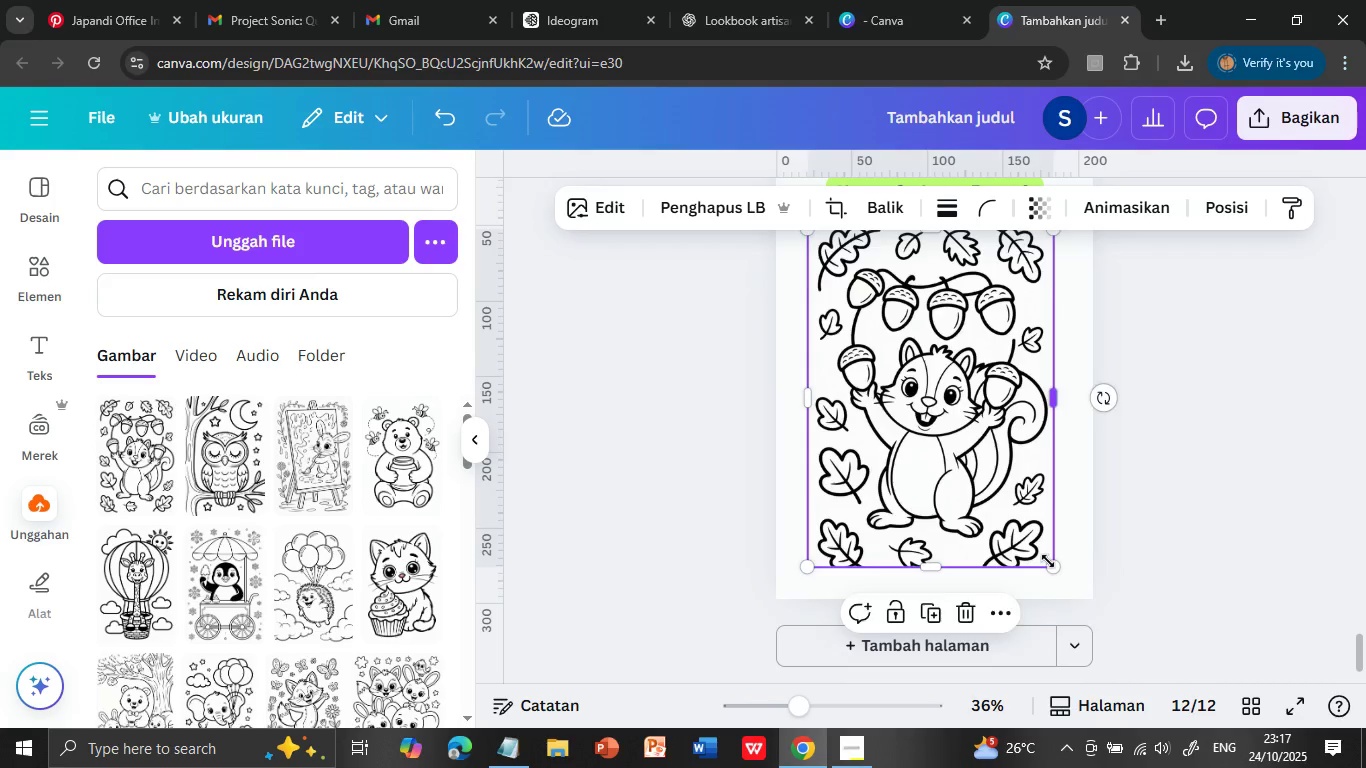 
left_click_drag(start_coordinate=[939, 341], to_coordinate=[939, 332])
 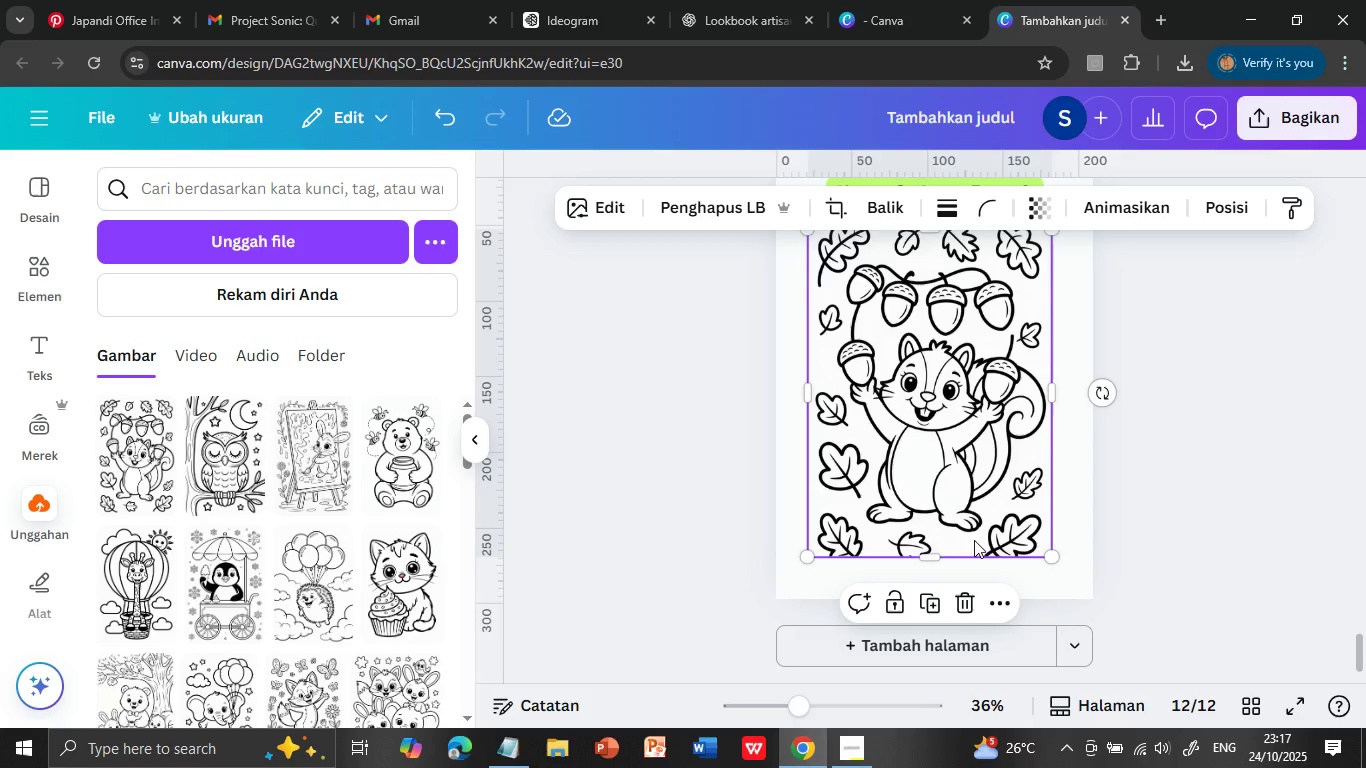 
scroll: coordinate [979, 465], scroll_direction: down, amount: 1.0
 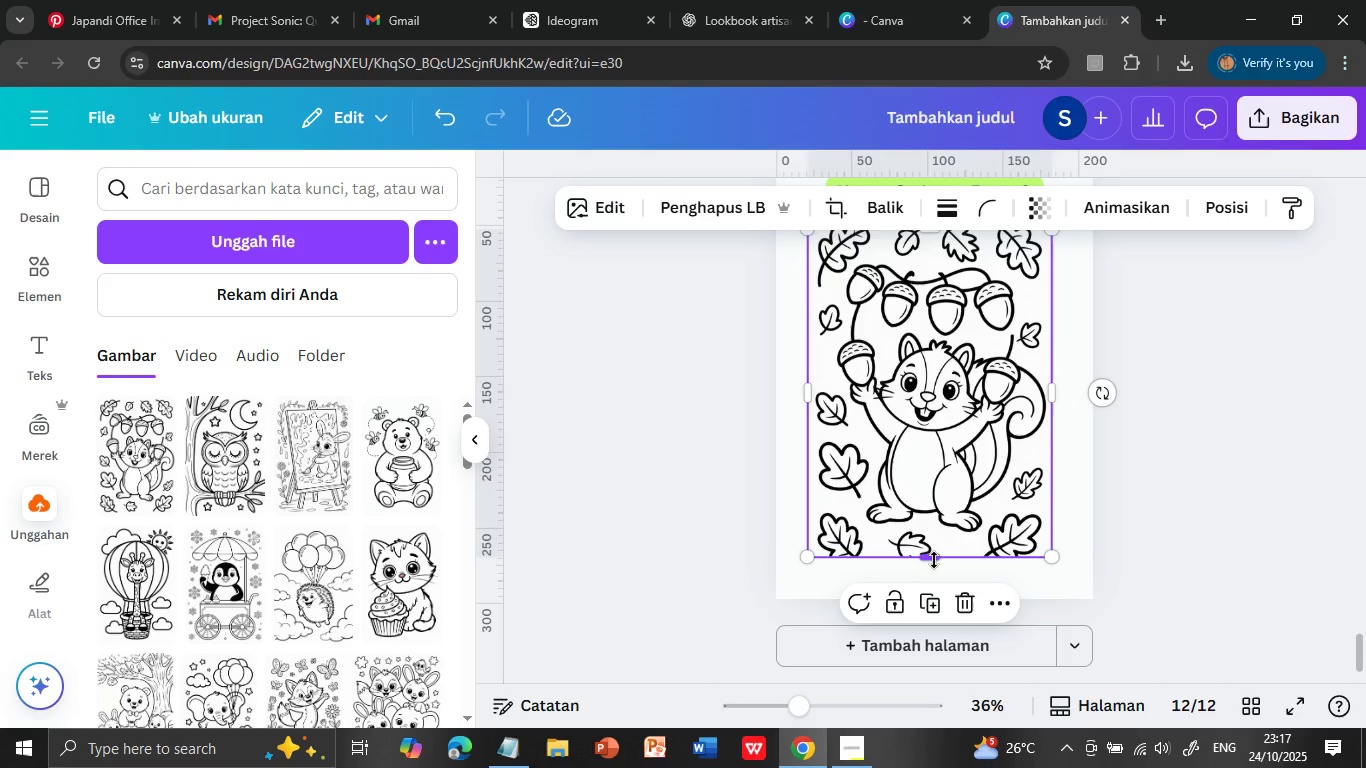 
left_click_drag(start_coordinate=[1047, 563], to_coordinate=[1041, 552])
 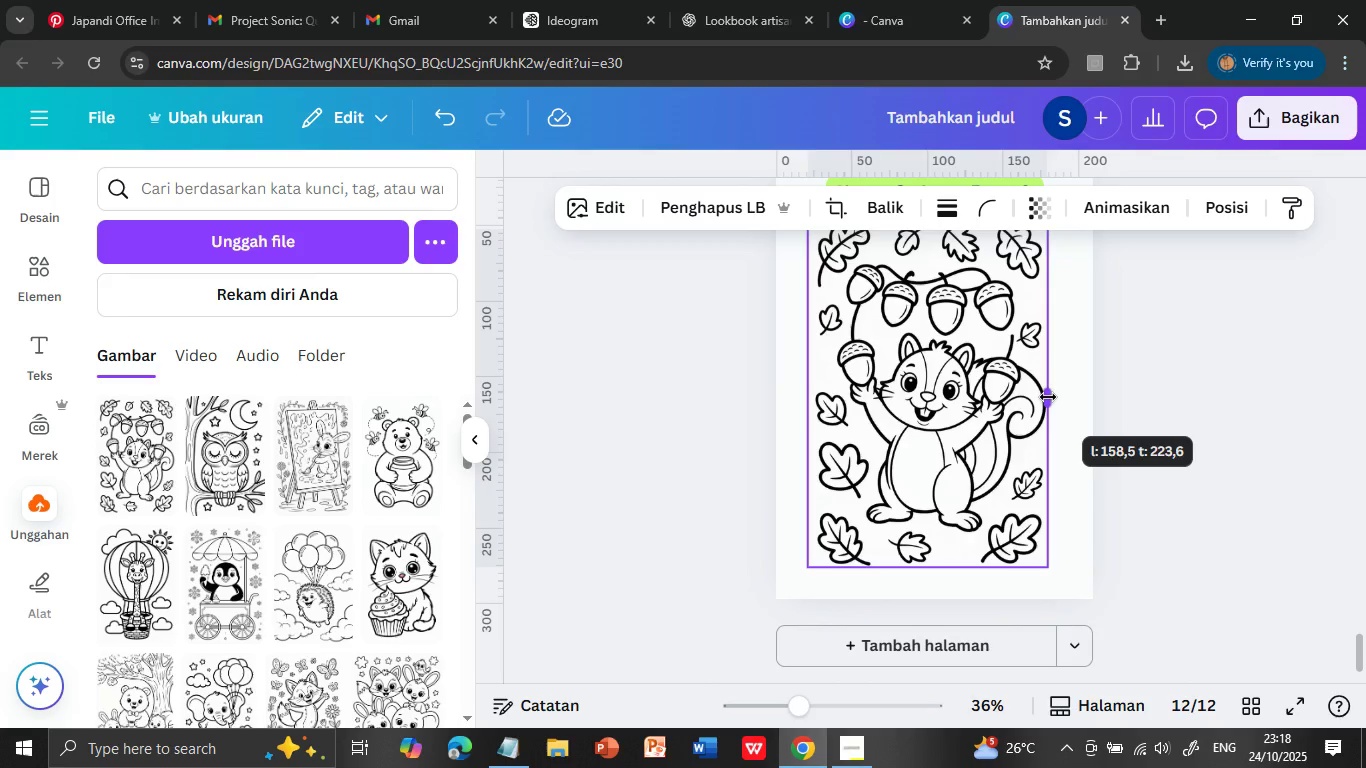 
left_click_drag(start_coordinate=[1051, 394], to_coordinate=[1057, 394])
 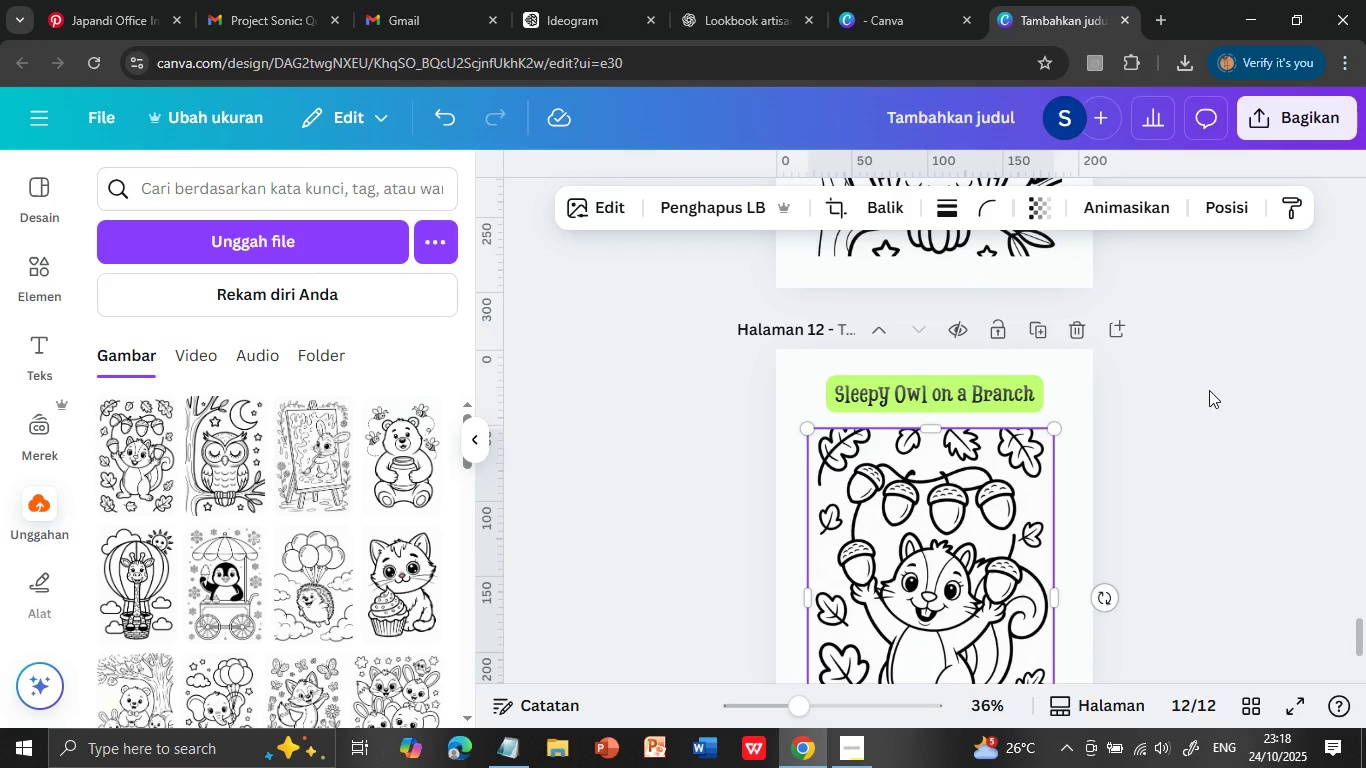 
left_click_drag(start_coordinate=[934, 559], to_coordinate=[935, 569])
 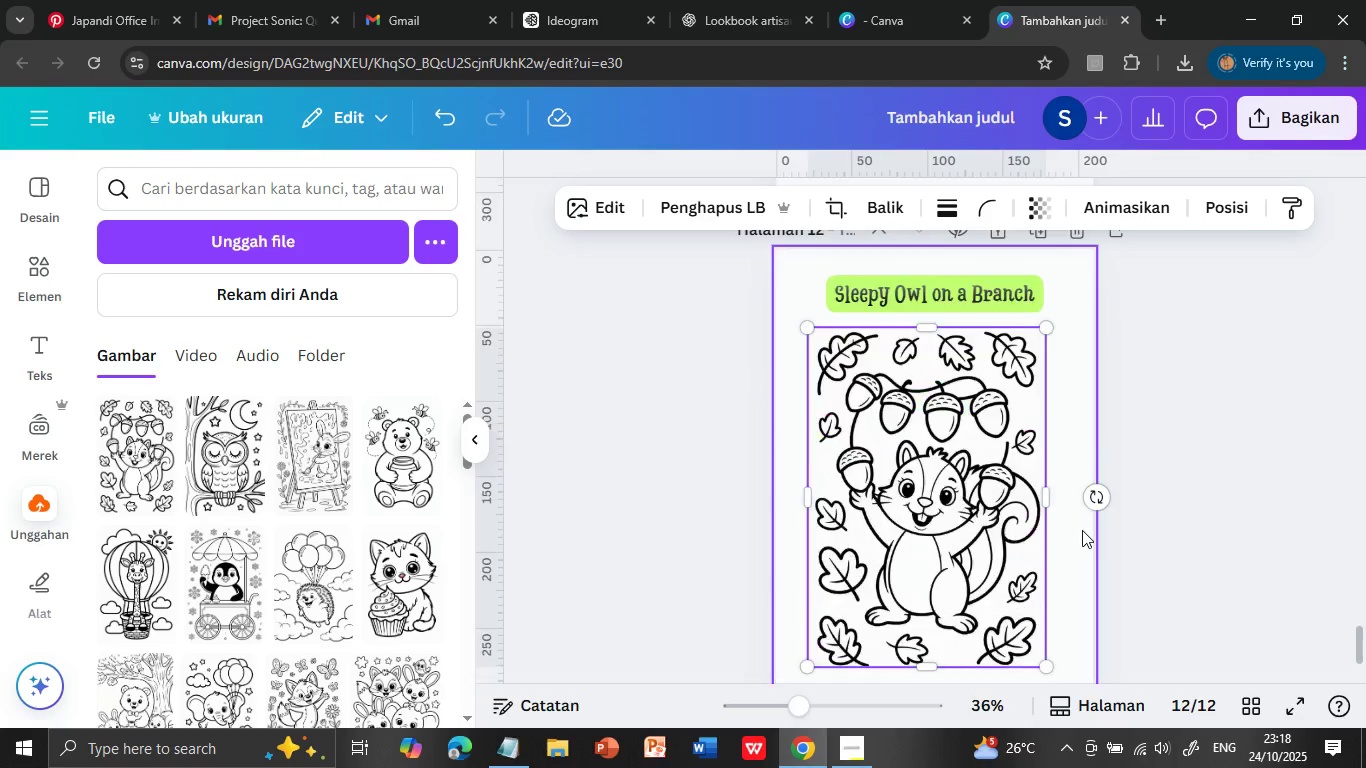 
scroll: coordinate [1209, 390], scroll_direction: up, amount: 2.0
 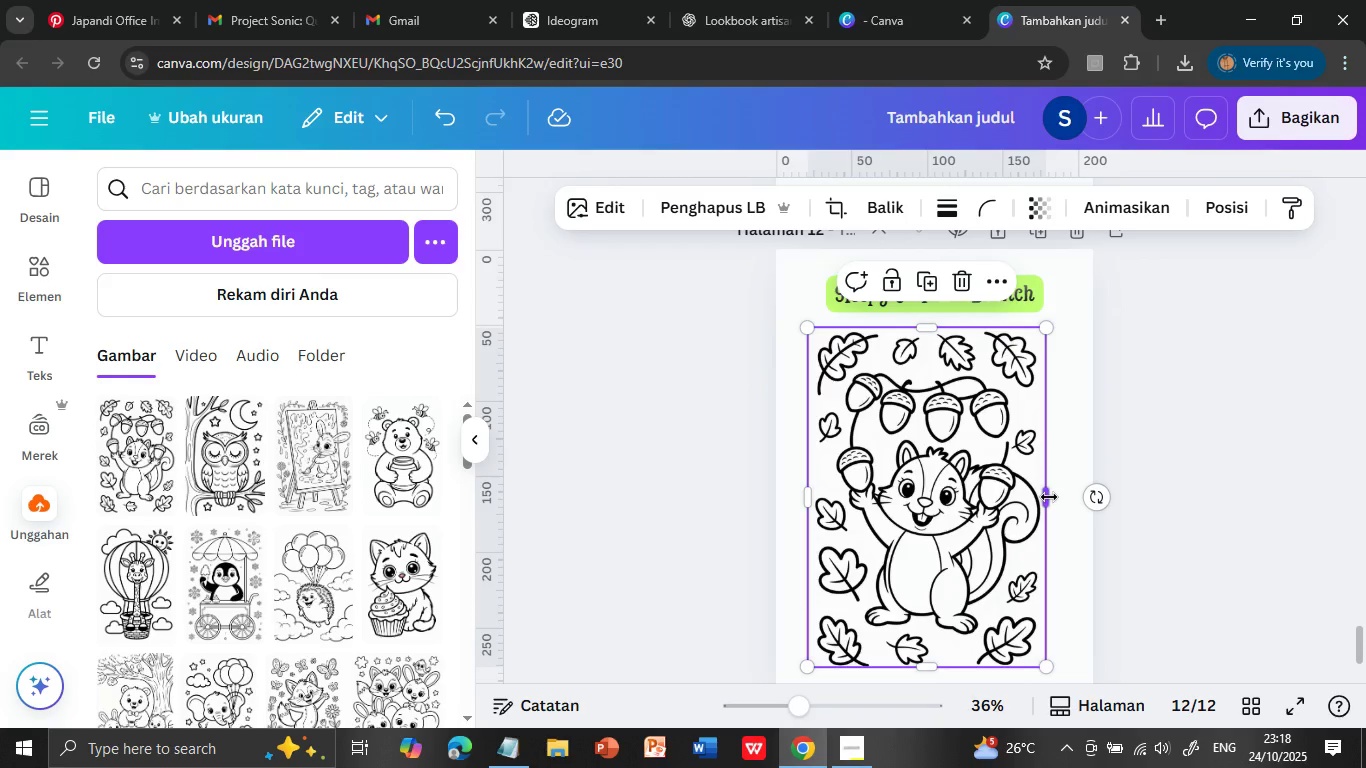 
left_click_drag(start_coordinate=[1051, 424], to_coordinate=[1045, 436])
 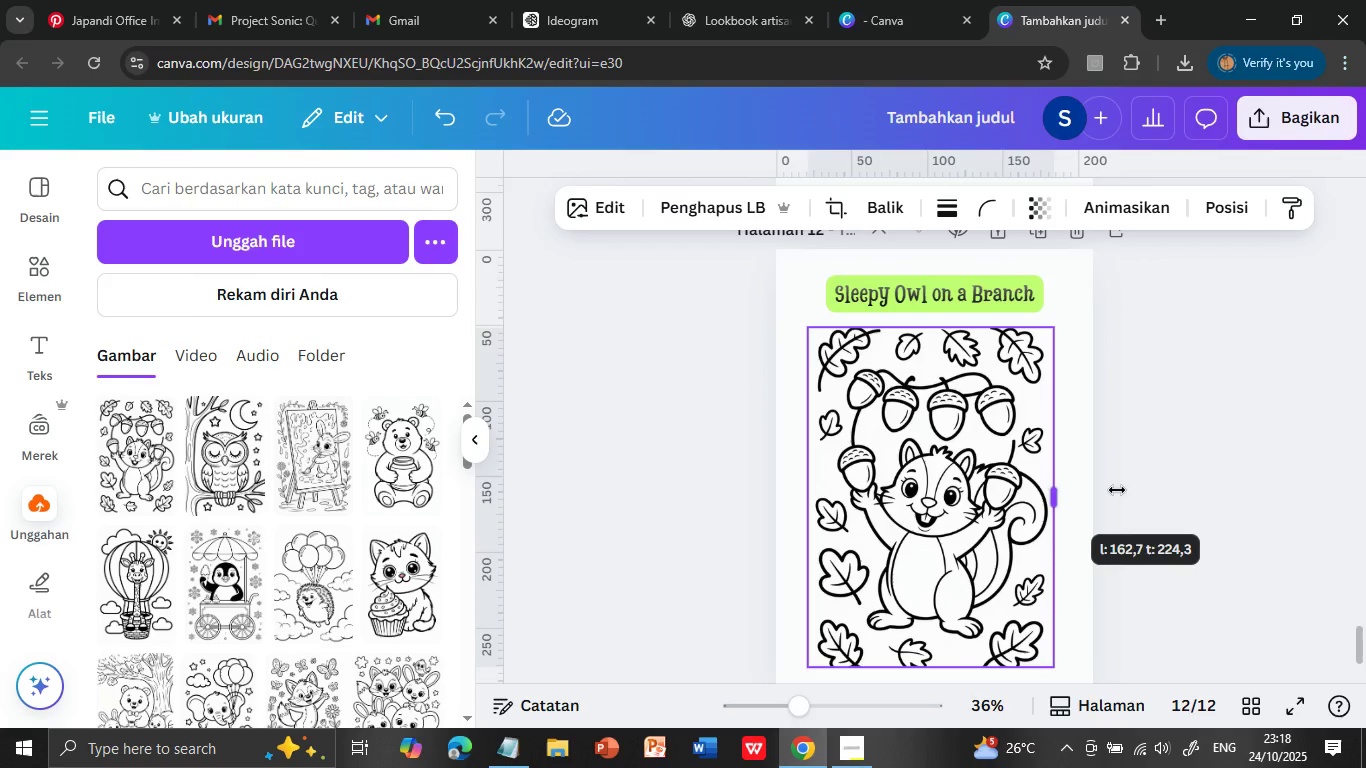 
left_click_drag(start_coordinate=[934, 436], to_coordinate=[935, 424])
 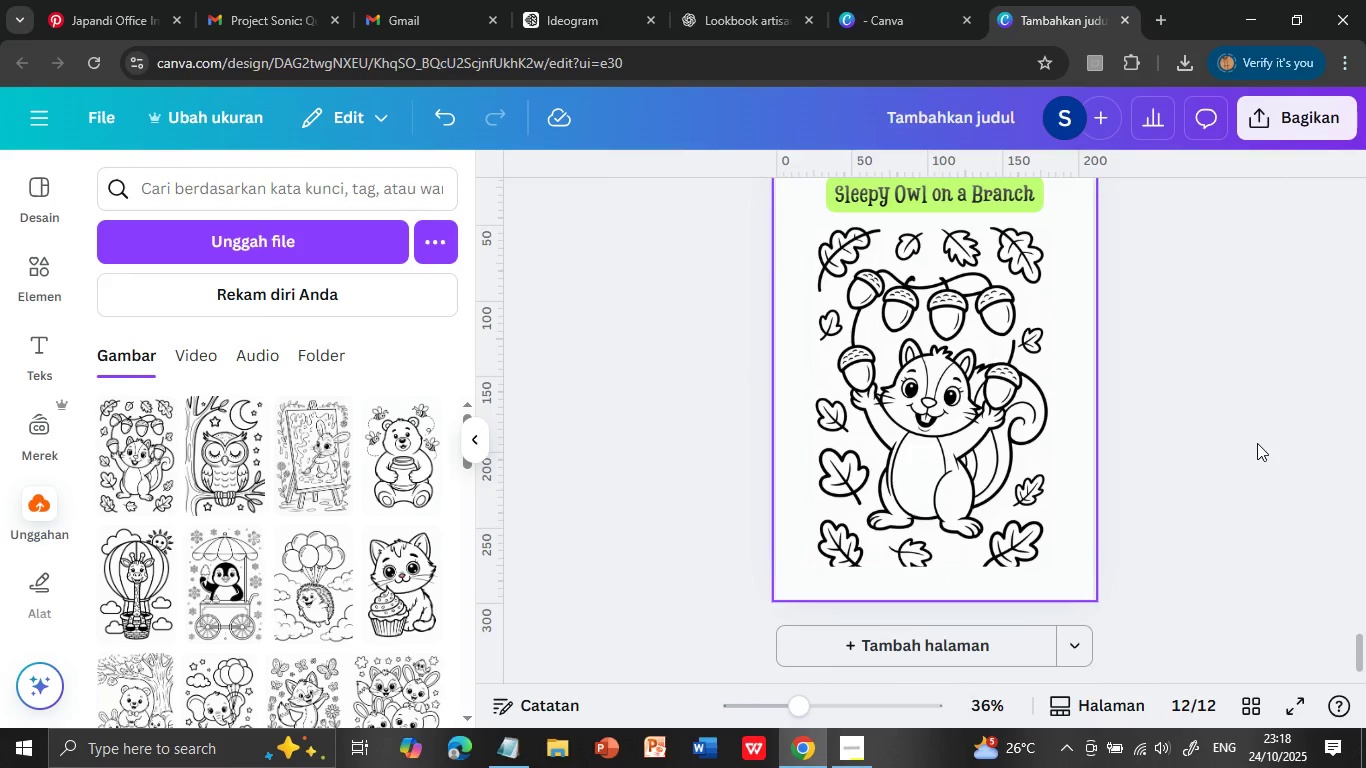 
scroll: coordinate [1081, 535], scroll_direction: down, amount: 1.0
 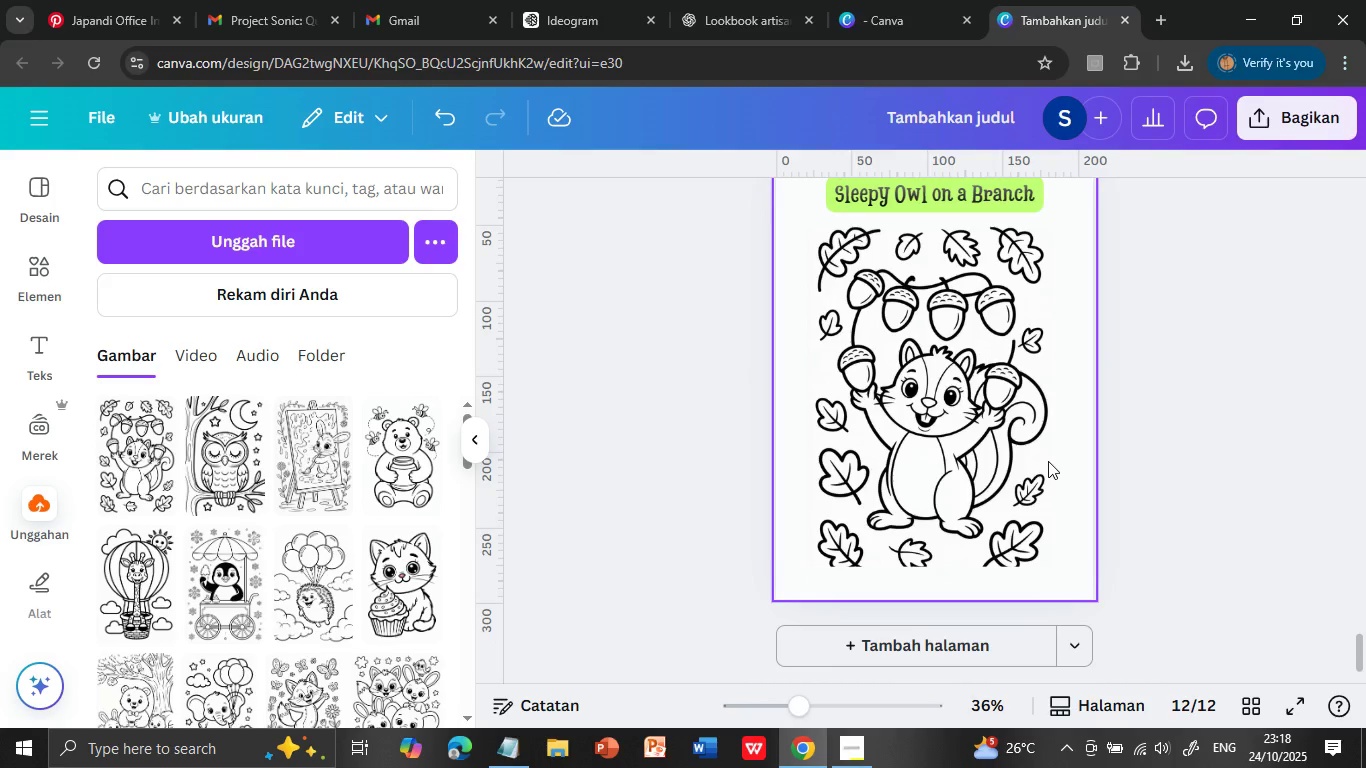 
left_click_drag(start_coordinate=[1049, 497], to_coordinate=[1057, 495])
 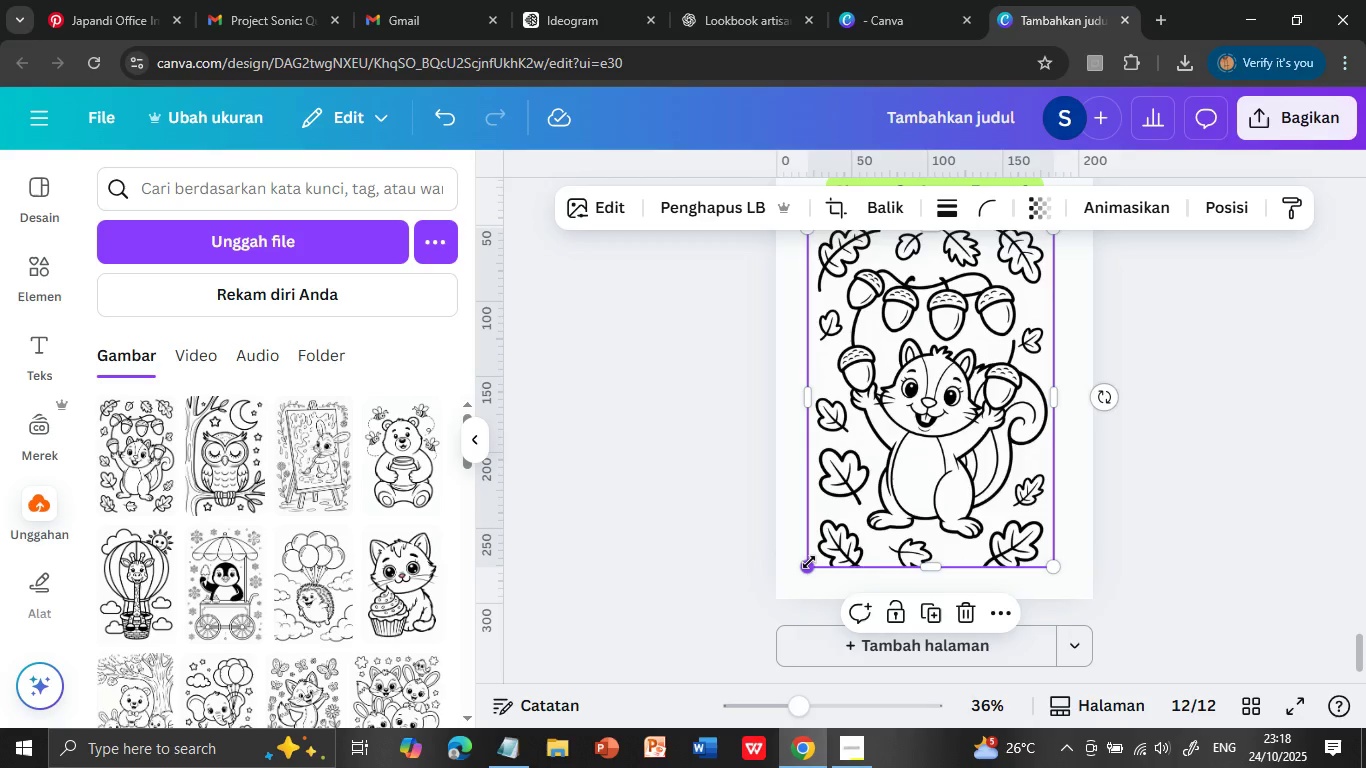 
left_click([1198, 428])
 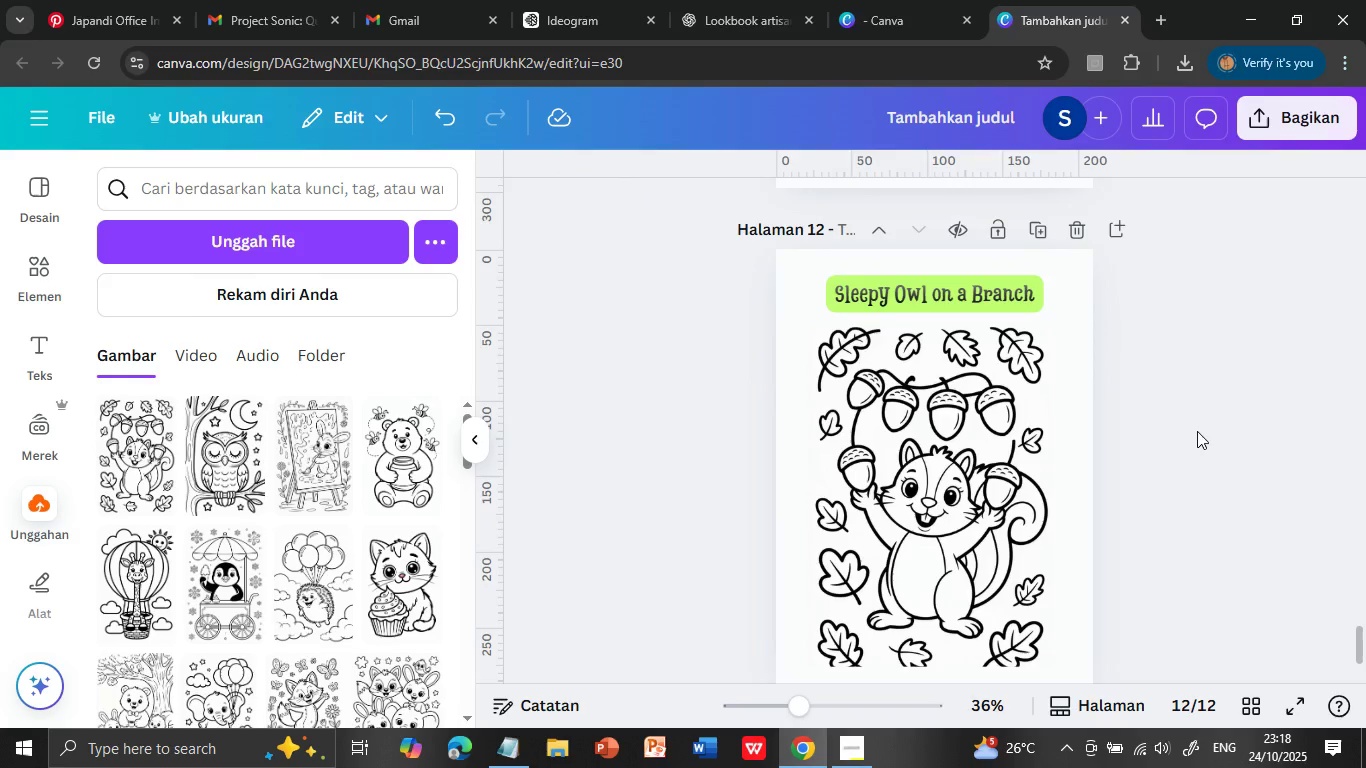 
scroll: coordinate [1197, 431], scroll_direction: down, amount: 1.0
 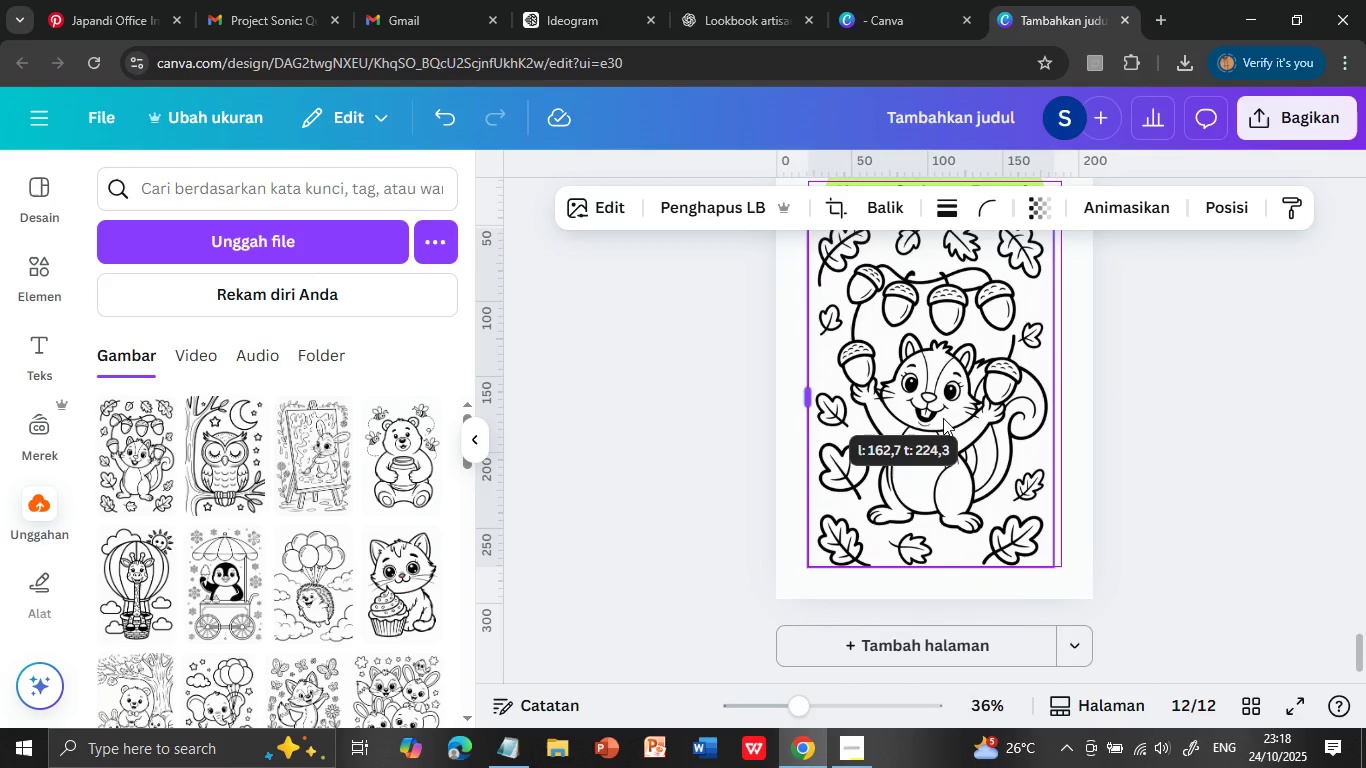 
left_click([1048, 461])
 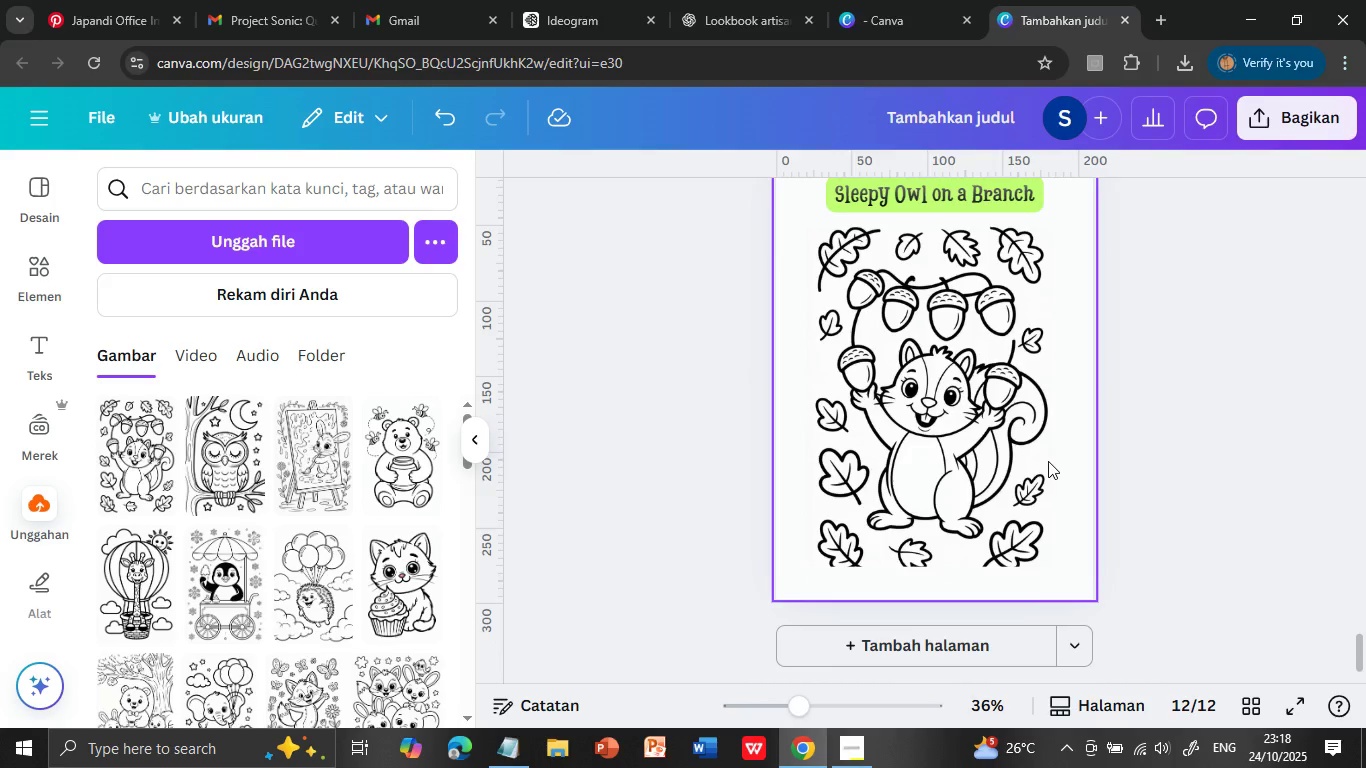 
left_click_drag(start_coordinate=[809, 562], to_coordinate=[821, 555])
 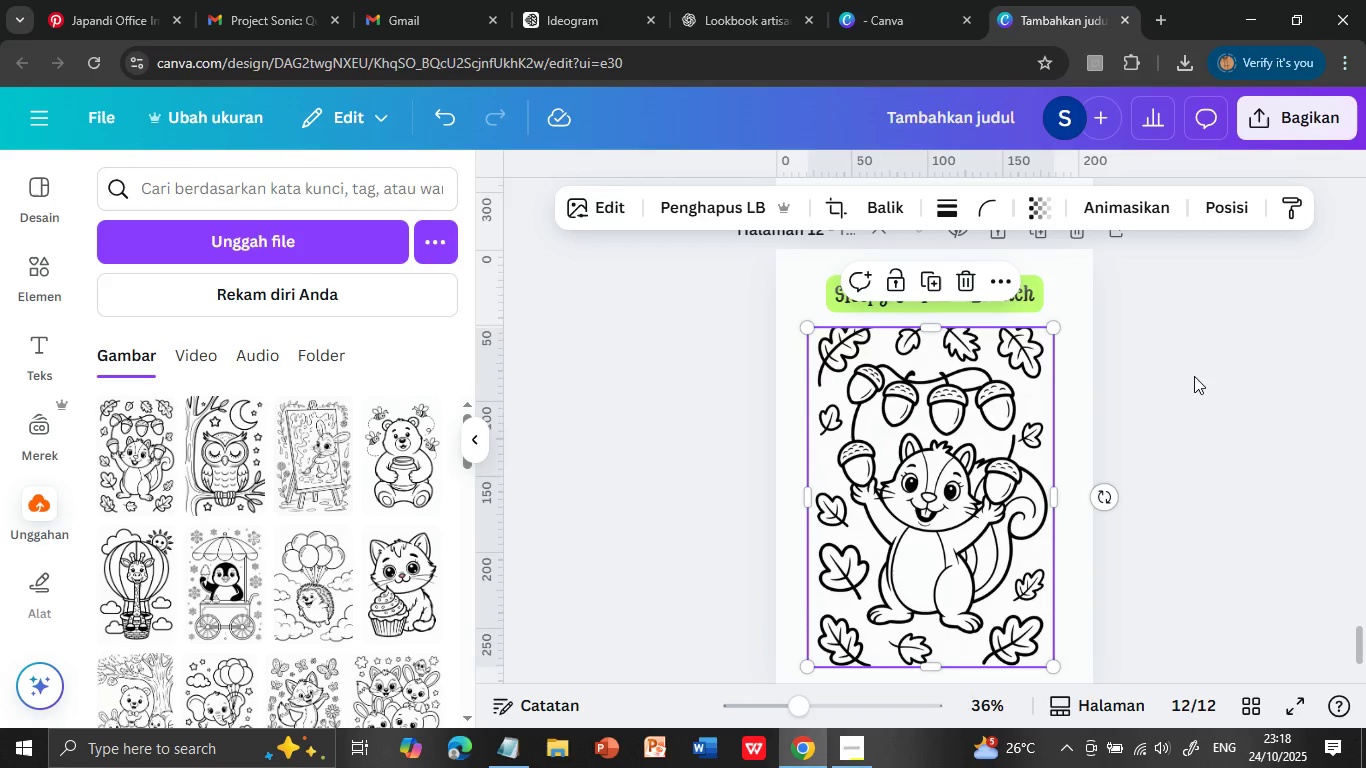 
left_click_drag(start_coordinate=[927, 552], to_coordinate=[928, 563])
 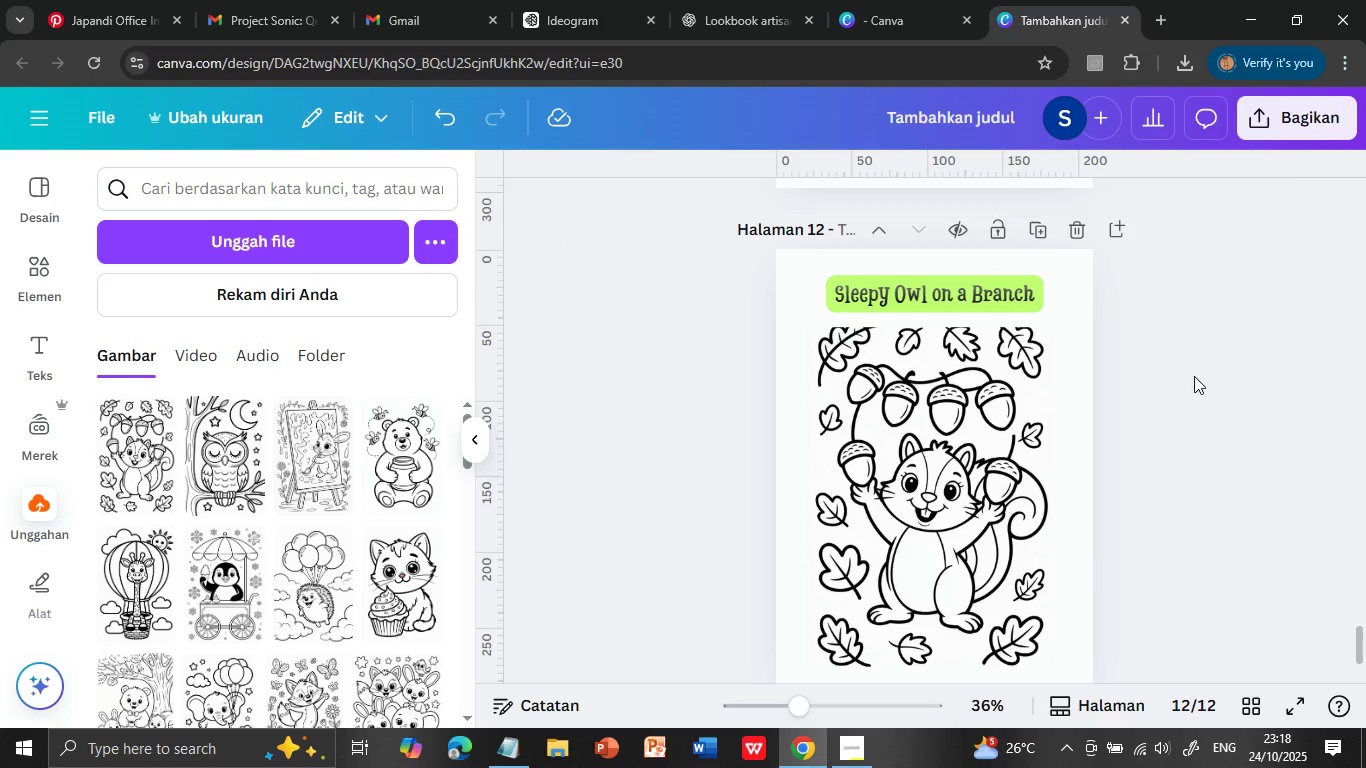 
scroll: coordinate [1228, 460], scroll_direction: up, amount: 1.0
 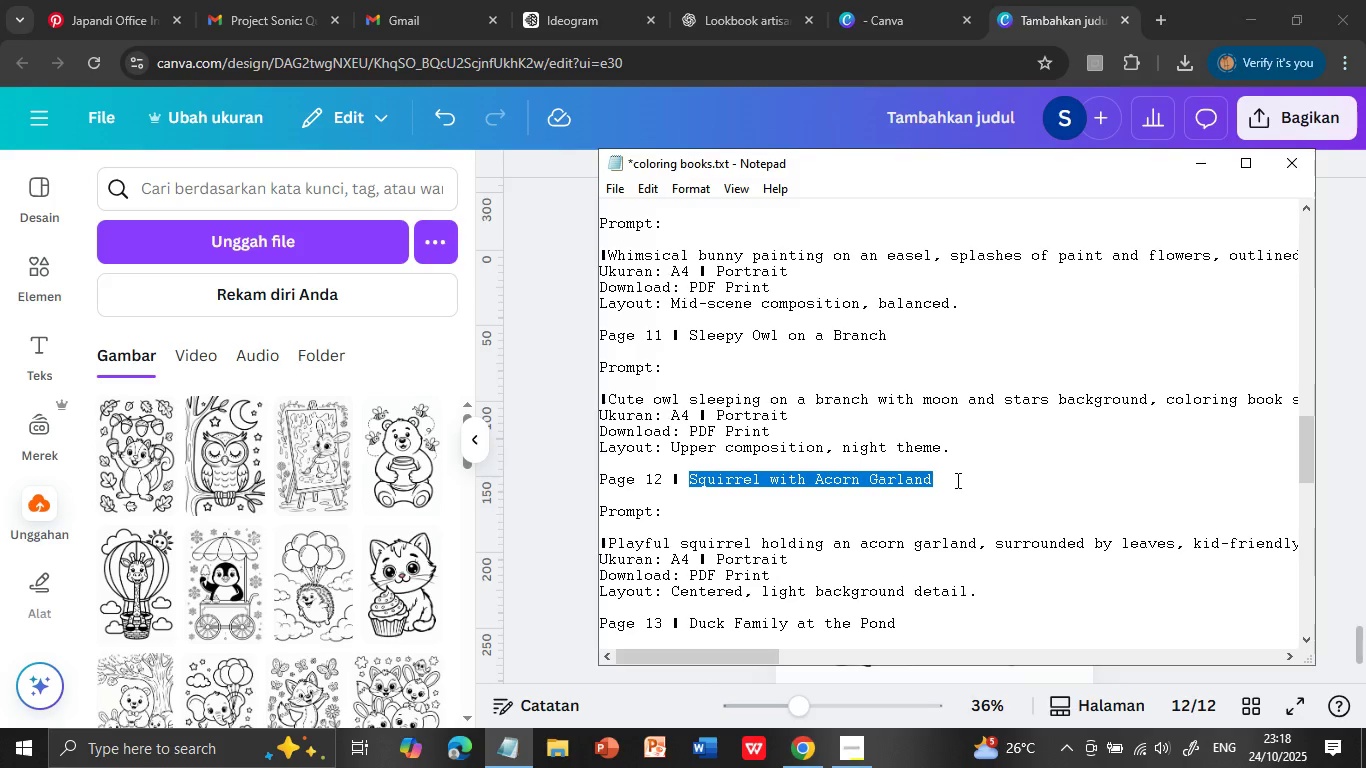 
left_click([1194, 376])
 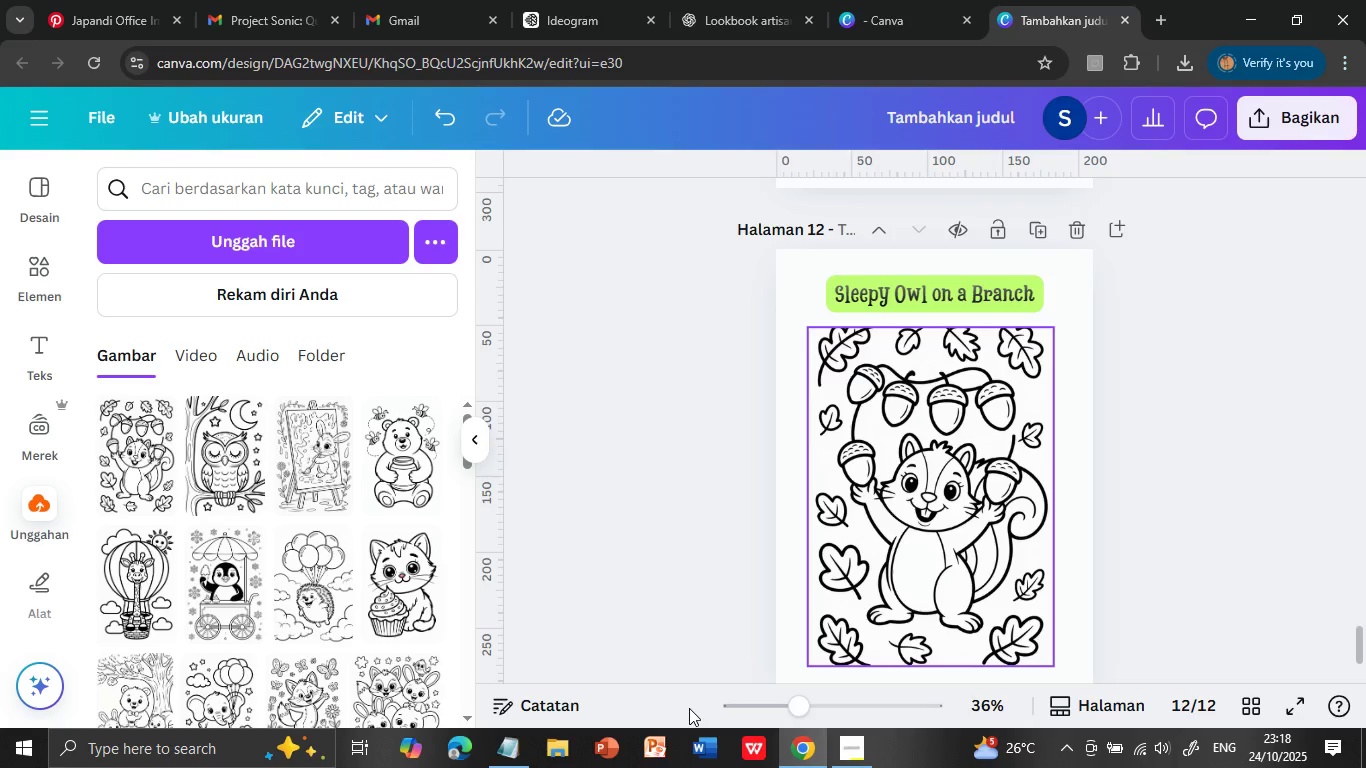 
left_click([501, 748])
 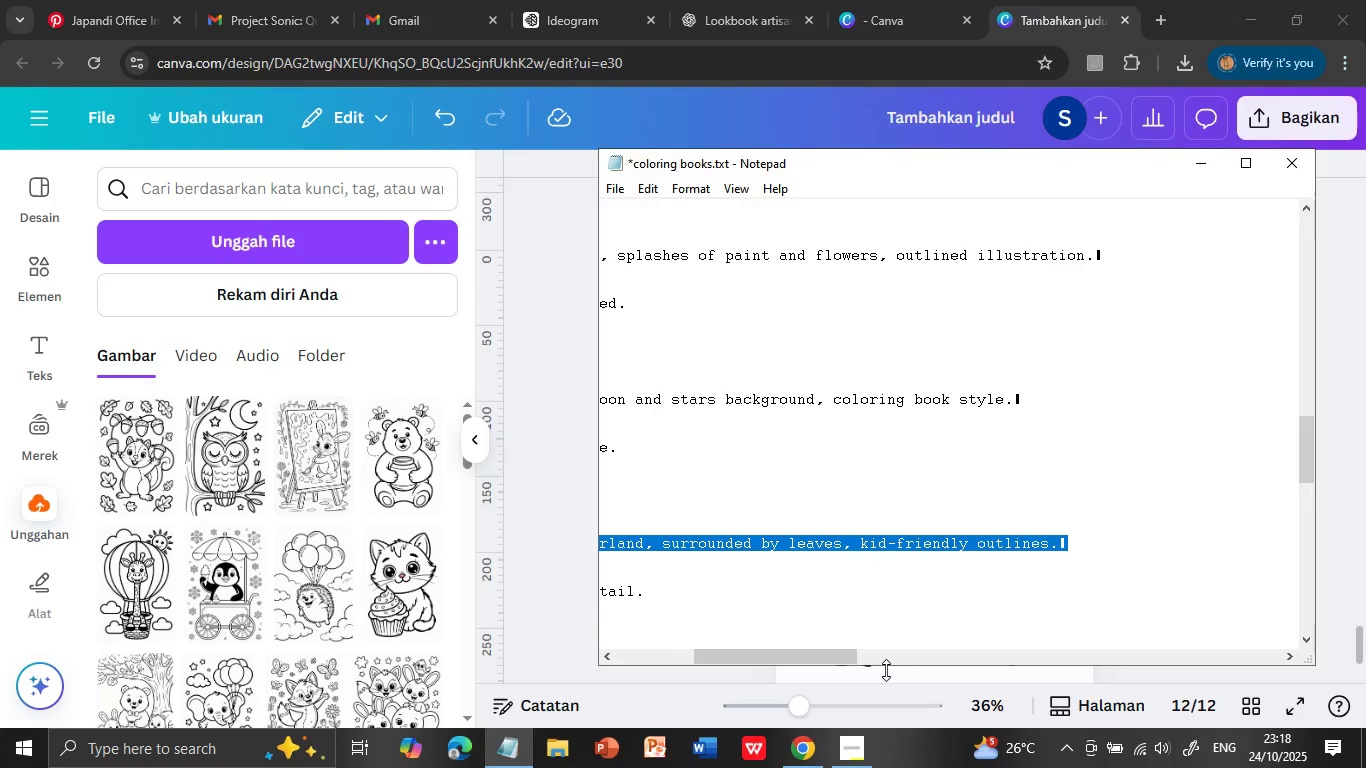 
left_click_drag(start_coordinate=[847, 657], to_coordinate=[695, 655])
 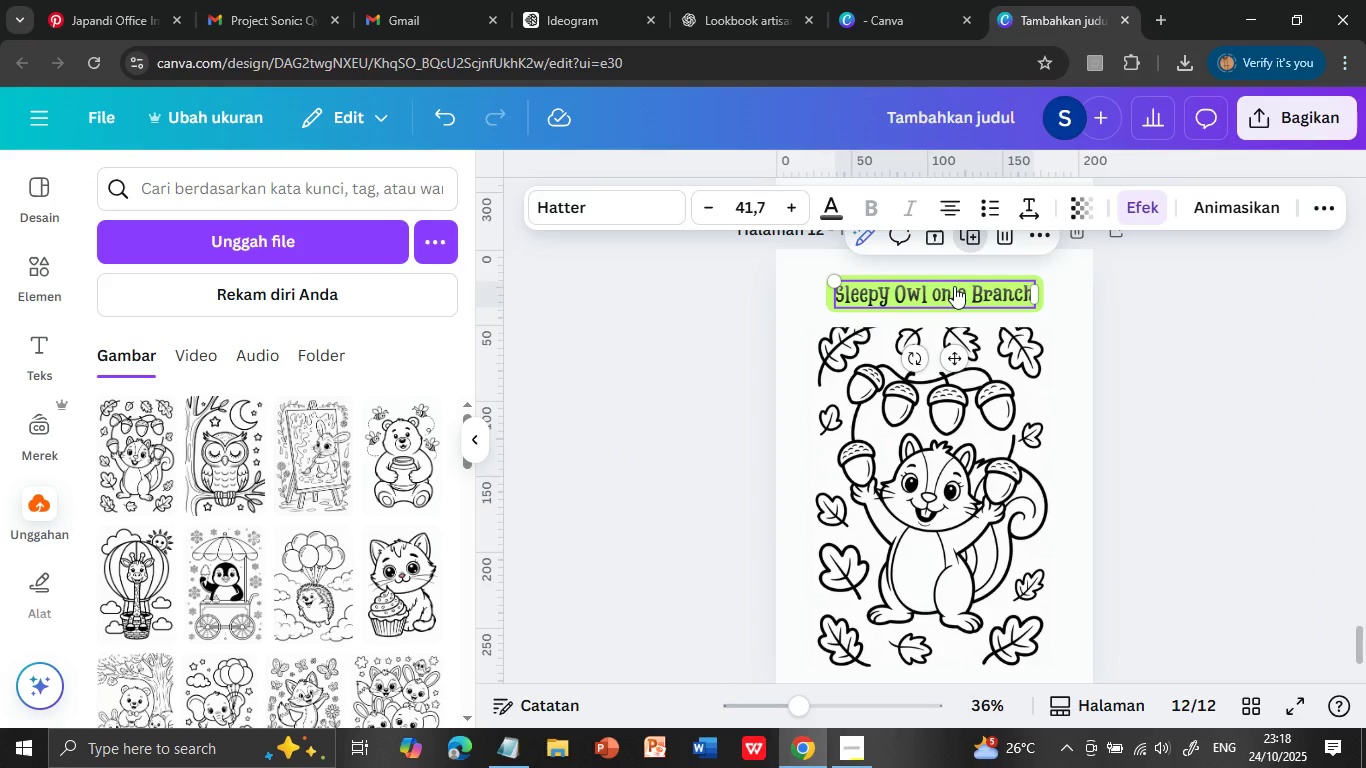 
left_click_drag(start_coordinate=[690, 479], to_coordinate=[956, 480])
 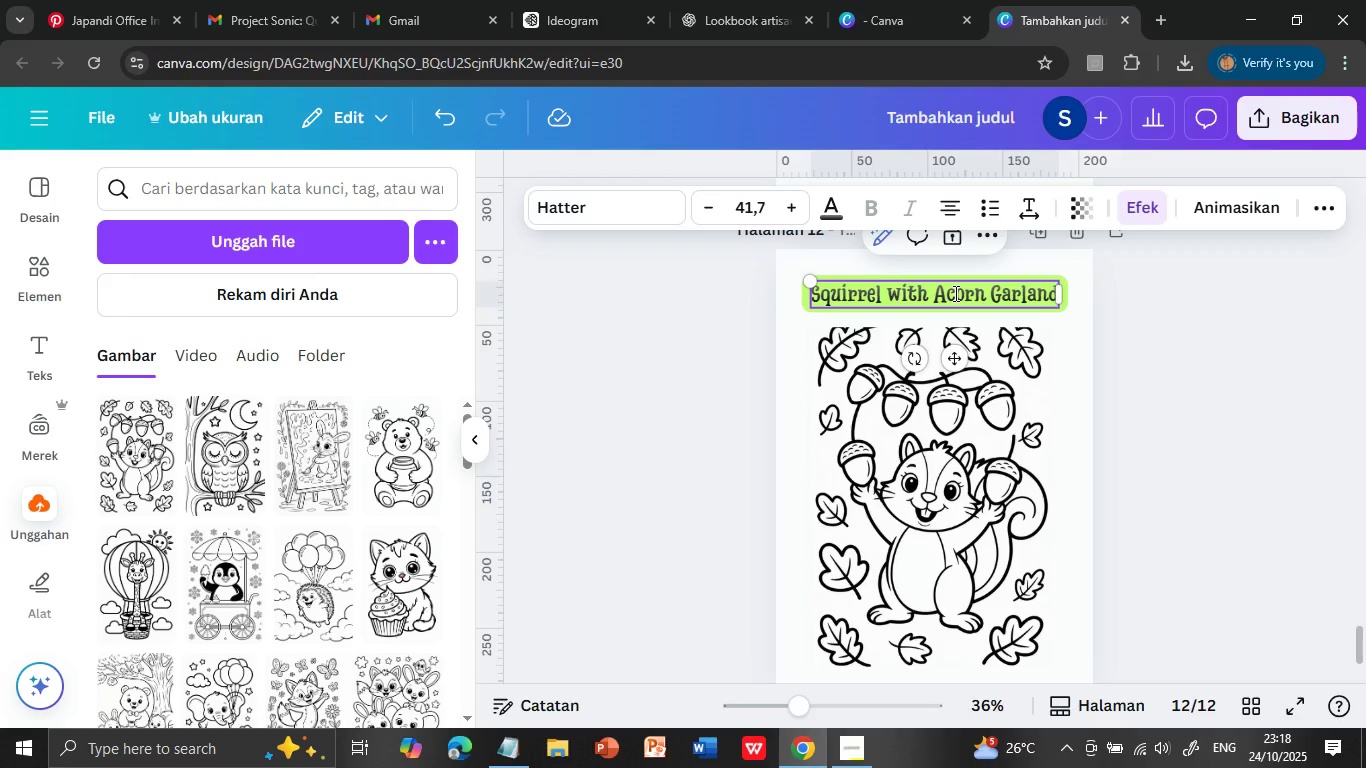 
key(Control+C)
 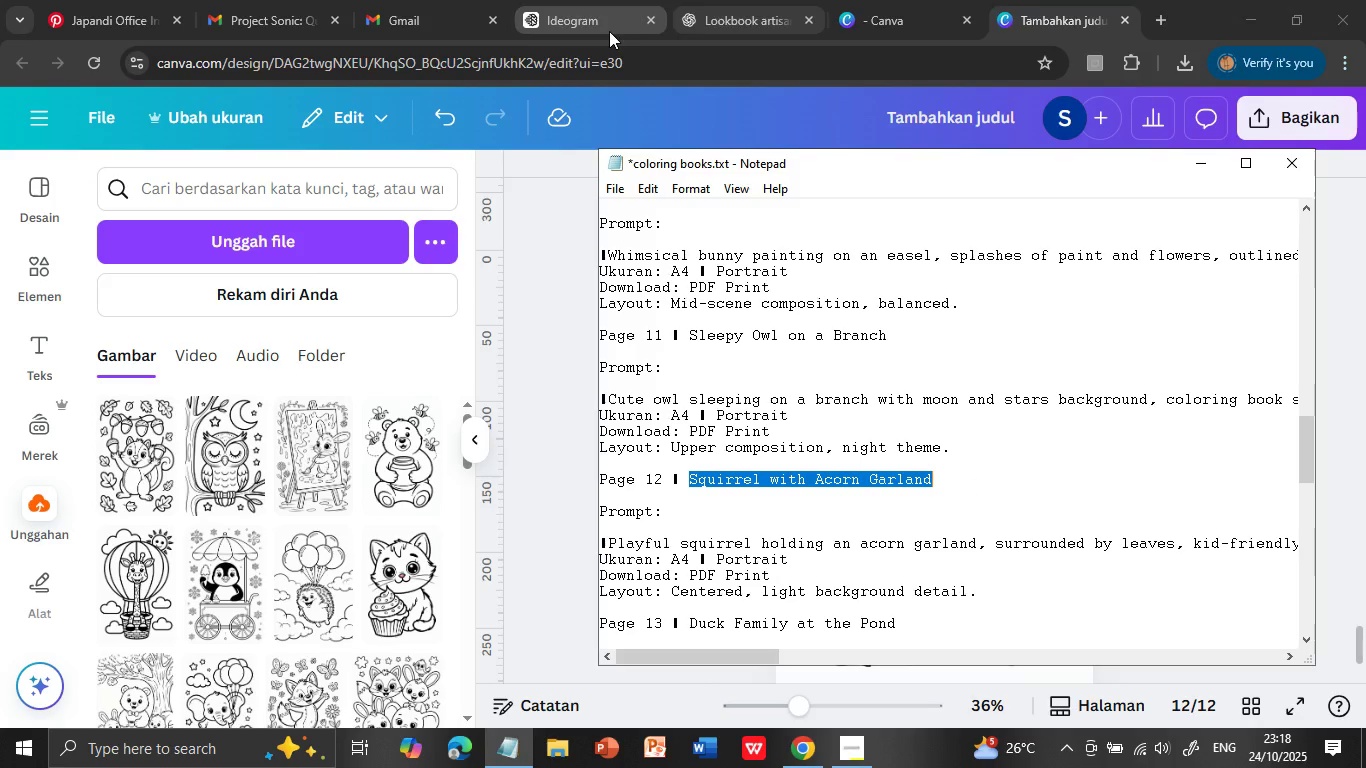 
left_click([1059, 17])
 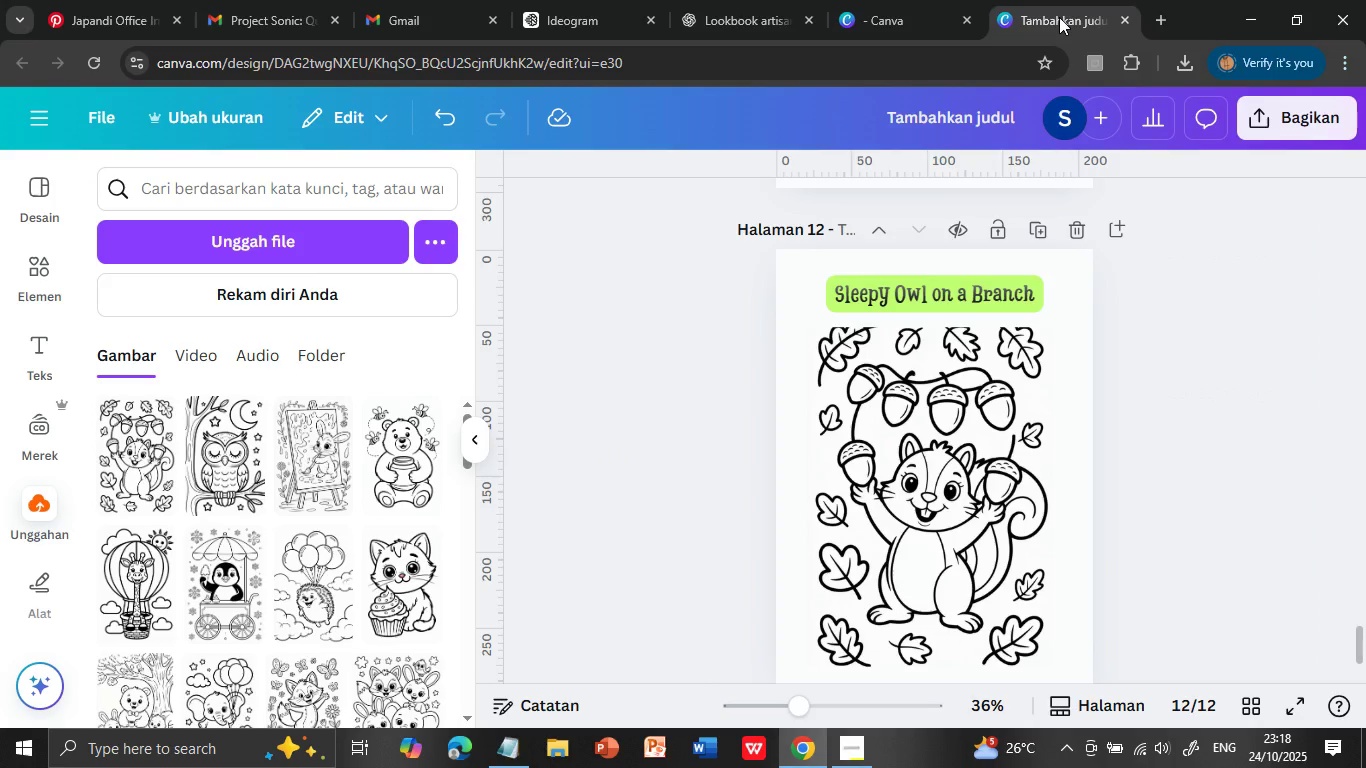 
double_click([954, 286])
 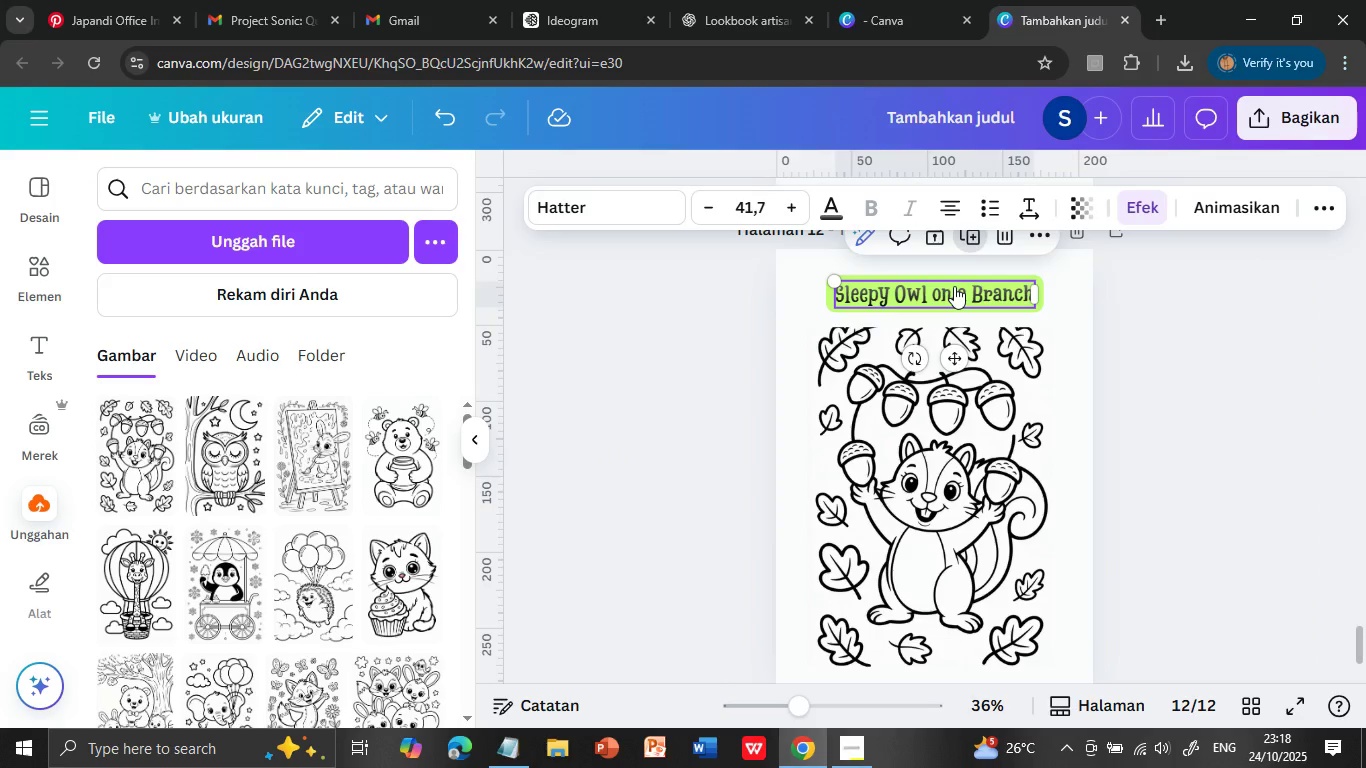 
triple_click([954, 286])
 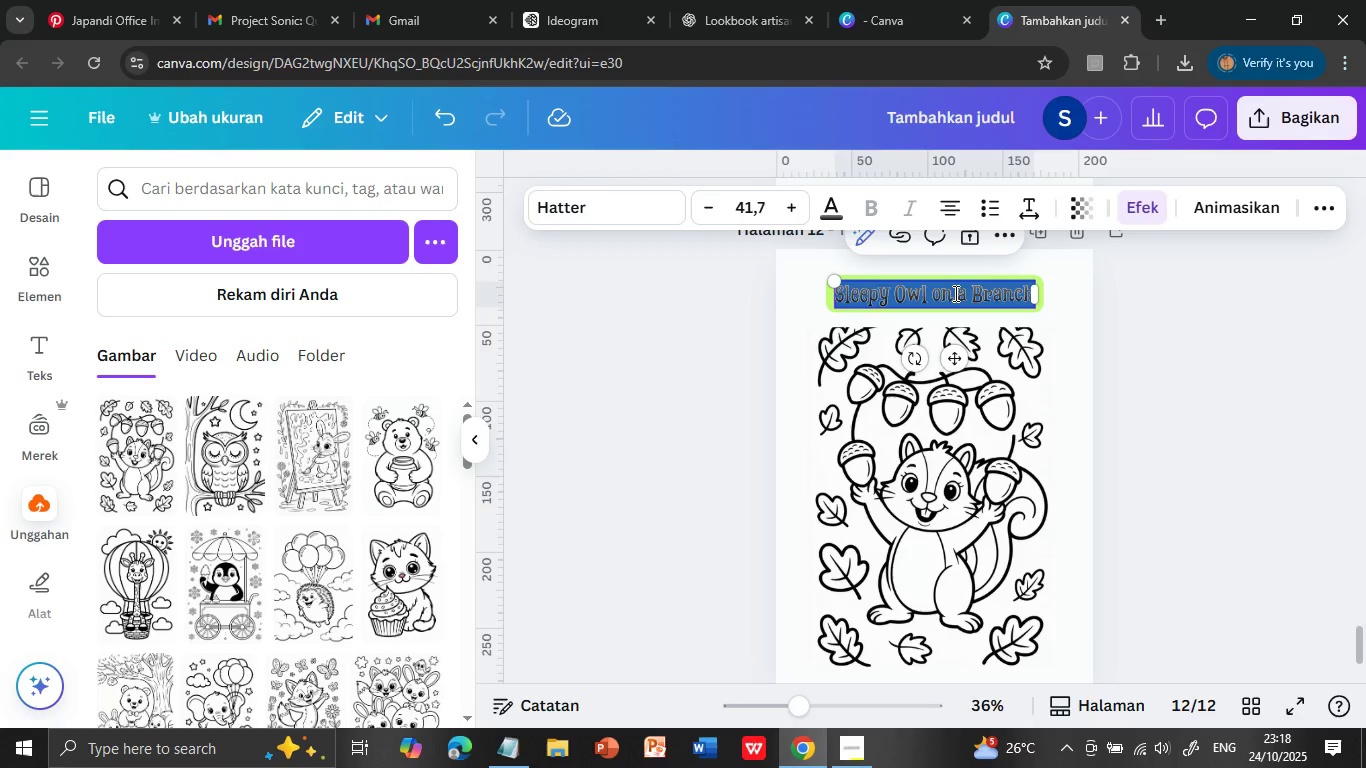 
key(Control+ControlLeft)
 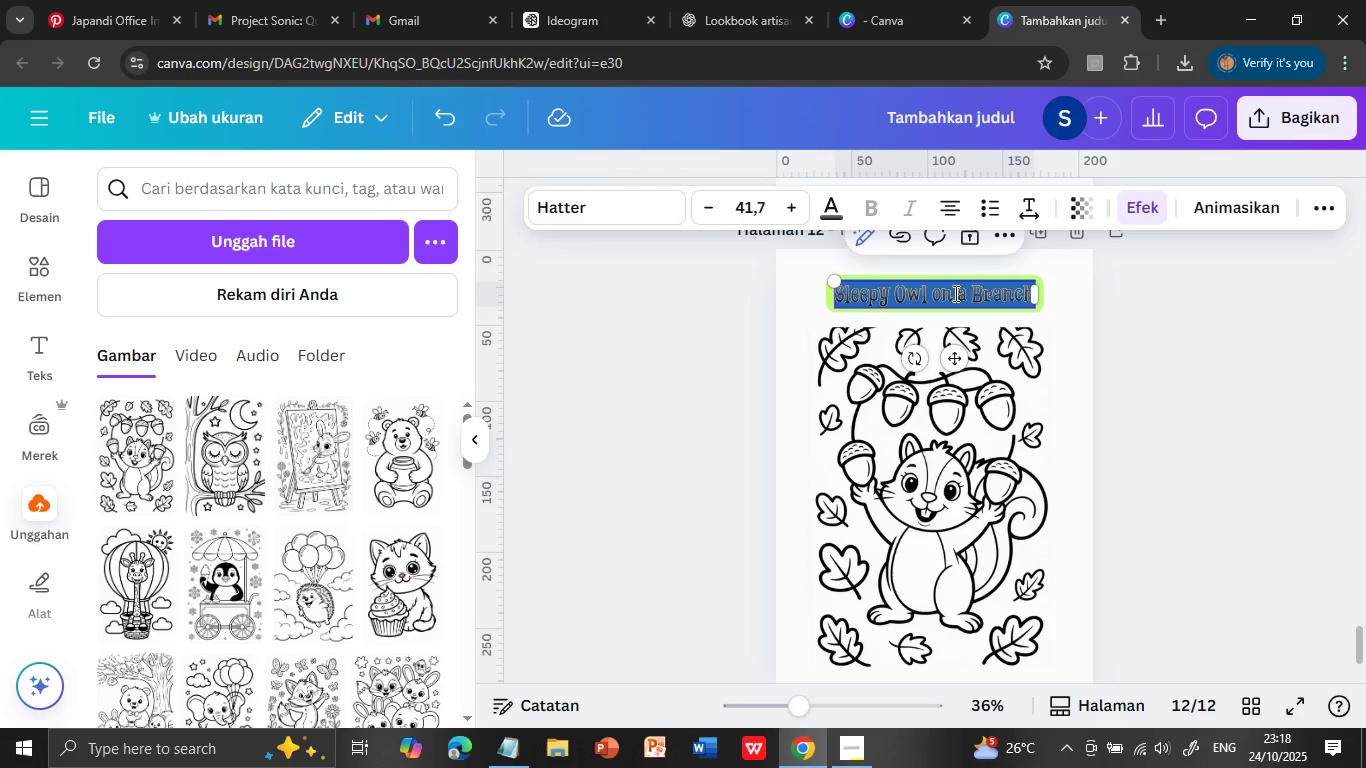 
key(Control+V)
 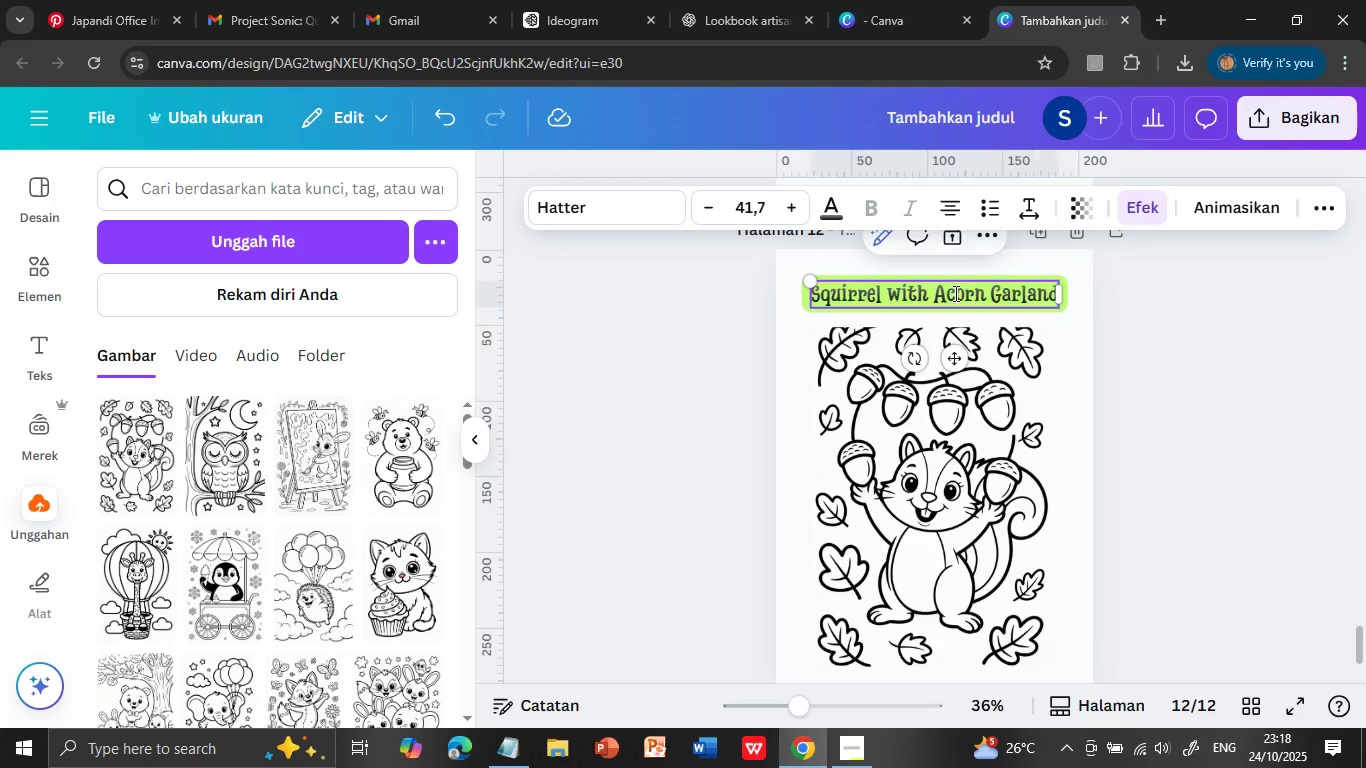 
left_click([1014, 295])
 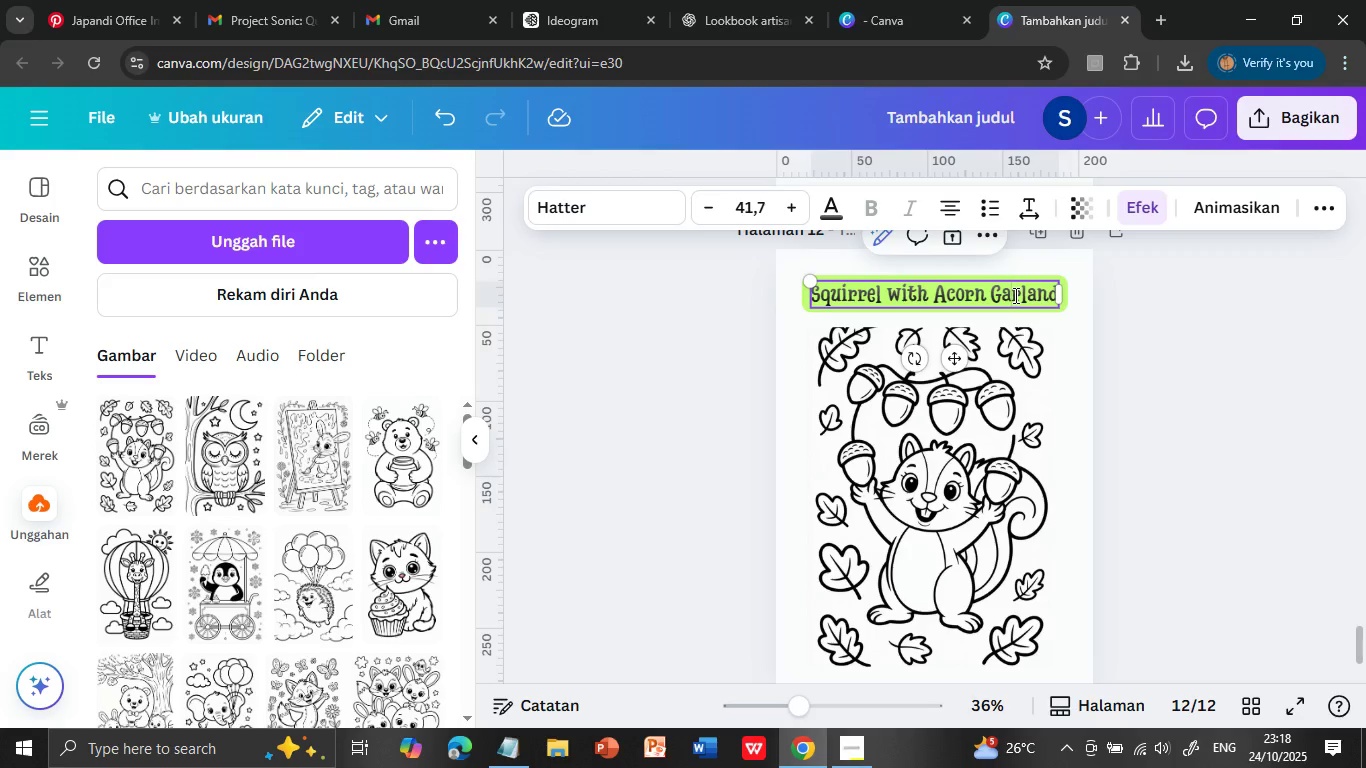 
left_click([1014, 295])
 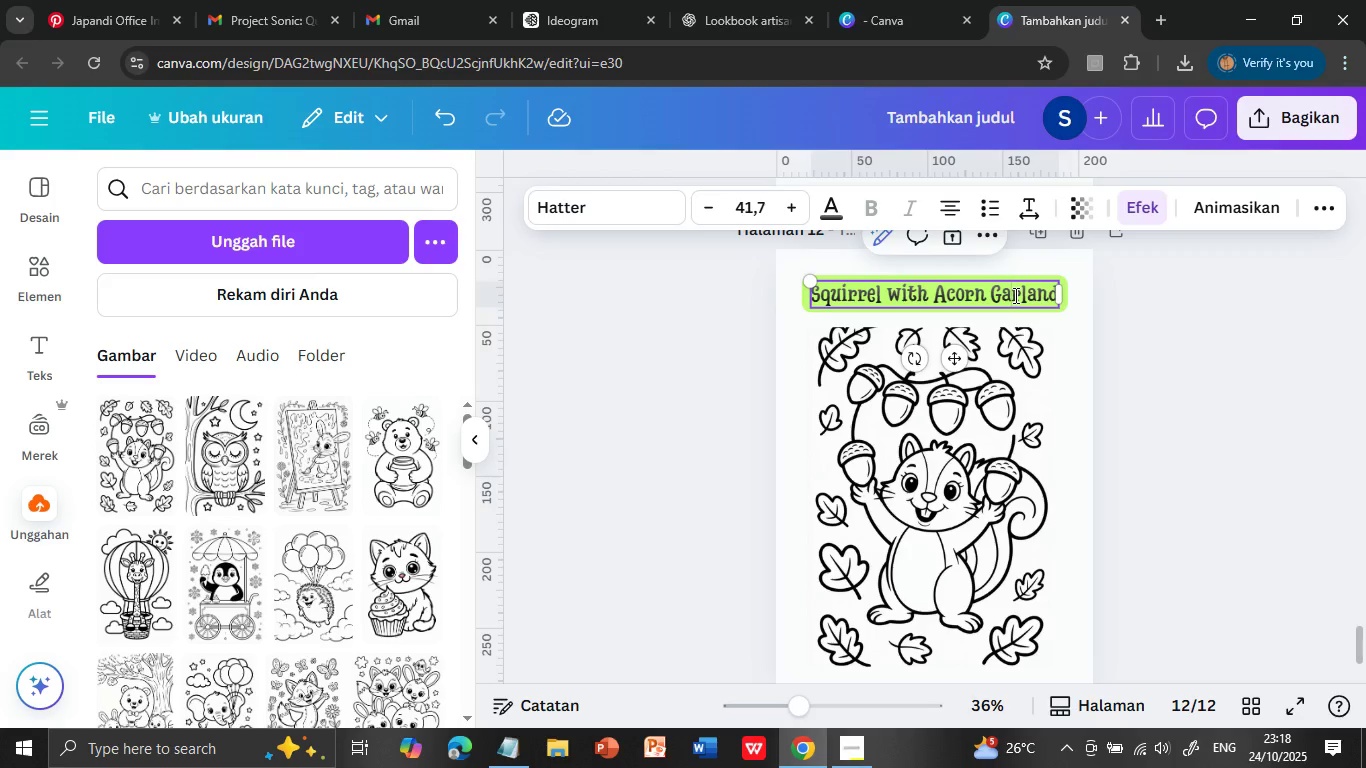 
double_click([1014, 295])
 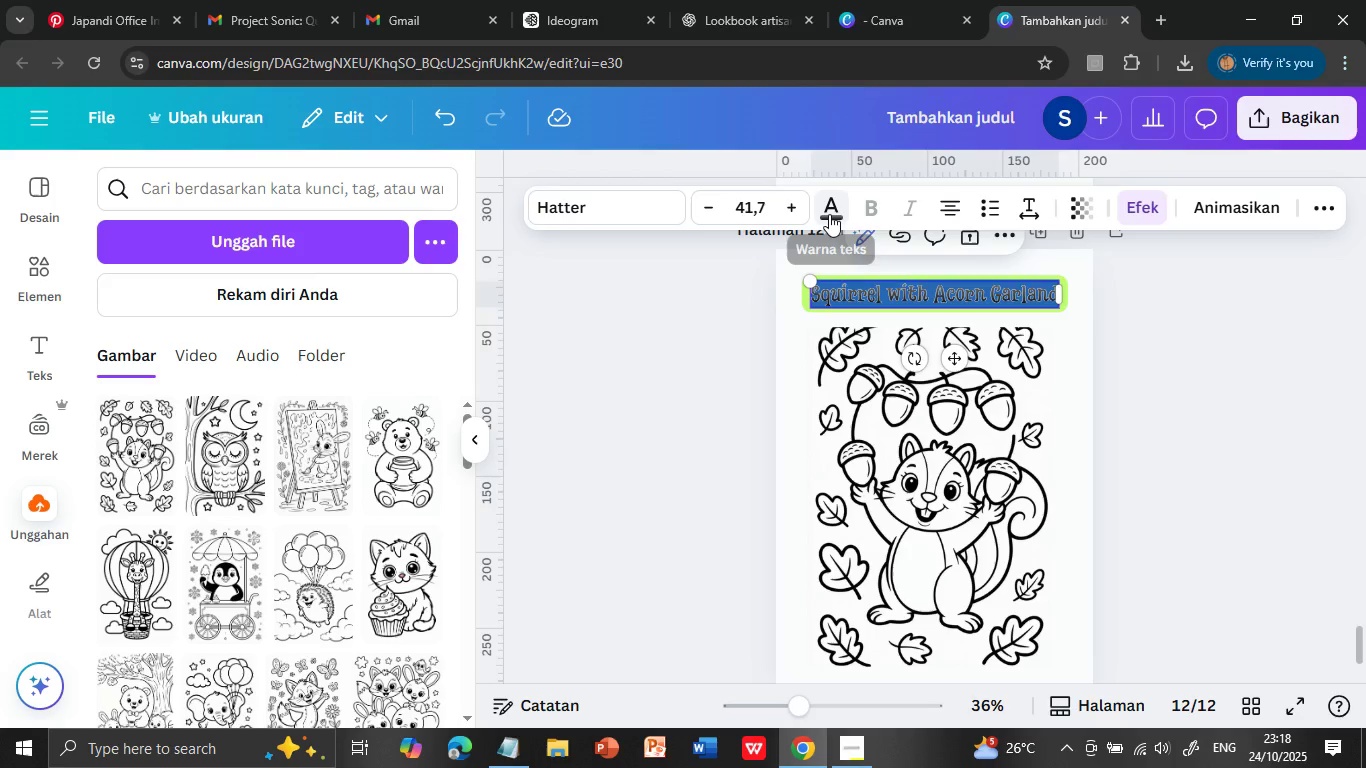 
triple_click([1014, 295])
 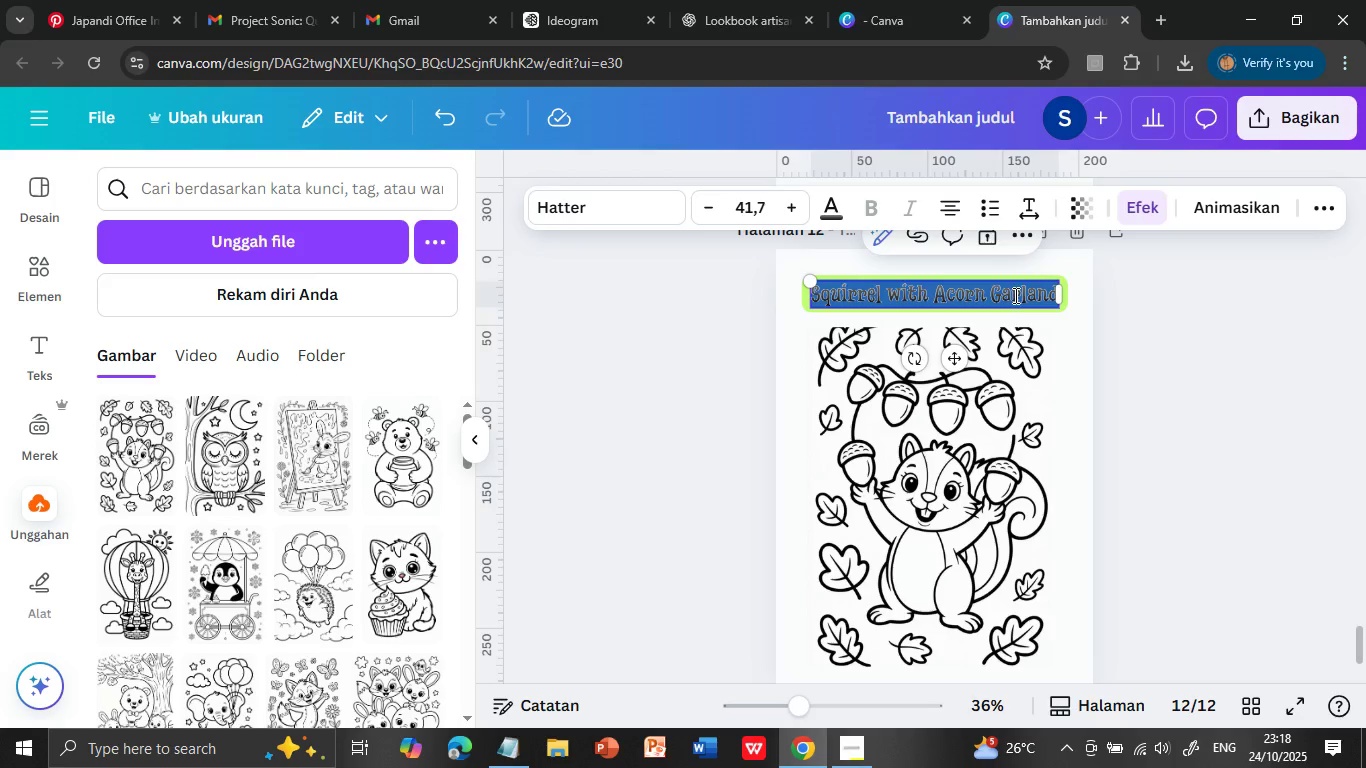 
left_click([830, 206])
 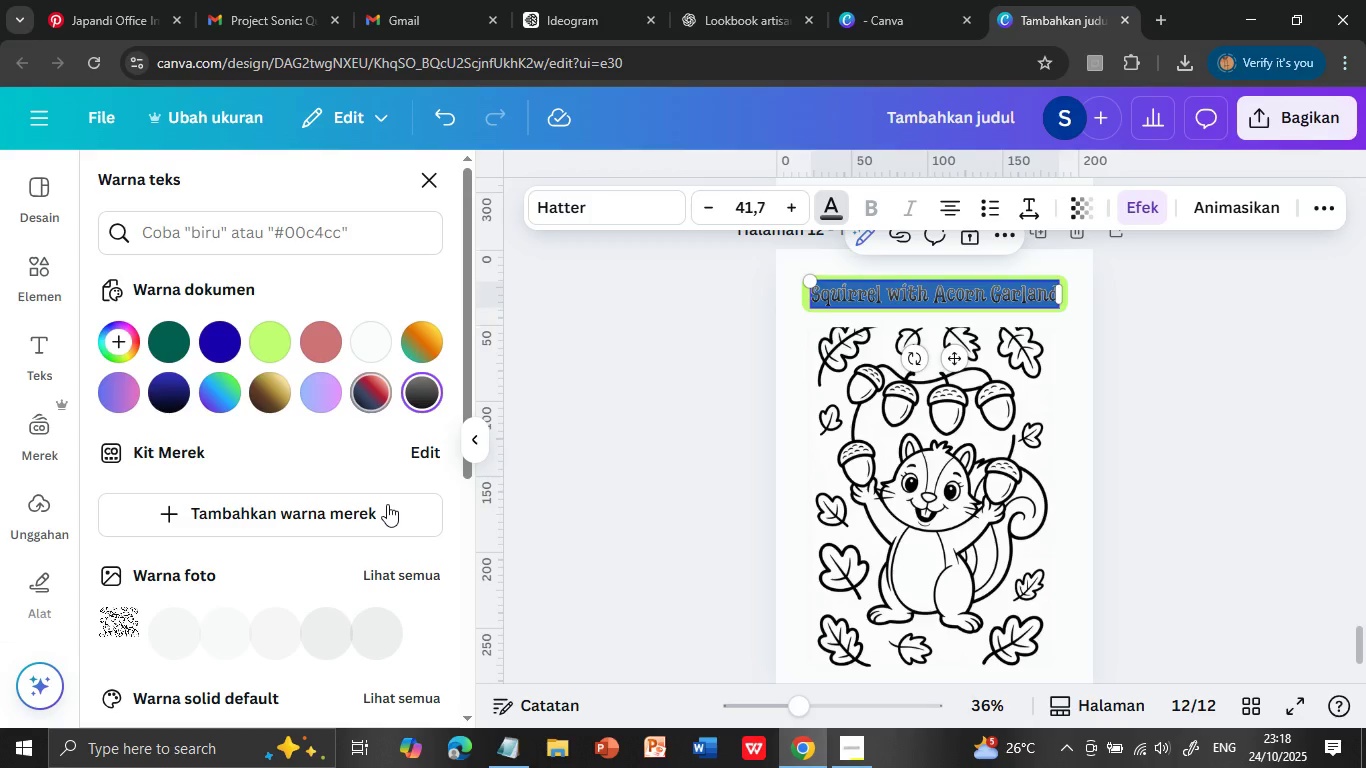 
scroll: coordinate [391, 526], scroll_direction: down, amount: 6.0
 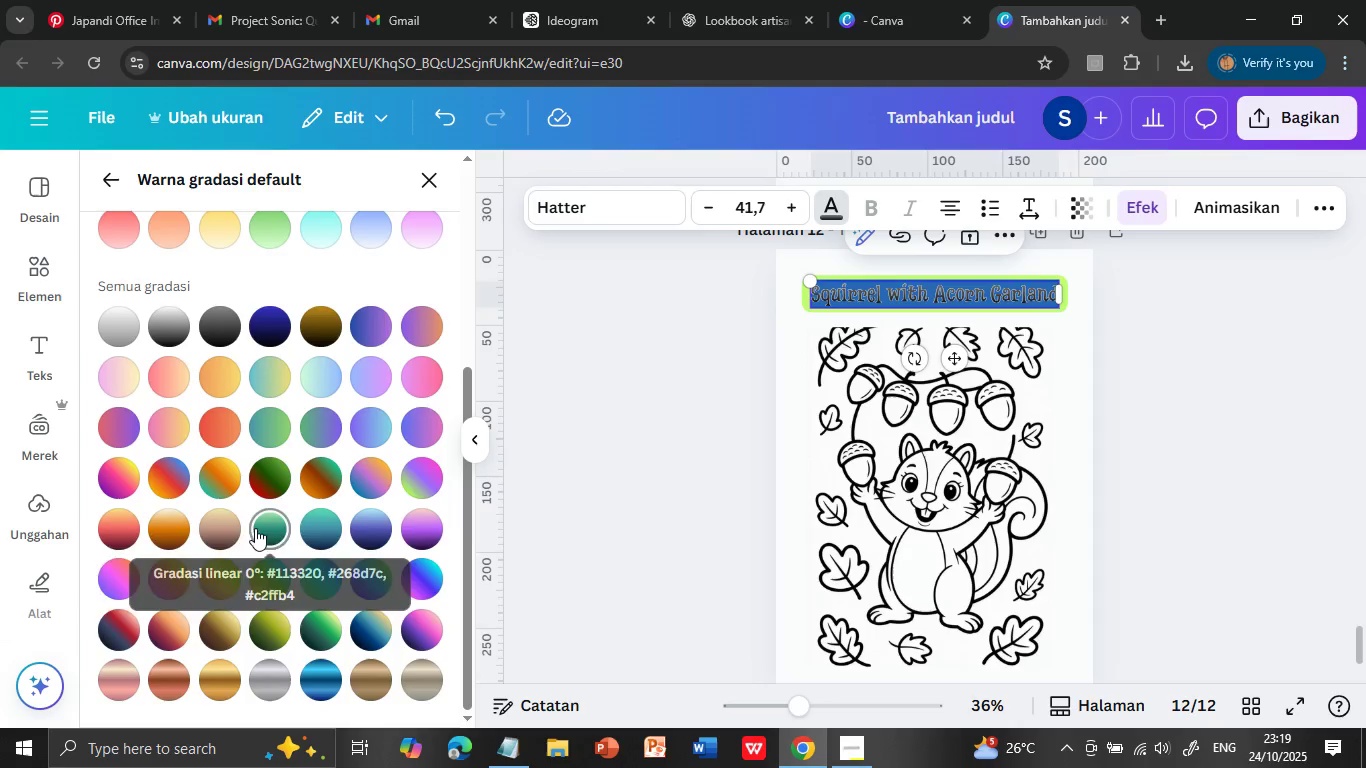 
left_click([399, 530])
 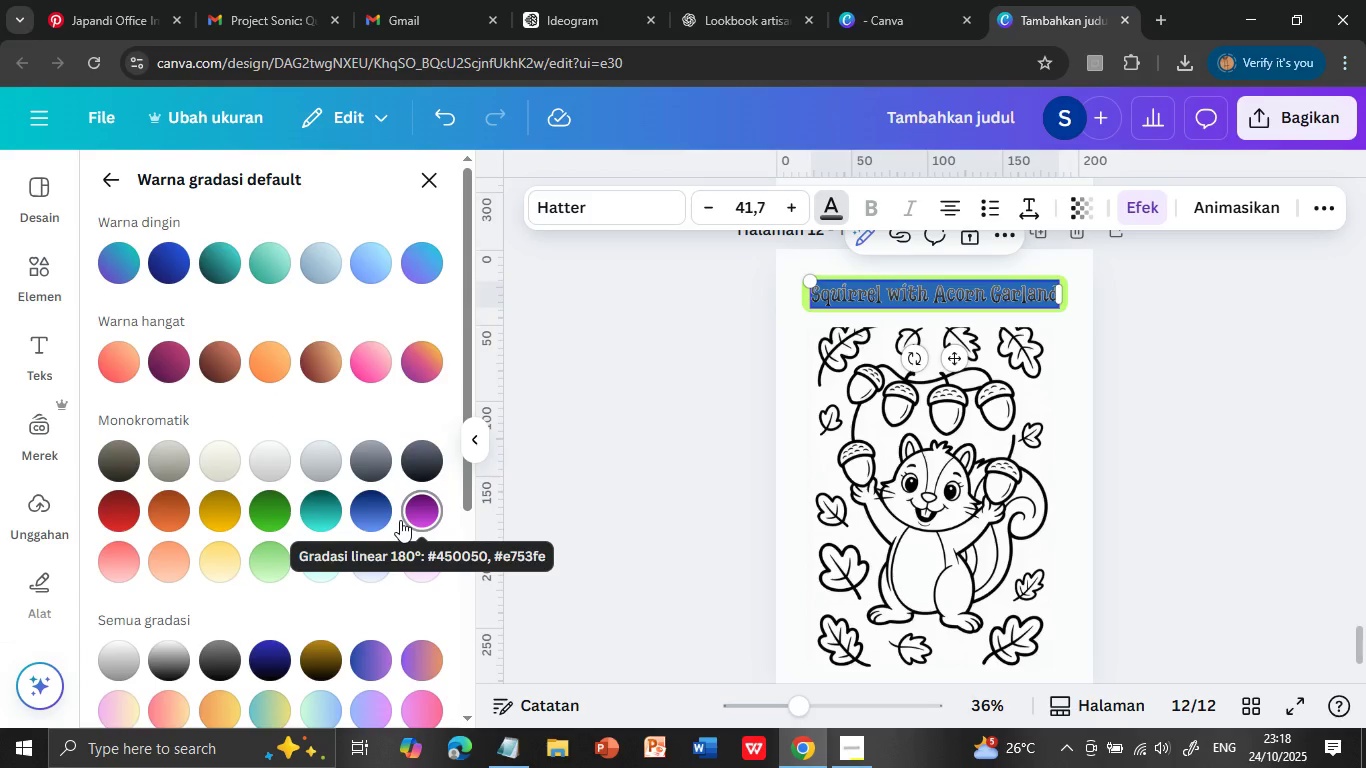 
wait(5.3)
 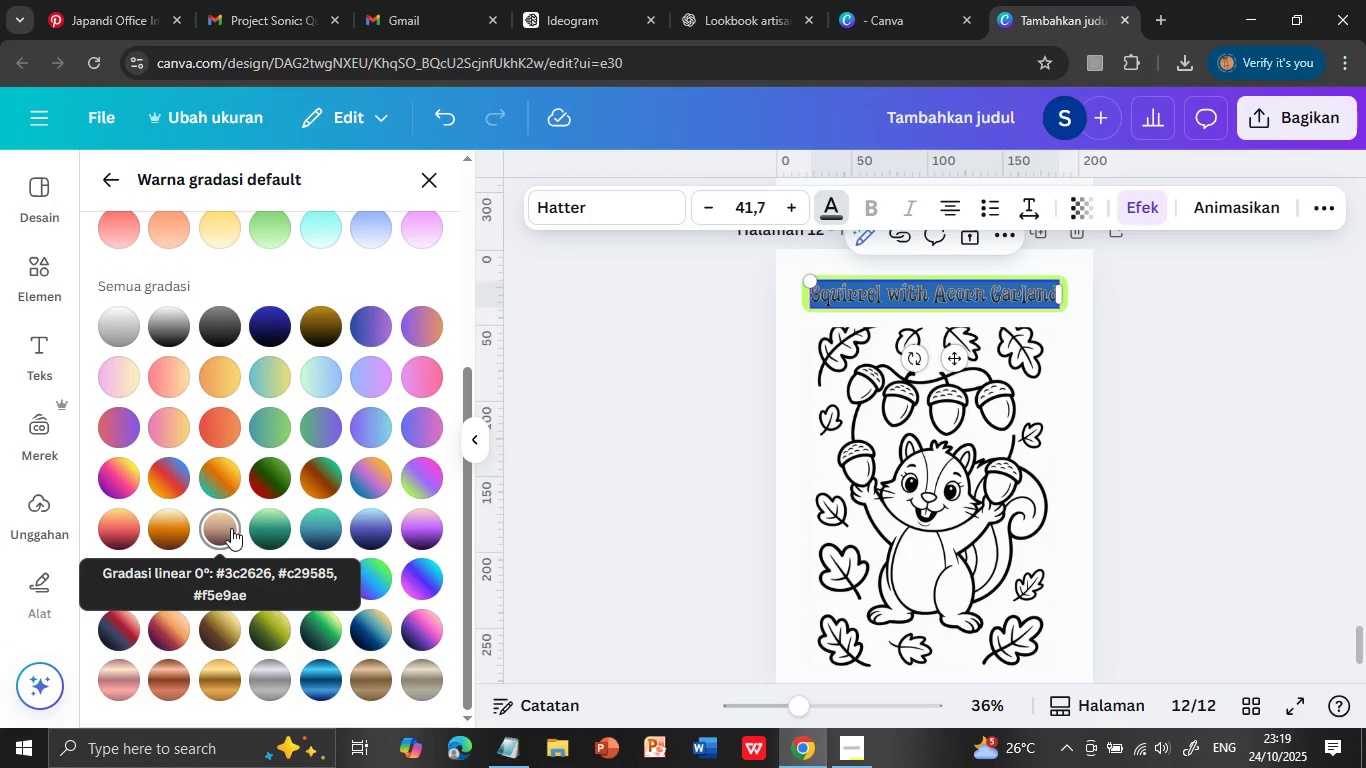 
scroll: coordinate [391, 534], scroll_direction: down, amount: 5.0
 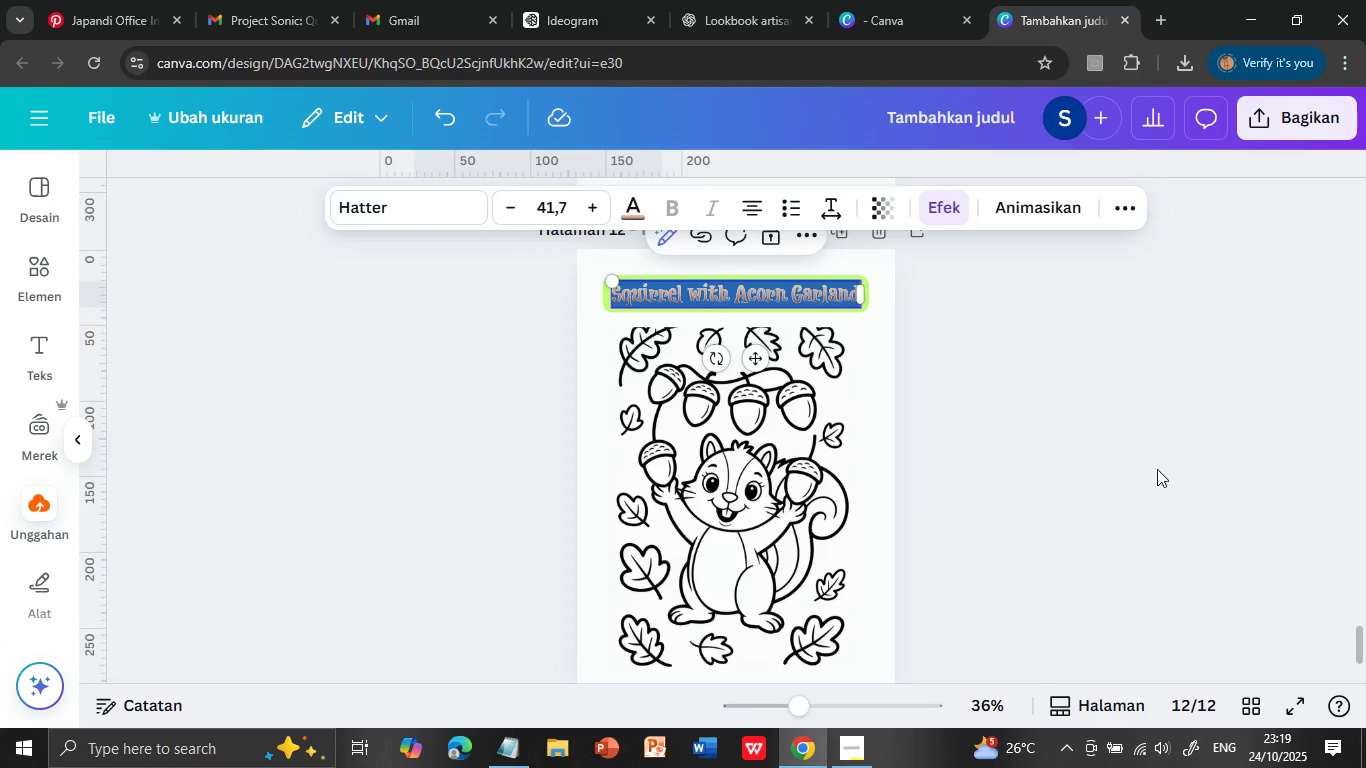 
wait(5.61)
 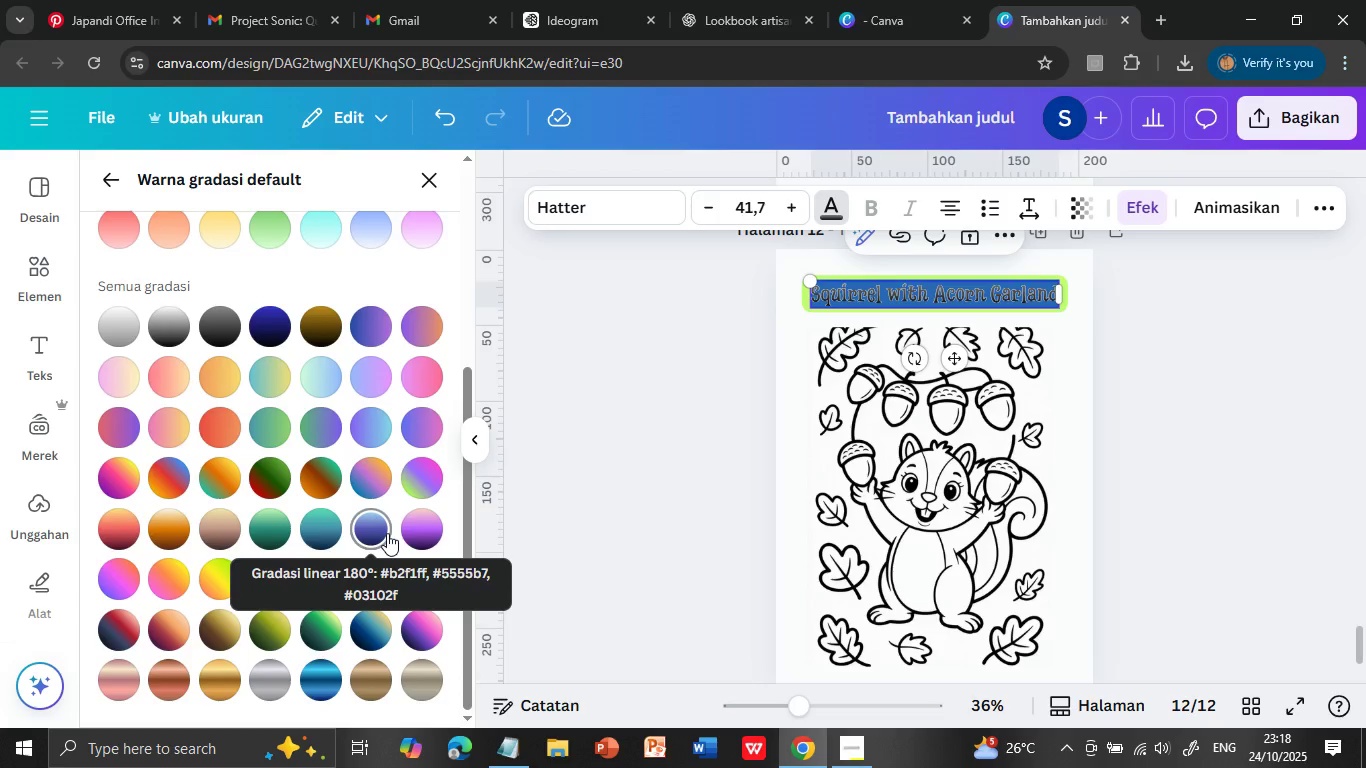 
left_click([231, 528])
 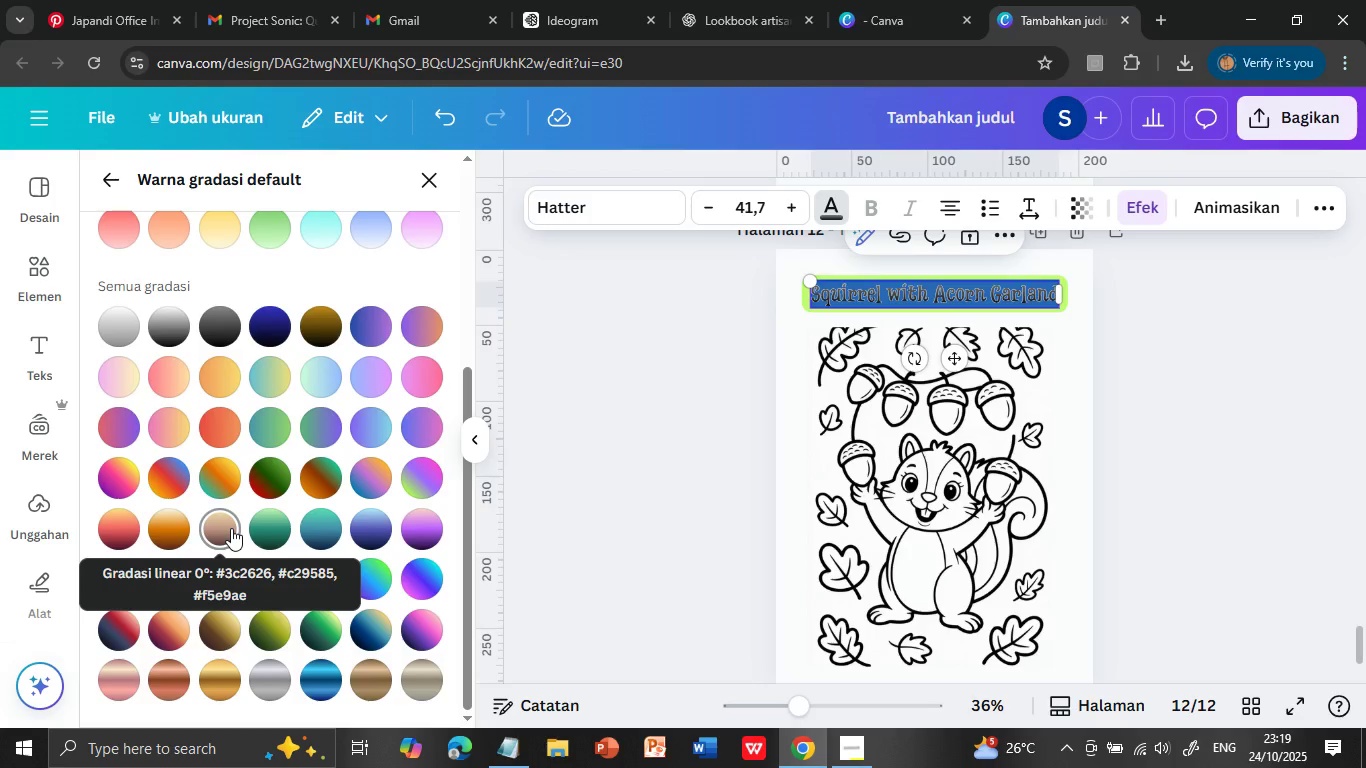 
left_click([1163, 435])
 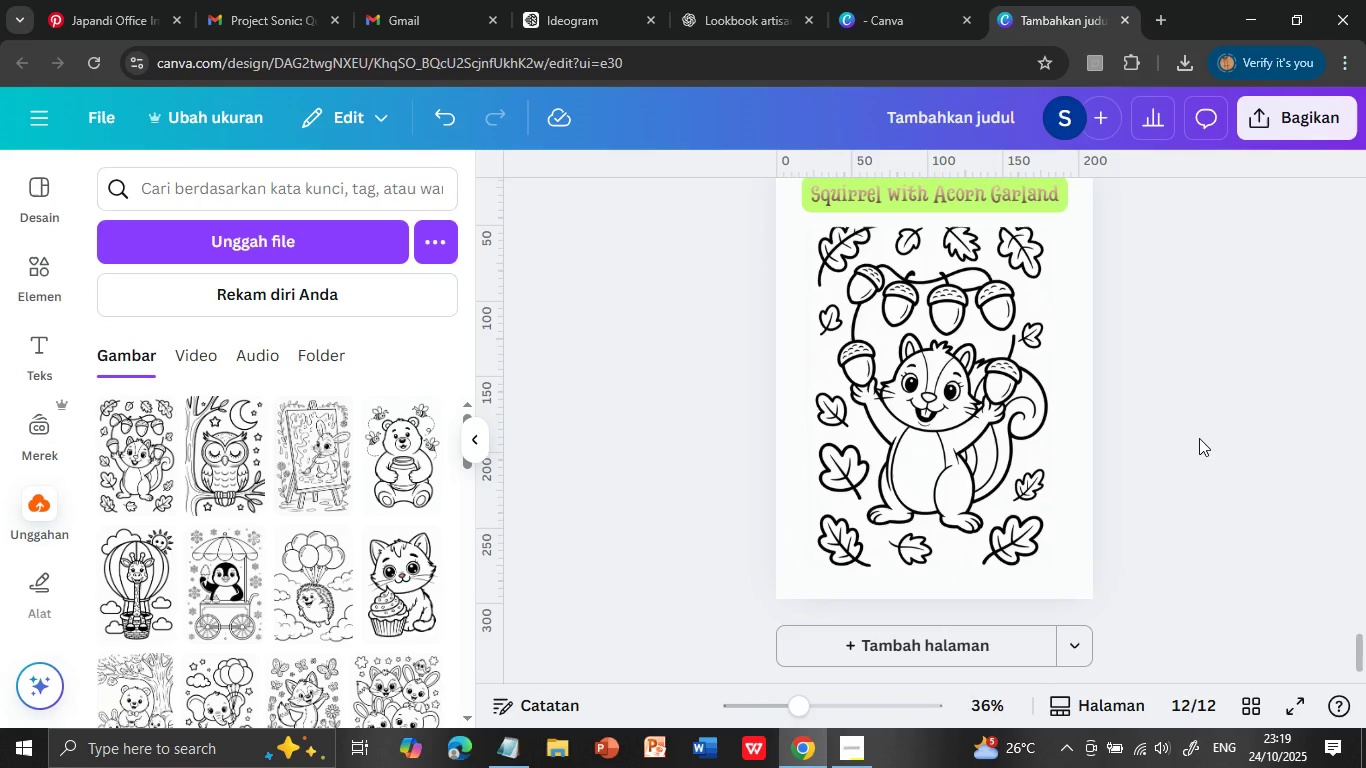 
scroll: coordinate [1199, 438], scroll_direction: down, amount: 2.0
 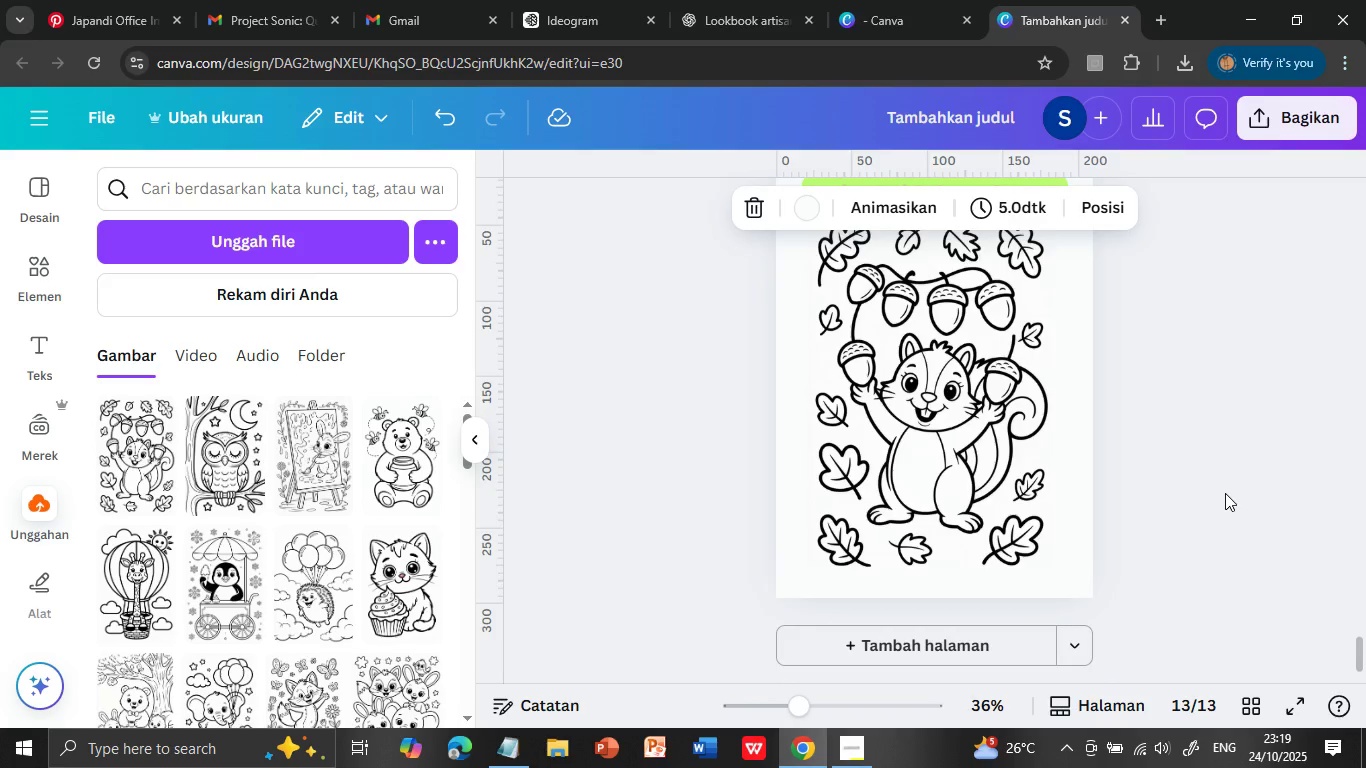 
scroll: coordinate [1199, 438], scroll_direction: none, amount: 0.0
 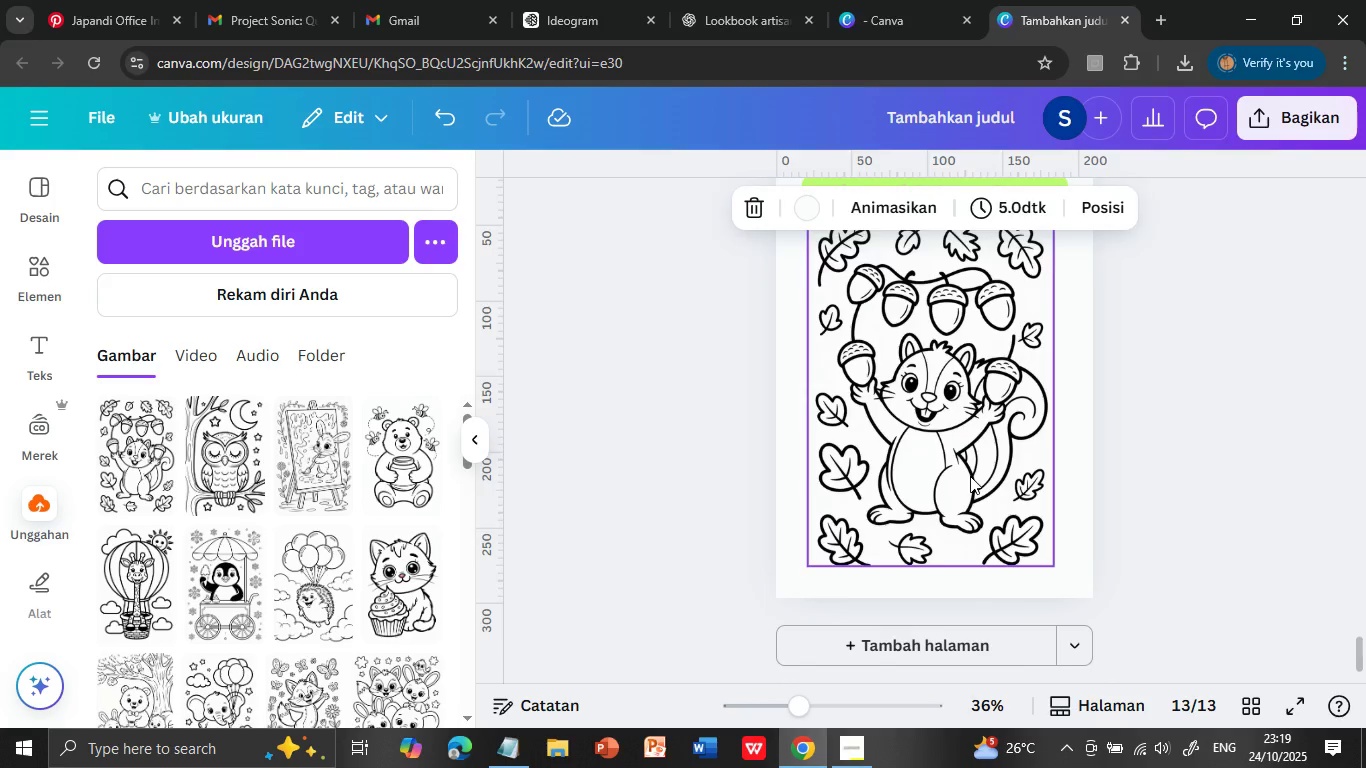 
left_click([1048, 231])
 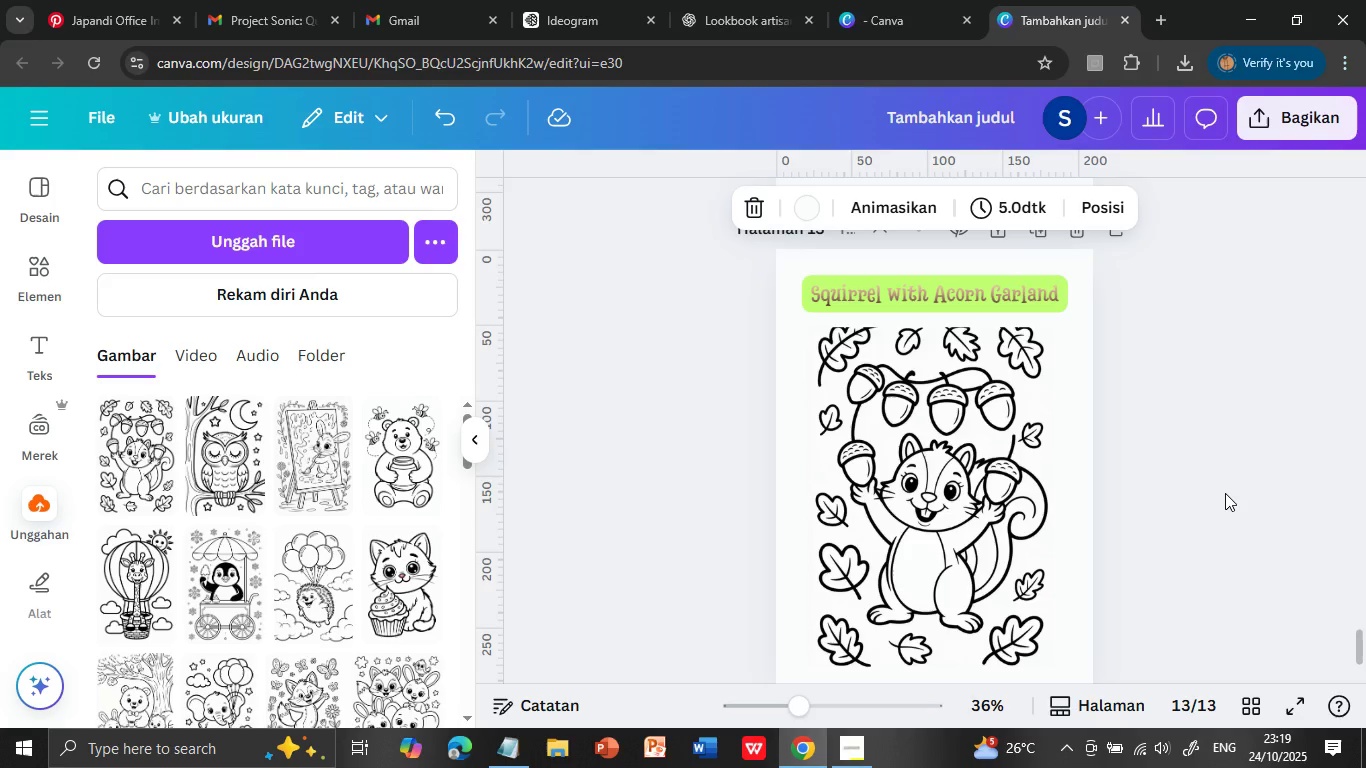 
scroll: coordinate [1225, 493], scroll_direction: down, amount: 1.0
 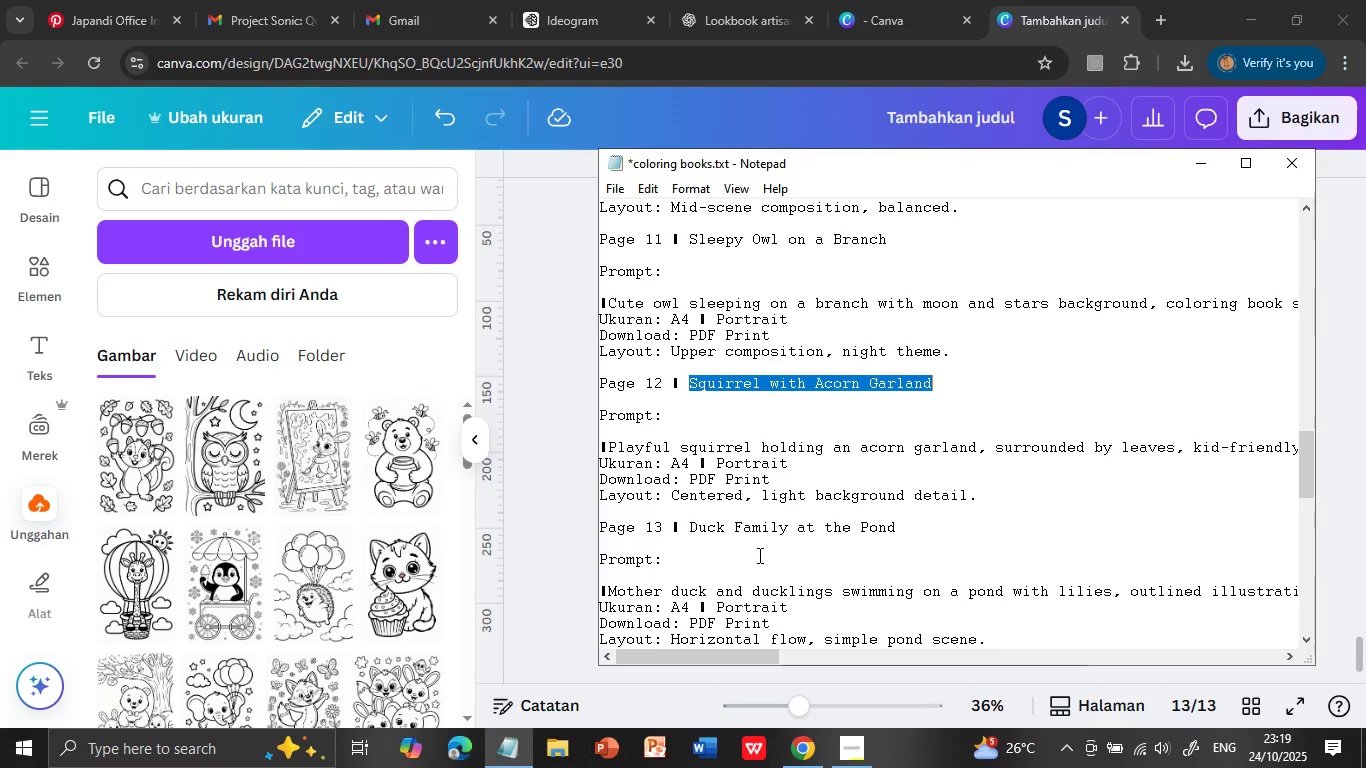 
left_click([970, 476])
 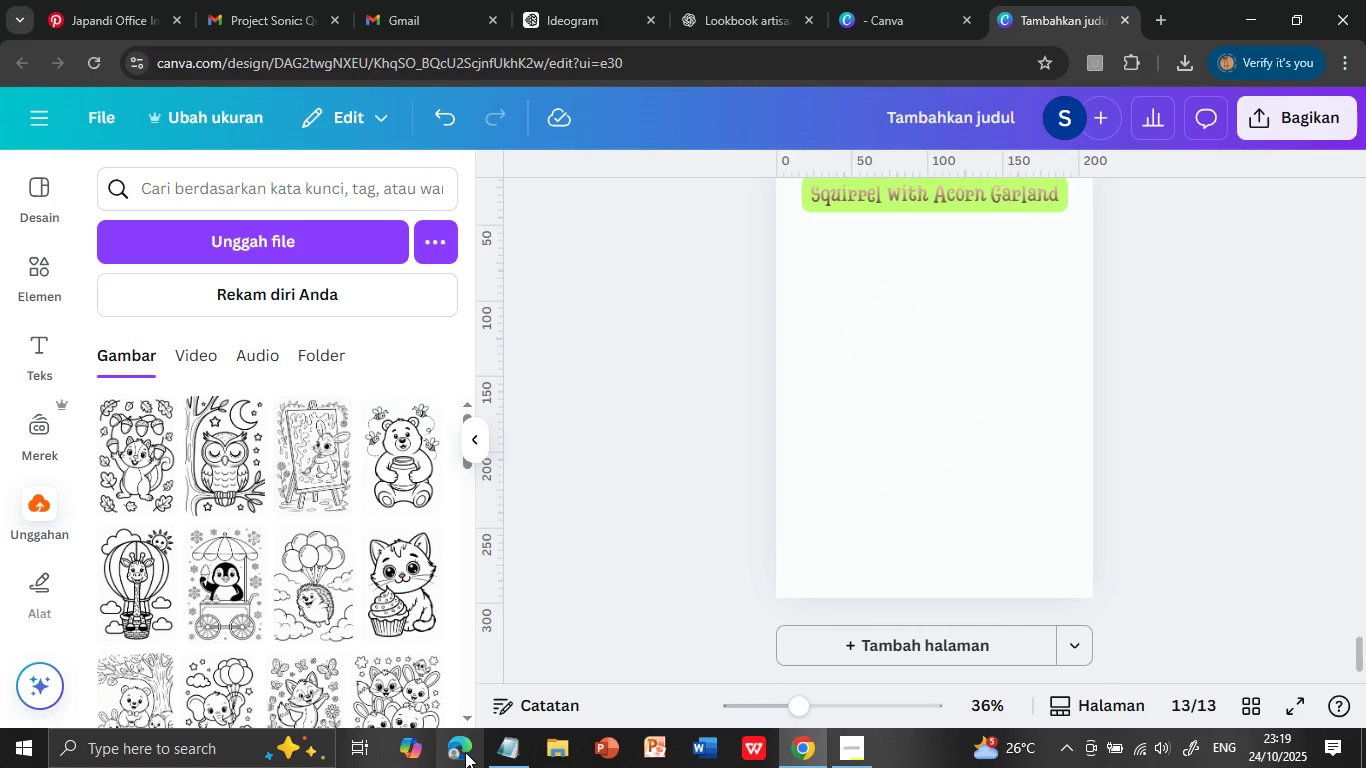 
left_click([504, 756])
 